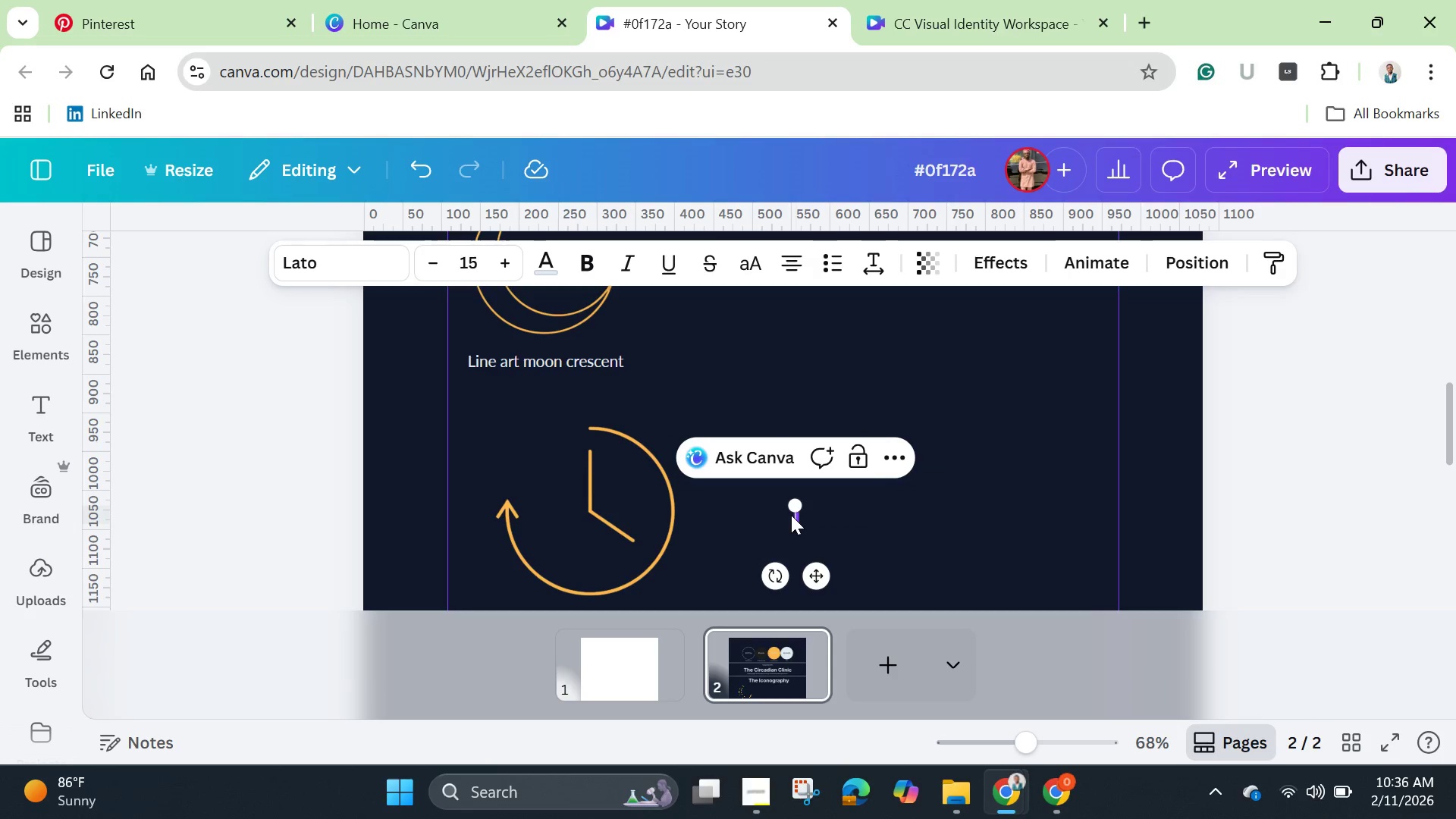 
key(Control+V)
 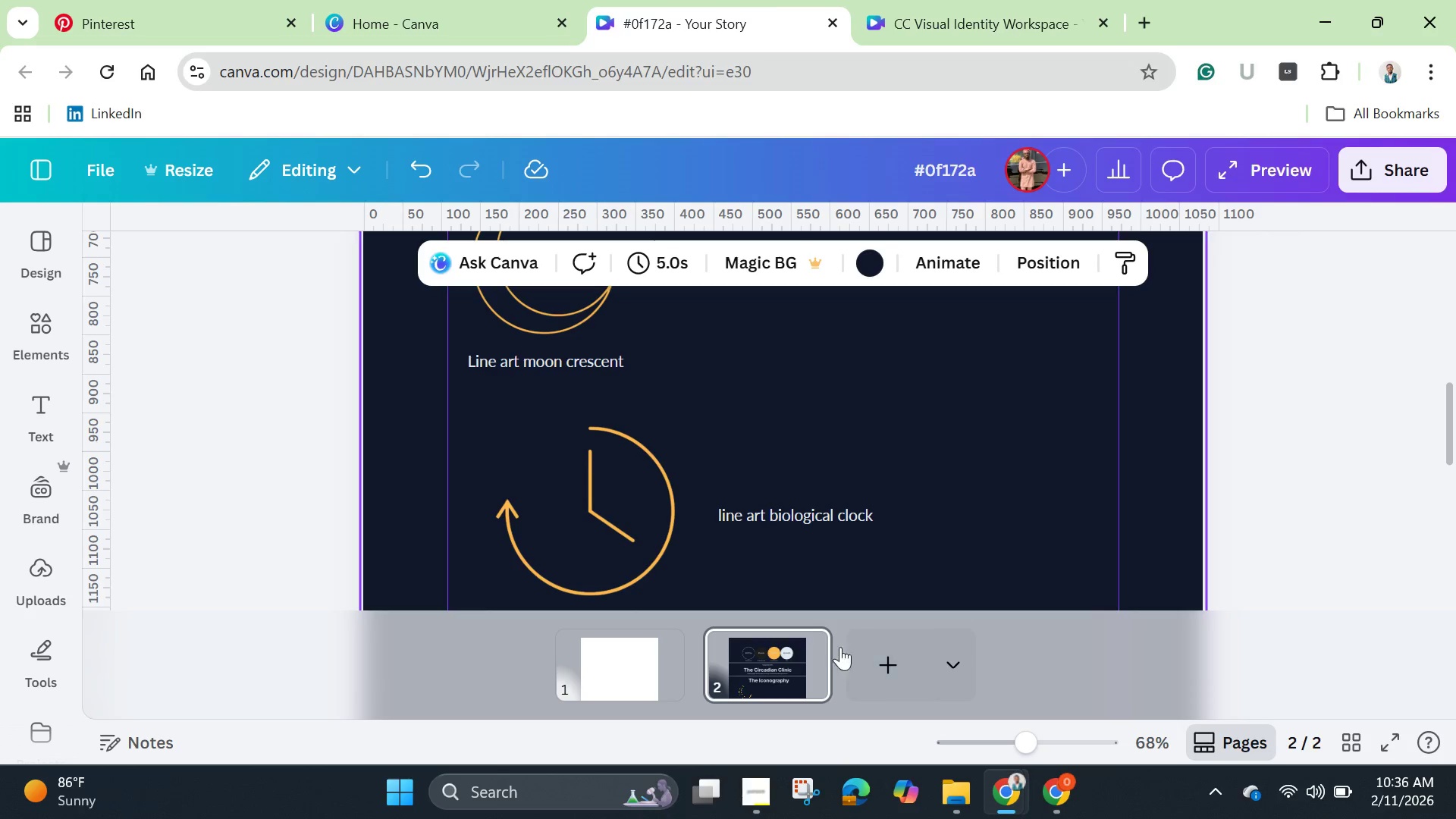 
wait(7.81)
 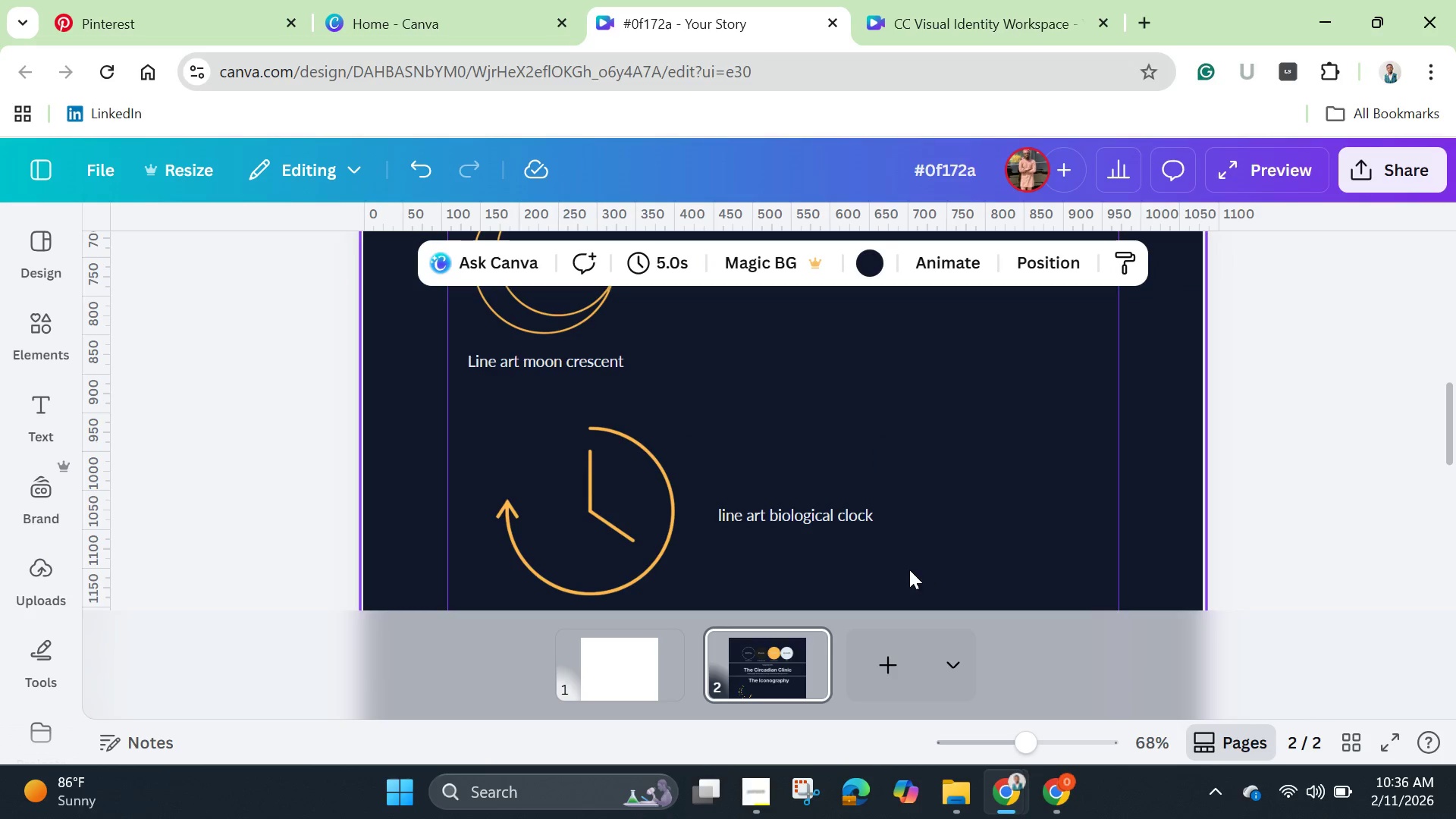 
double_click([761, 513])
 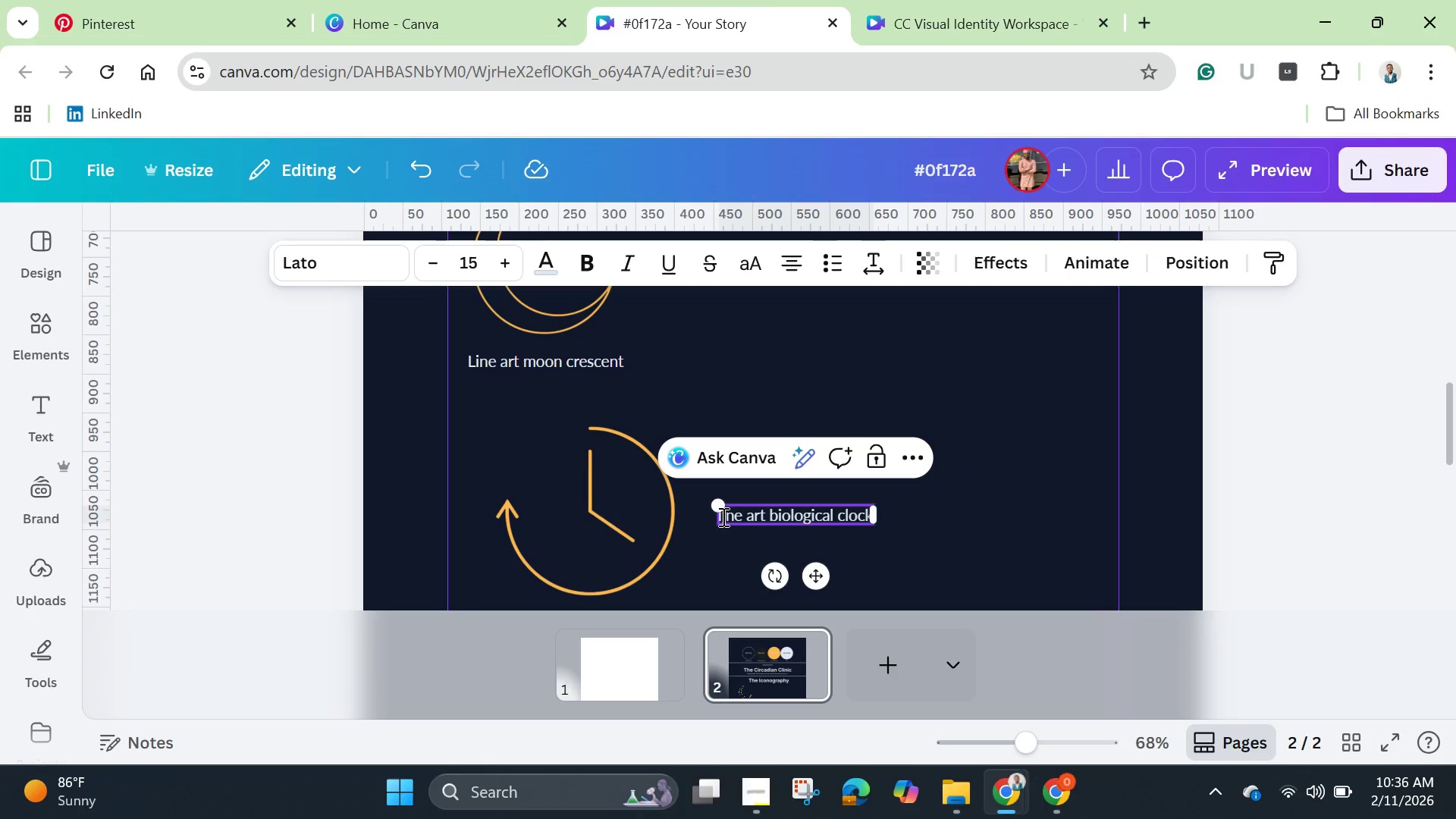 
left_click([721, 516])
 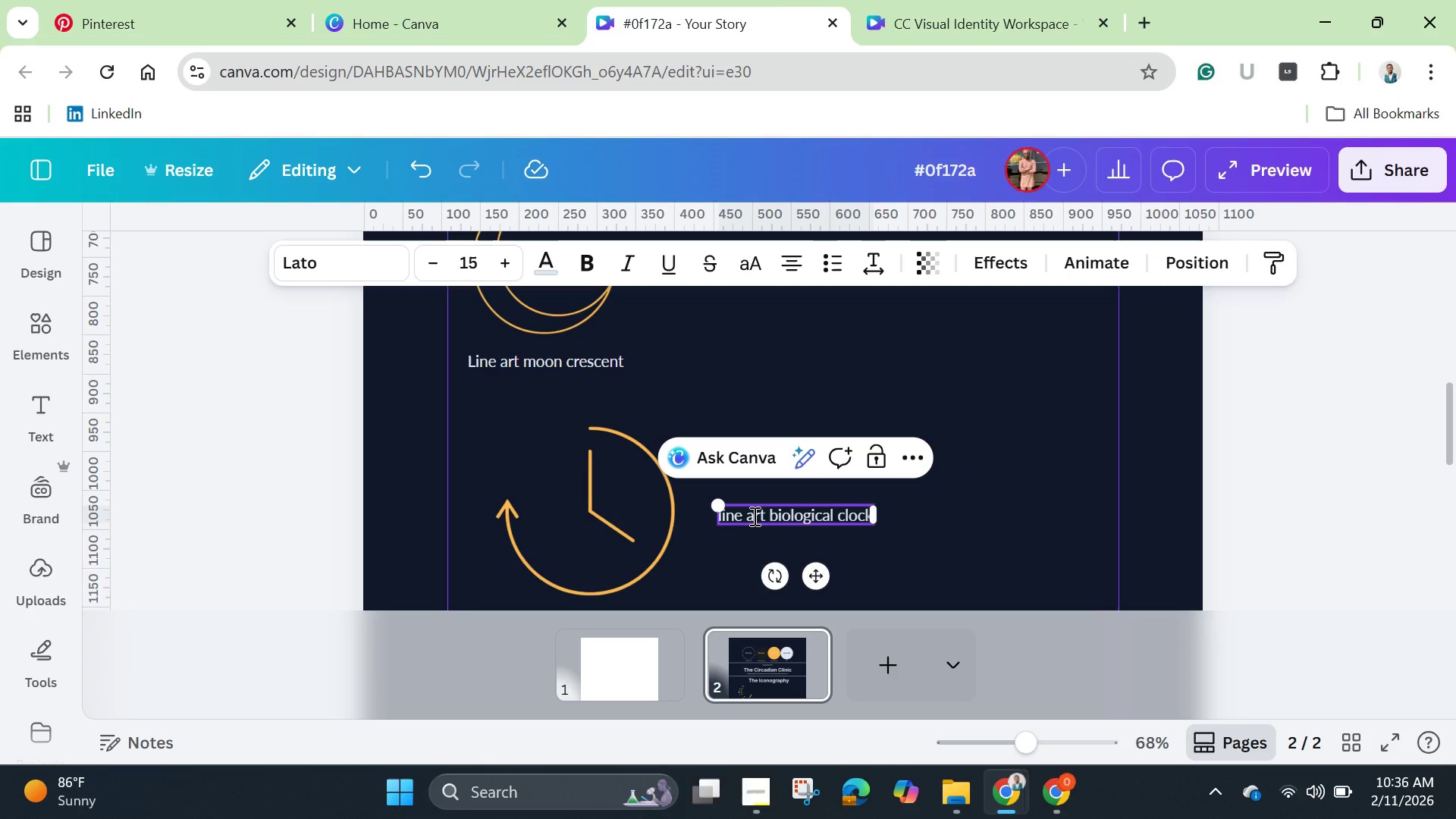 
key(Backspace)
 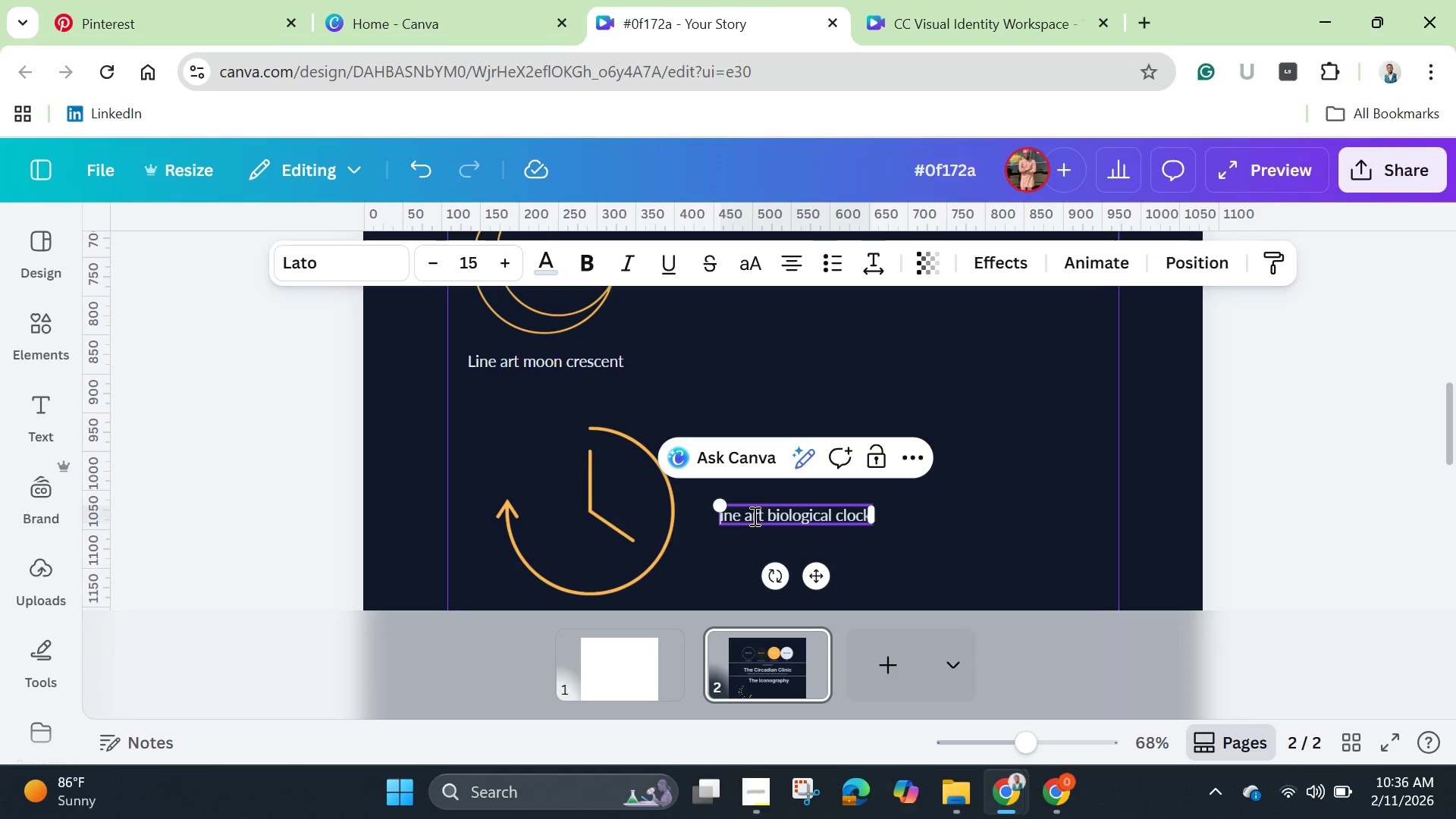 
key(Shift+L)
 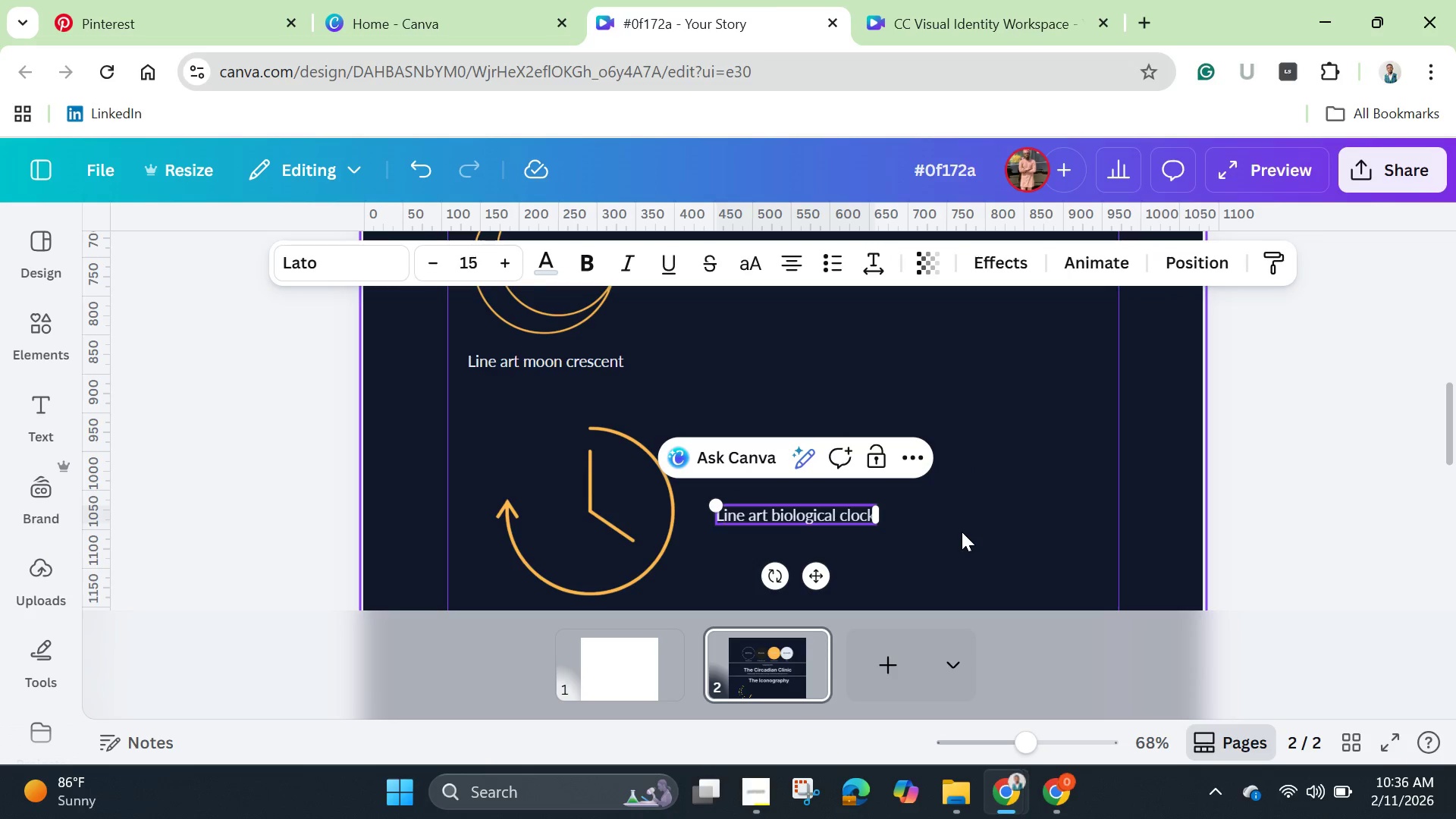 
scroll: coordinate [962, 532], scroll_direction: down, amount: 2.0
 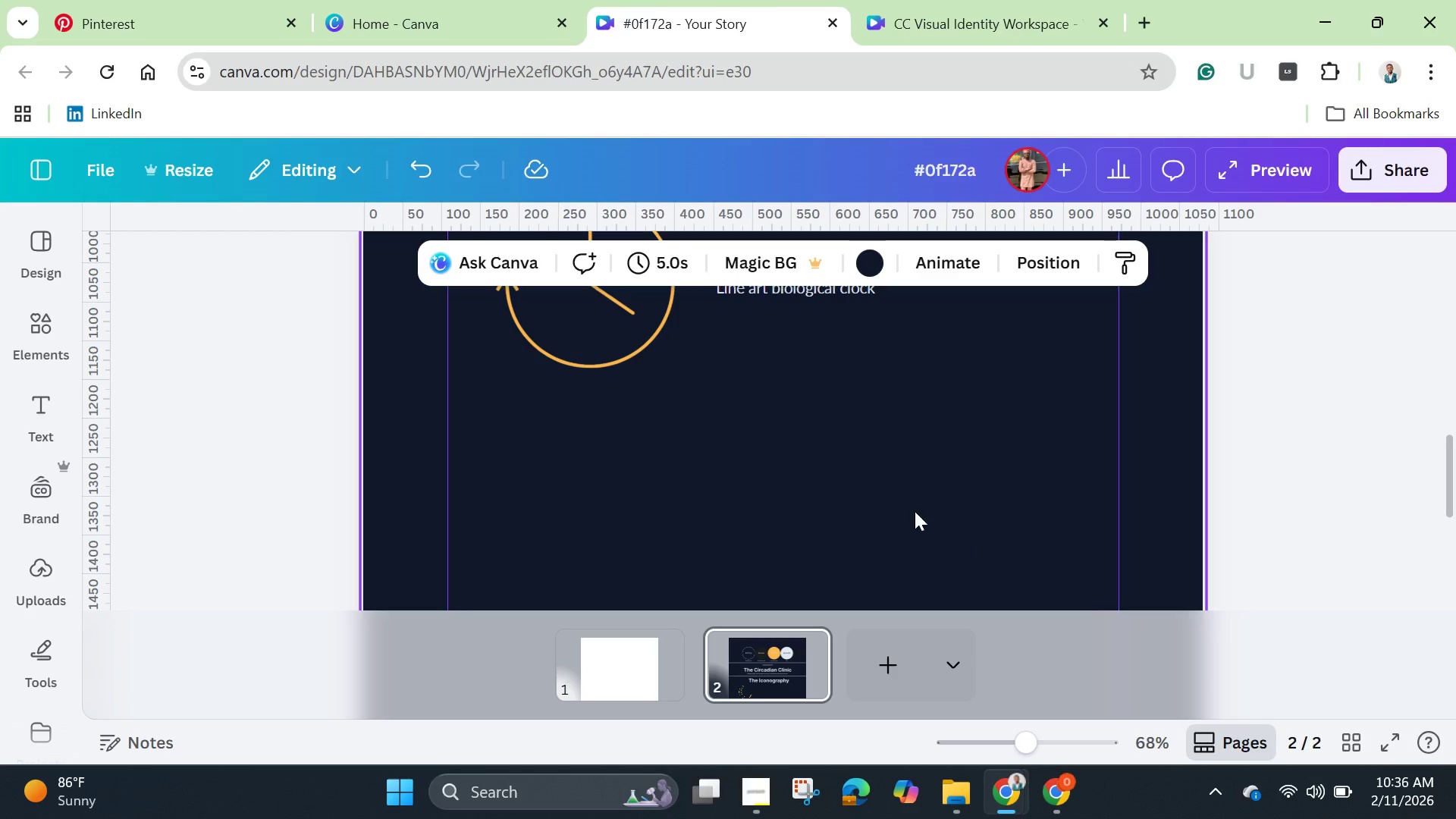 
left_click([475, 14])
 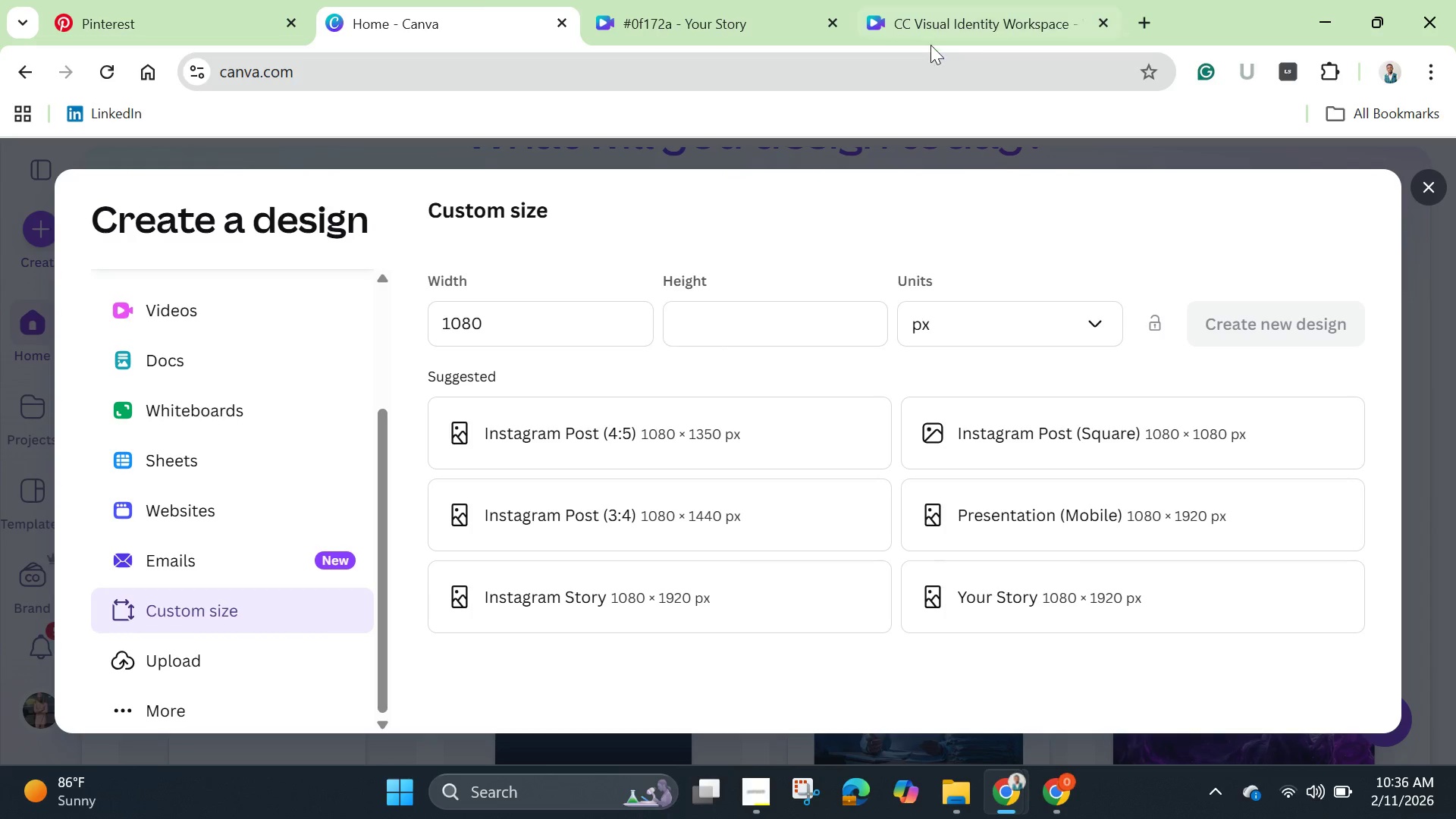 
left_click([936, 18])
 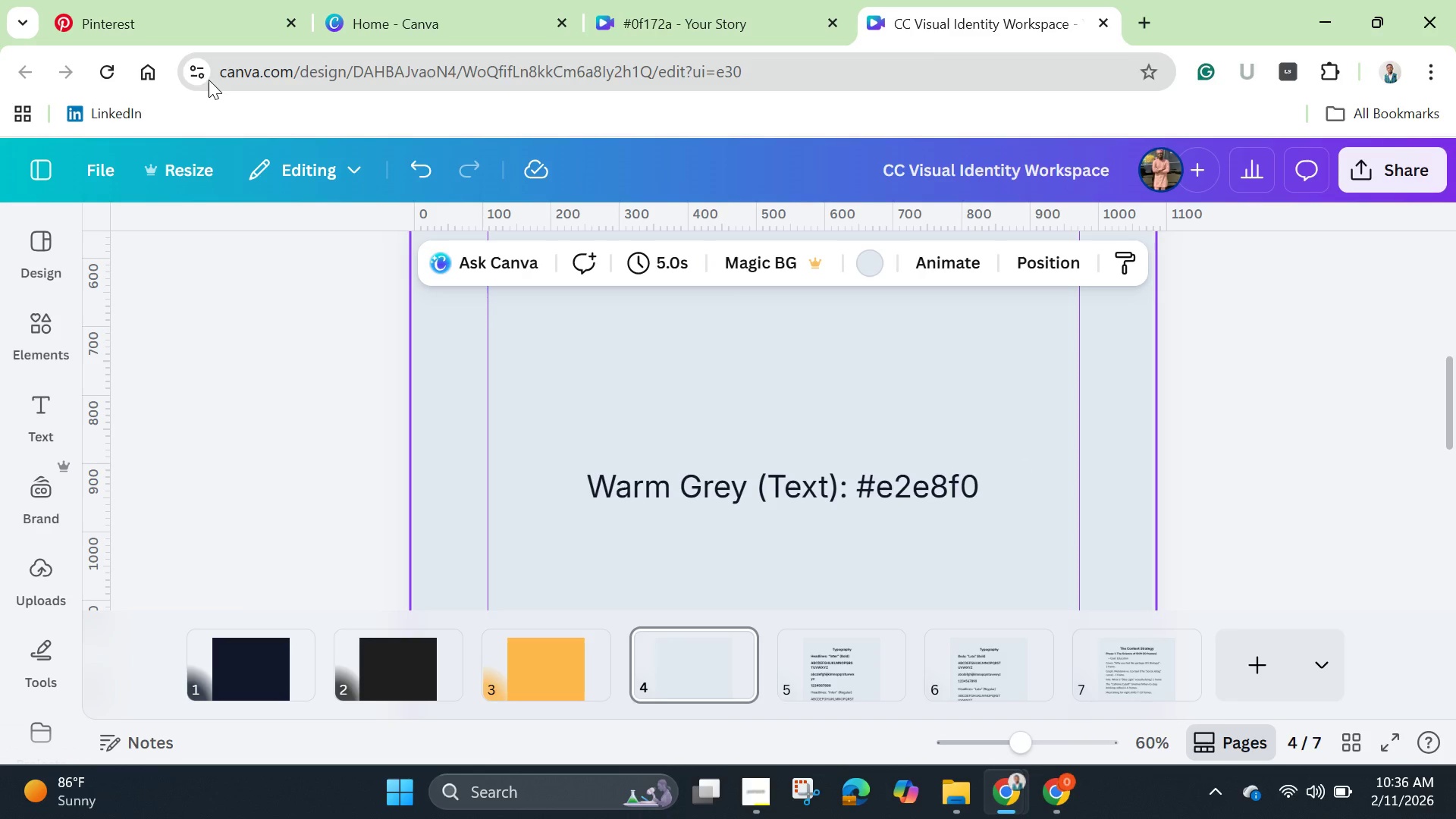 
left_click([411, 23])
 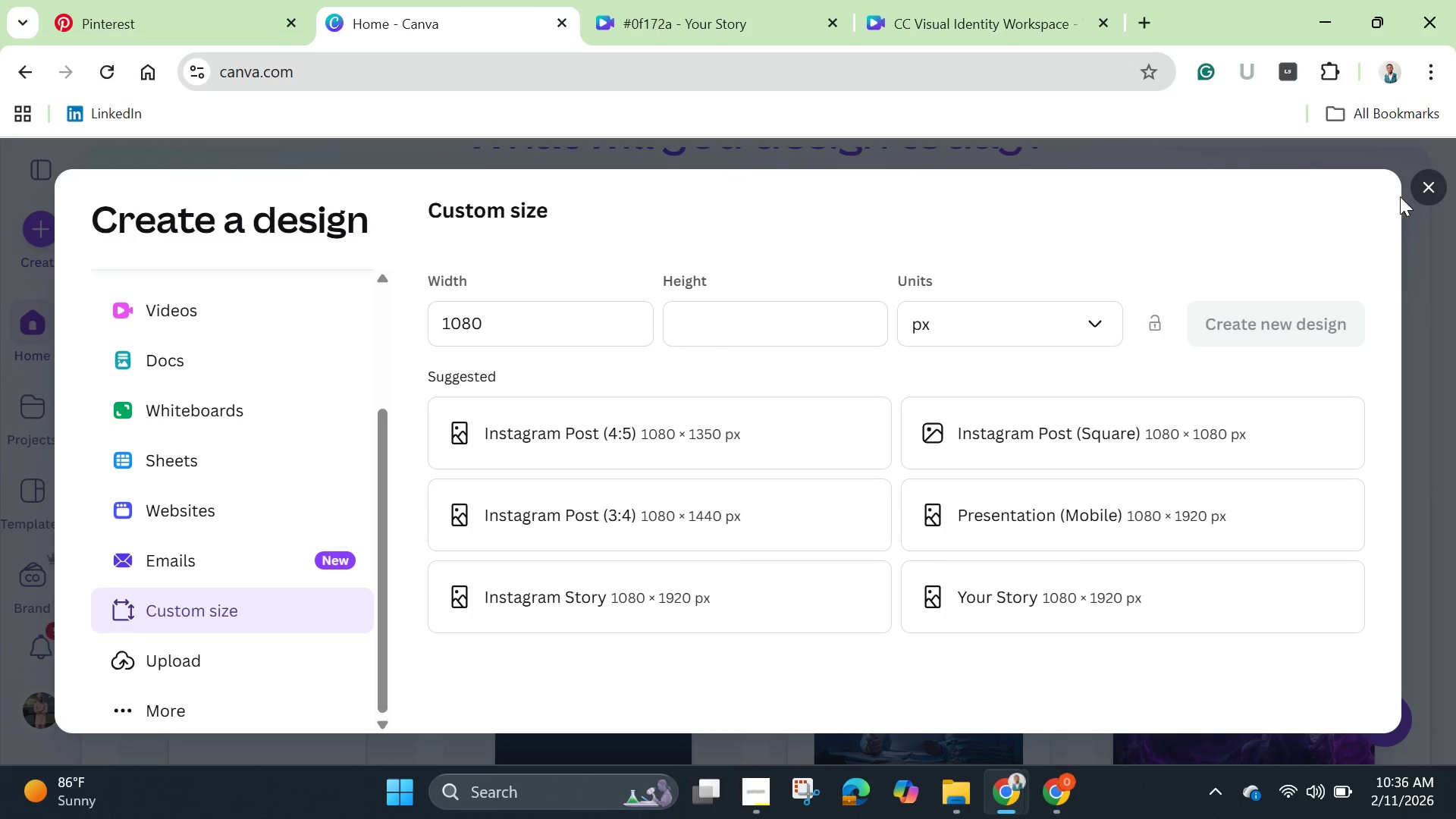 
left_click([1422, 187])
 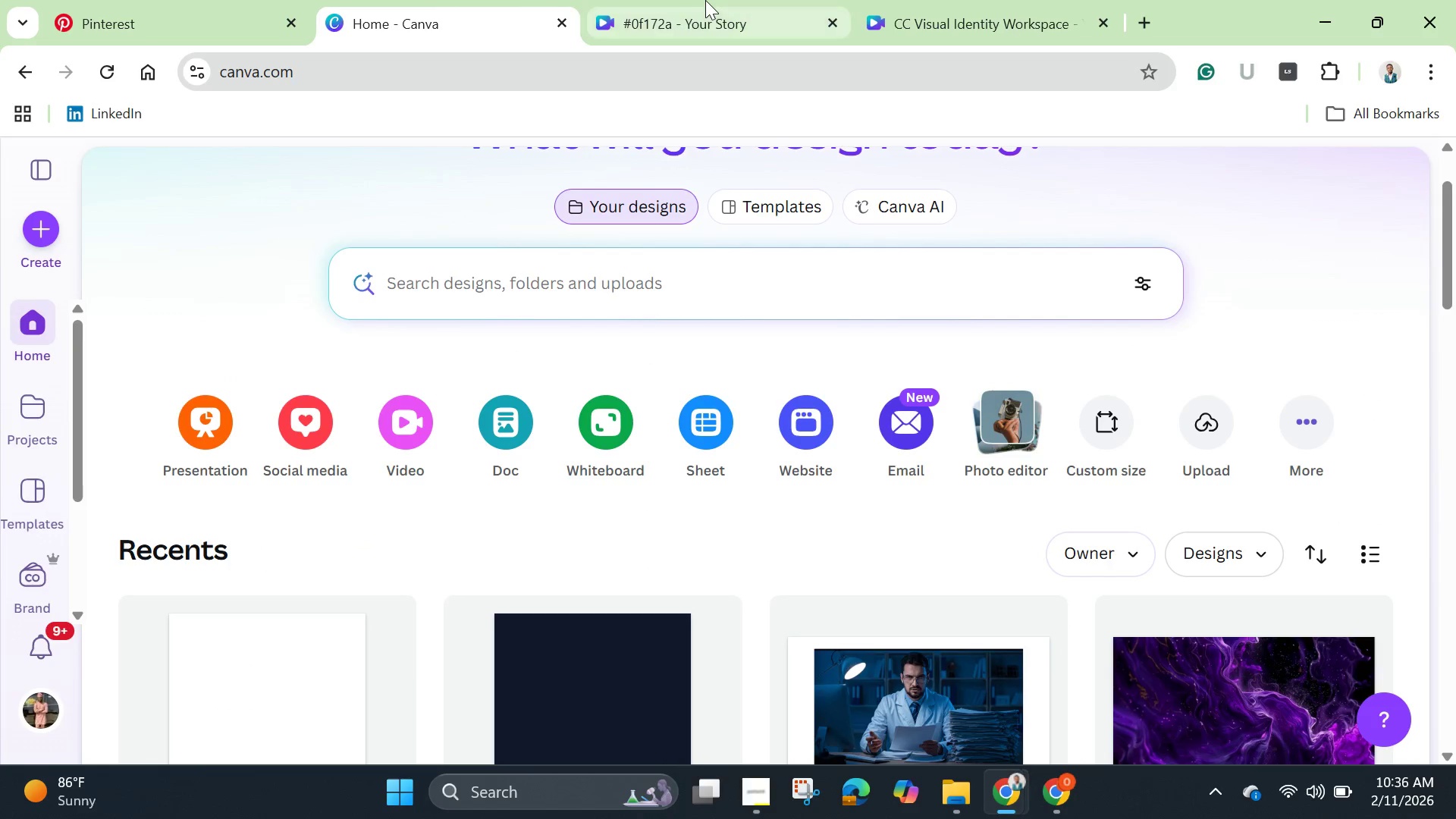 
left_click([718, 18])
 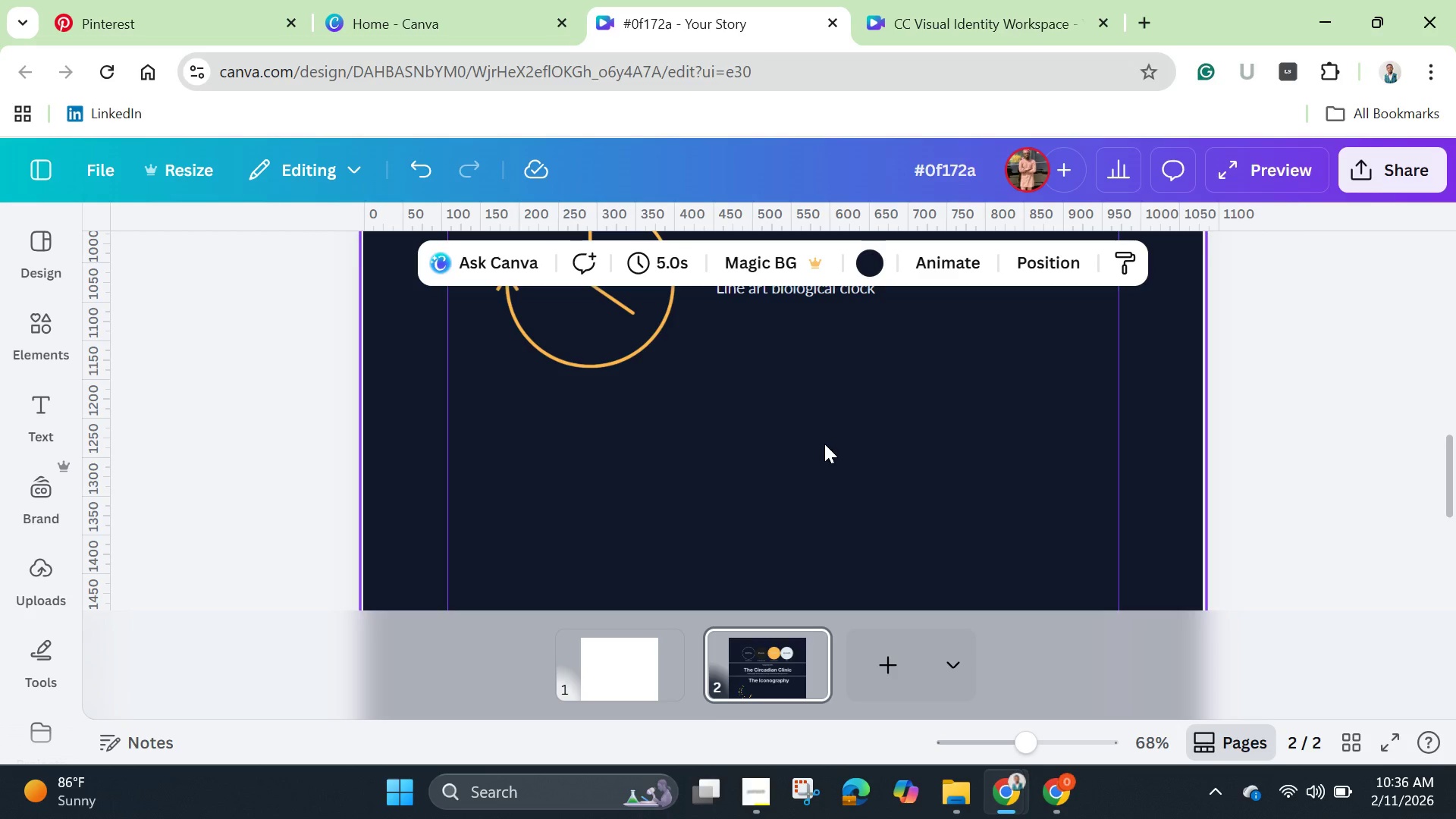 
scroll: coordinate [824, 442], scroll_direction: down, amount: 4.0
 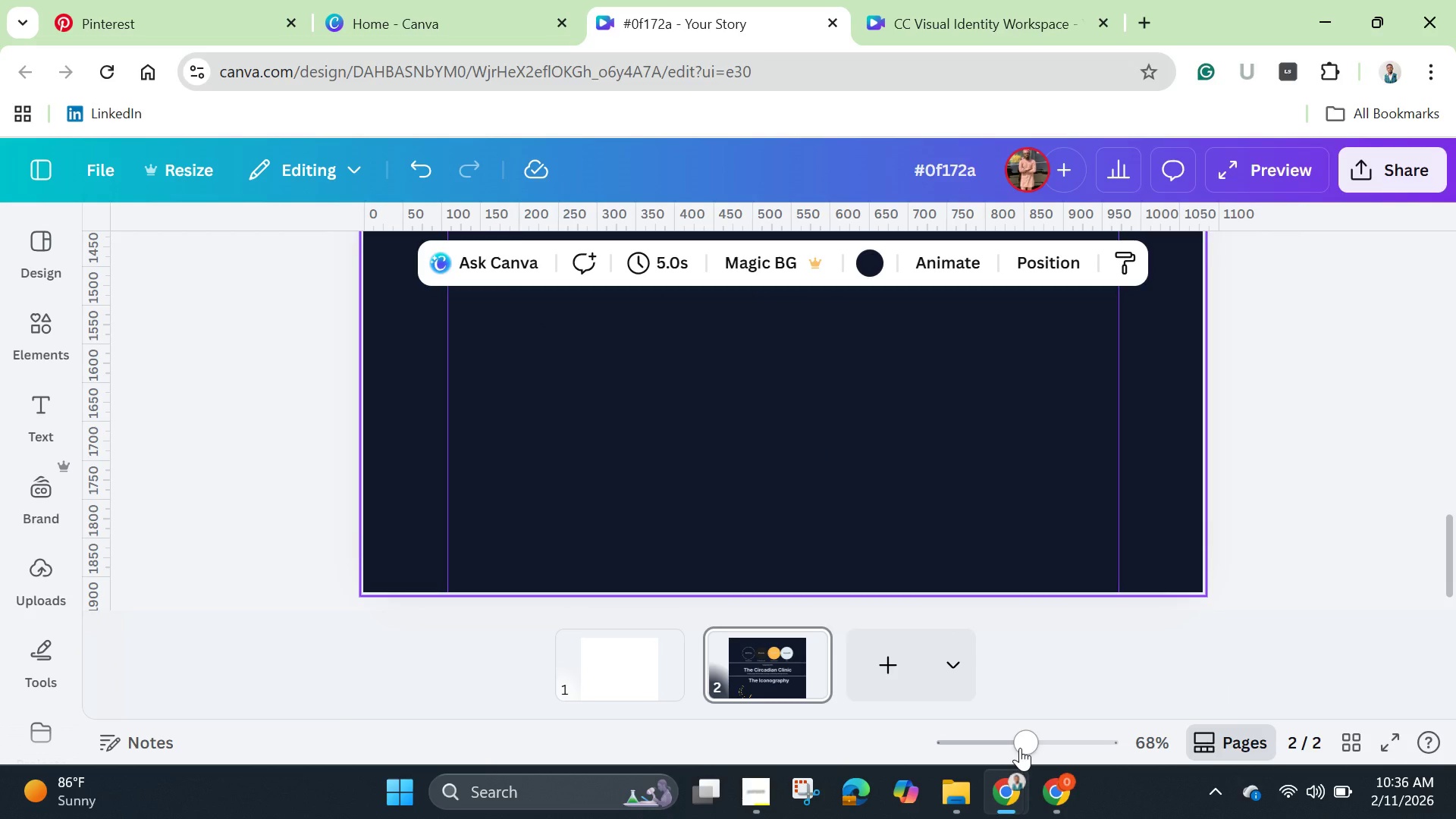 
left_click_drag(start_coordinate=[1020, 748], to_coordinate=[1017, 767])
 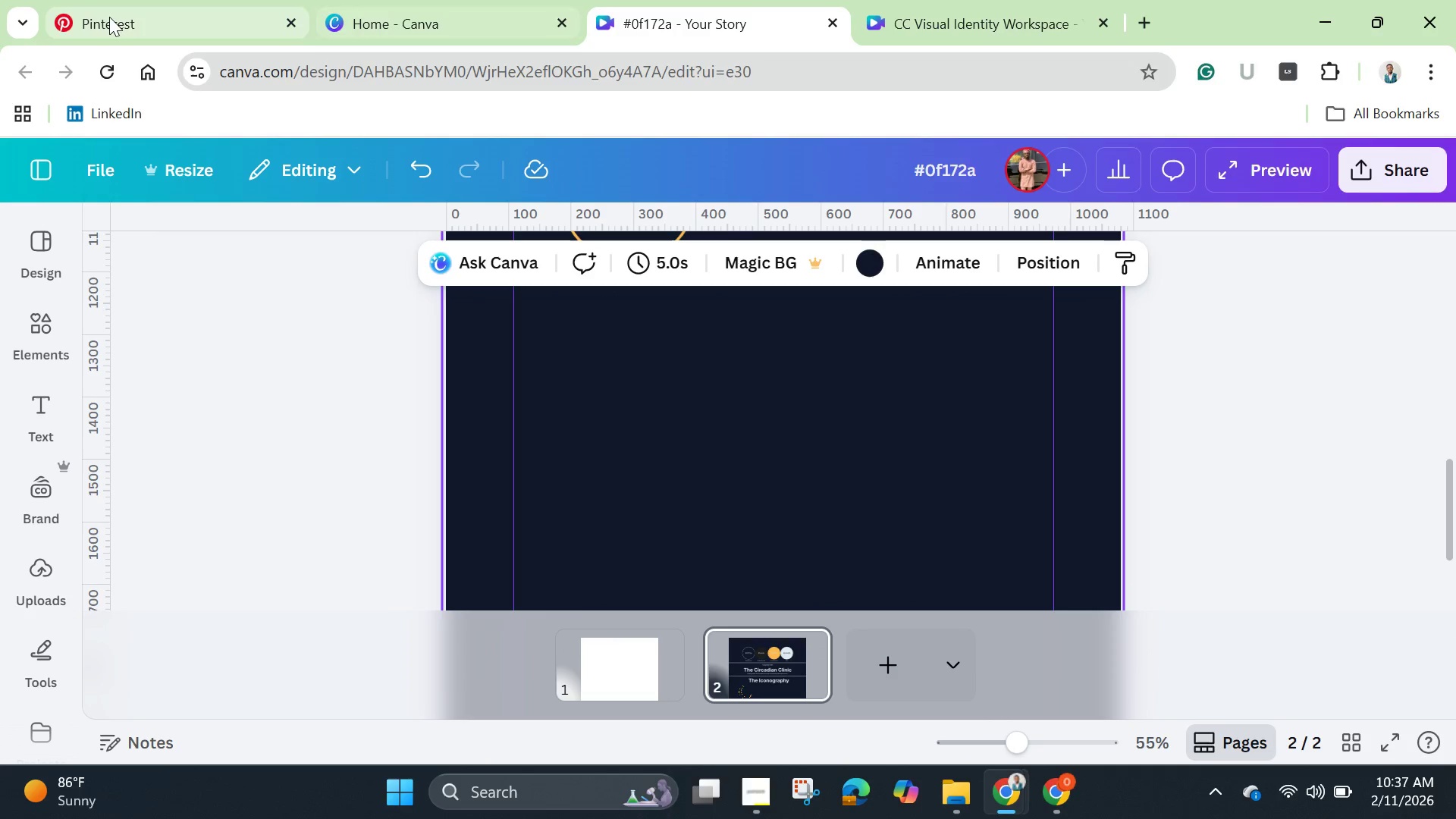 
left_click([165, 21])
 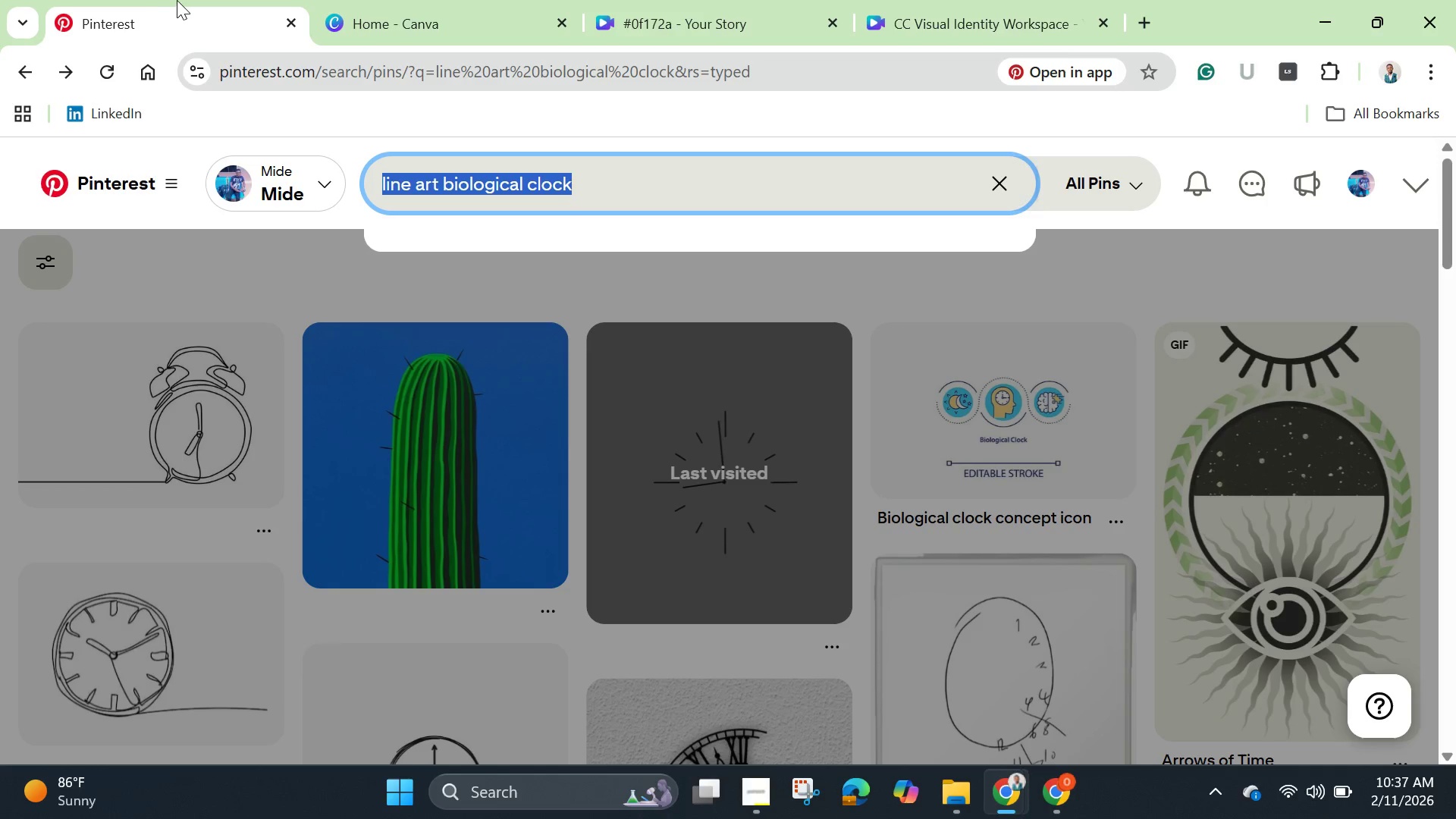 
left_click([636, 187])
 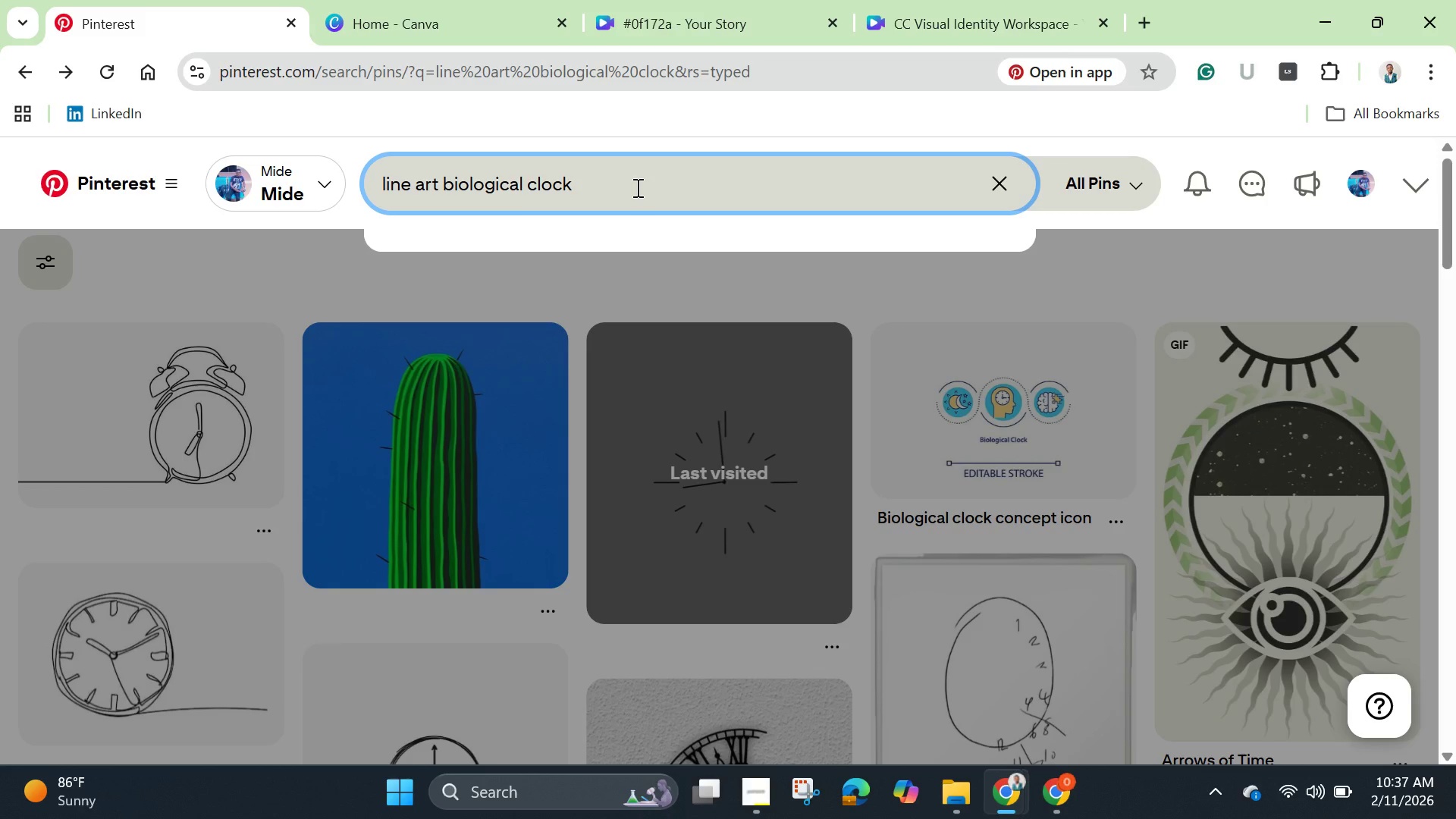 
key(Backspace)
key(Backspace)
key(Backspace)
key(Backspace)
key(Backspace)
key(Backspace)
key(Backspace)
key(Backspace)
key(Backspace)
key(Backspace)
key(Backspace)
key(Backspace)
key(Backspace)
key(Backspace)
key(Backspace)
key(Backspace)
type(DNA strand minimal)
 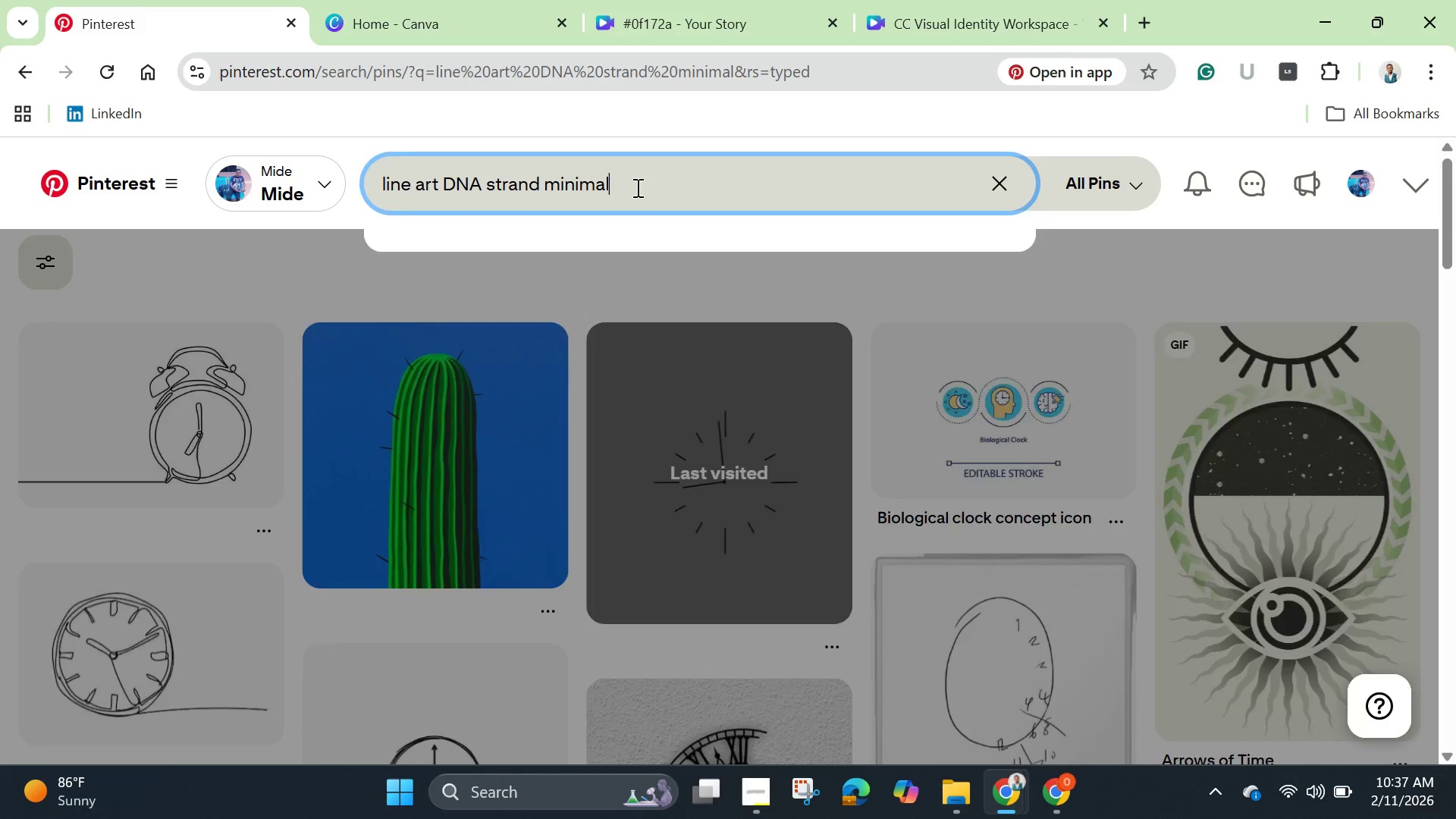 
 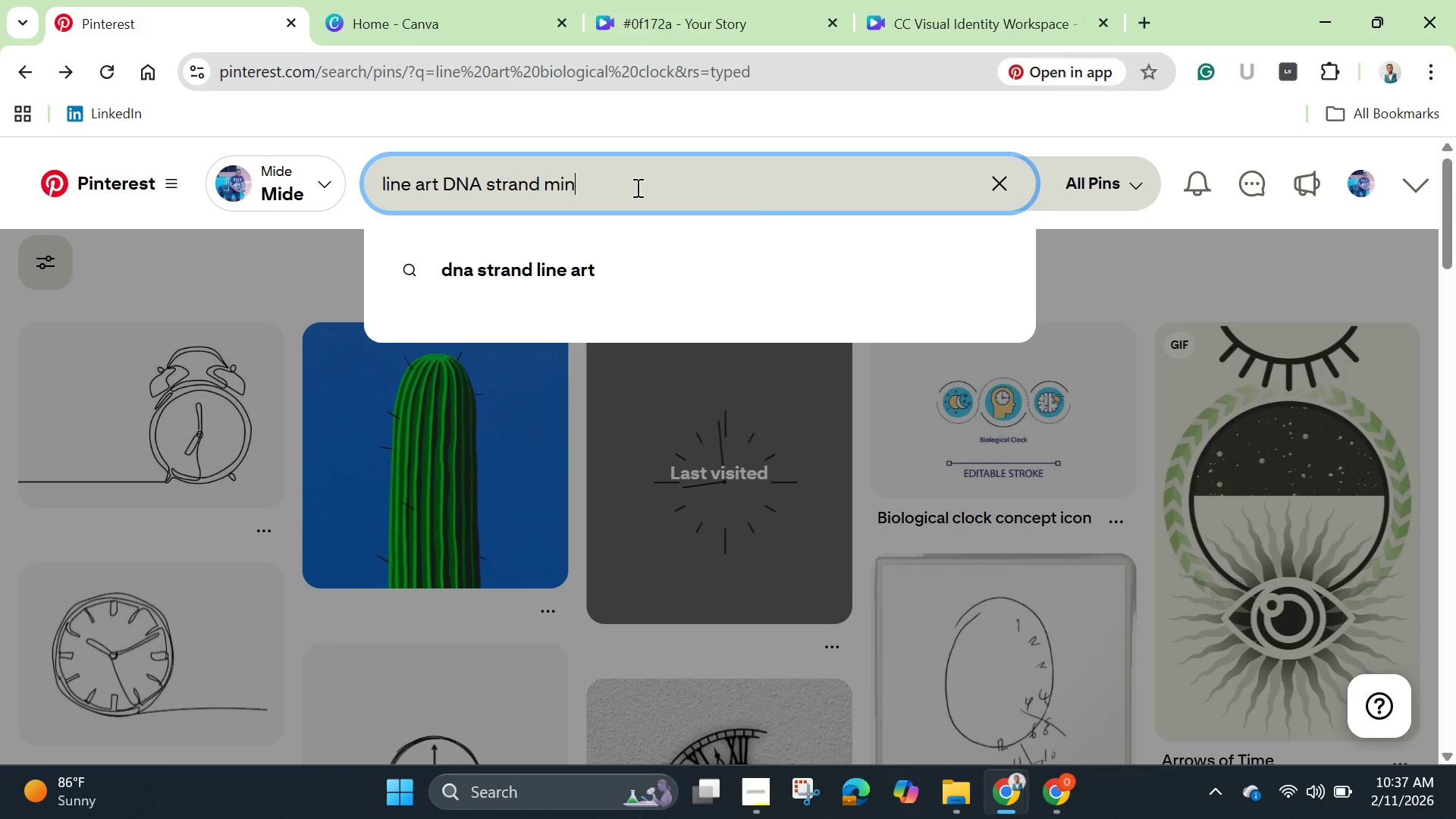 
hold_key(key=Enter, duration=0.31)
 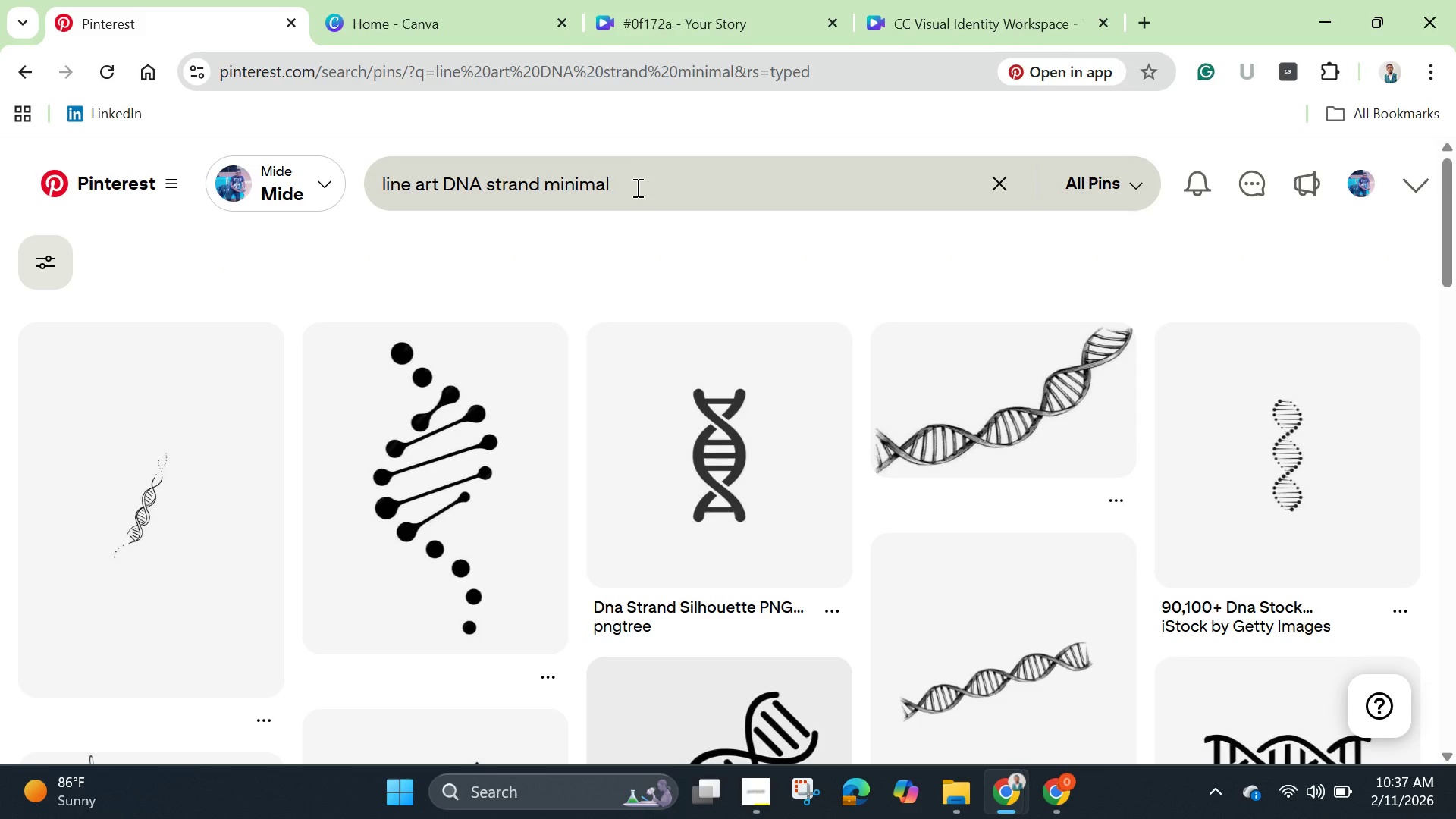 
wait(7.45)
 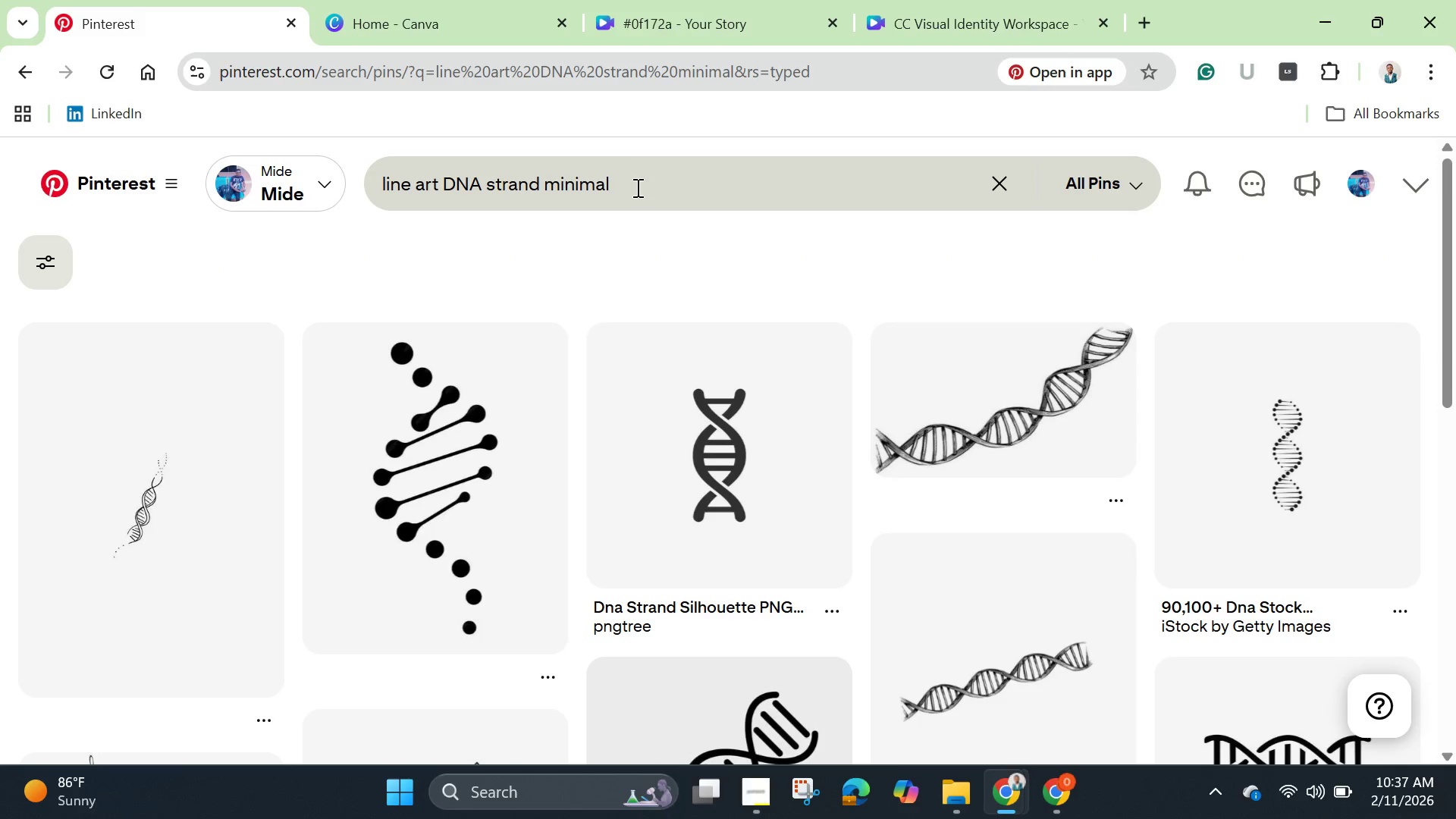 
scroll: coordinate [664, 449], scroll_direction: down, amount: 5.0
 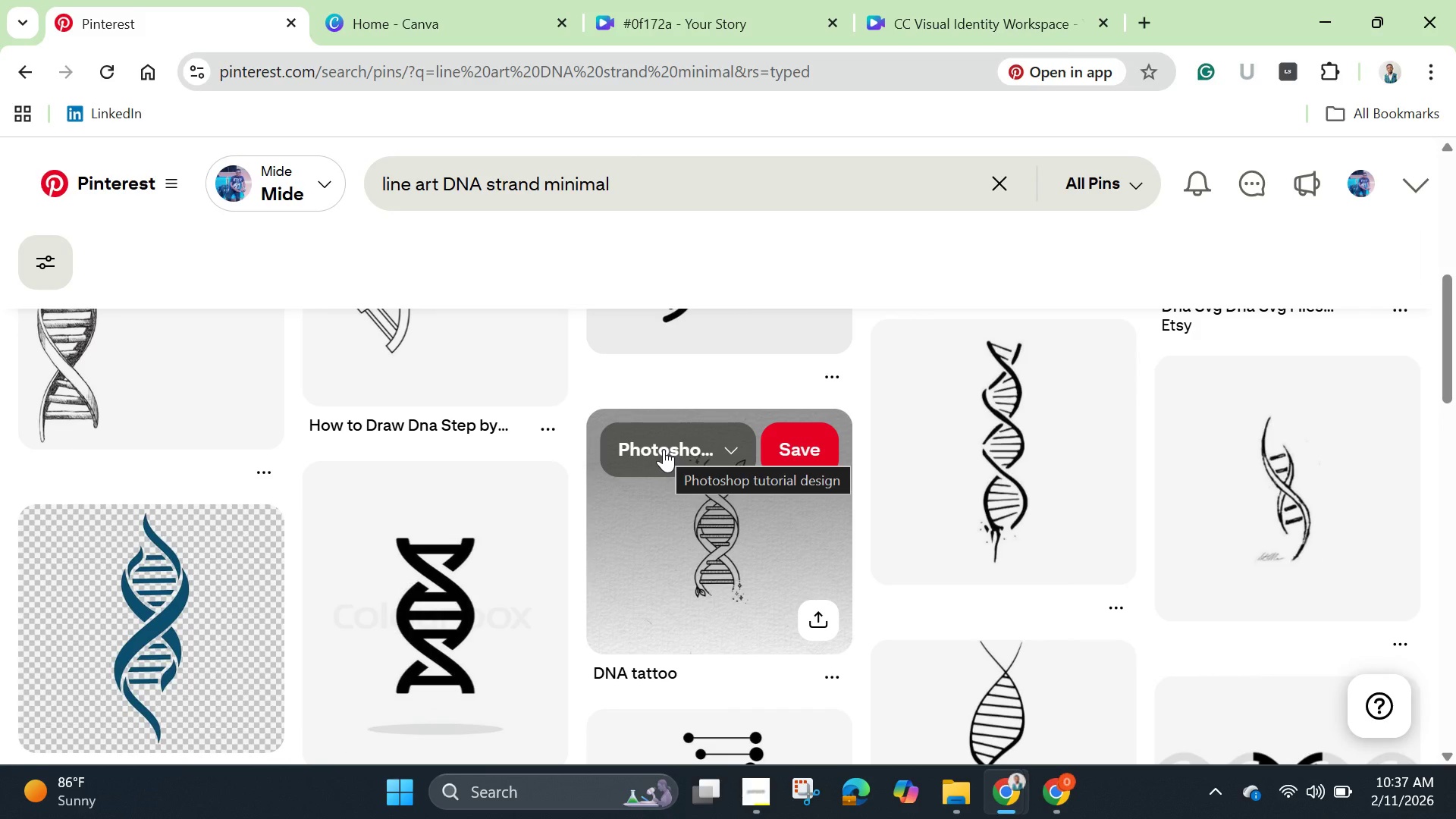 
scroll: coordinate [664, 449], scroll_direction: up, amount: 4.0
 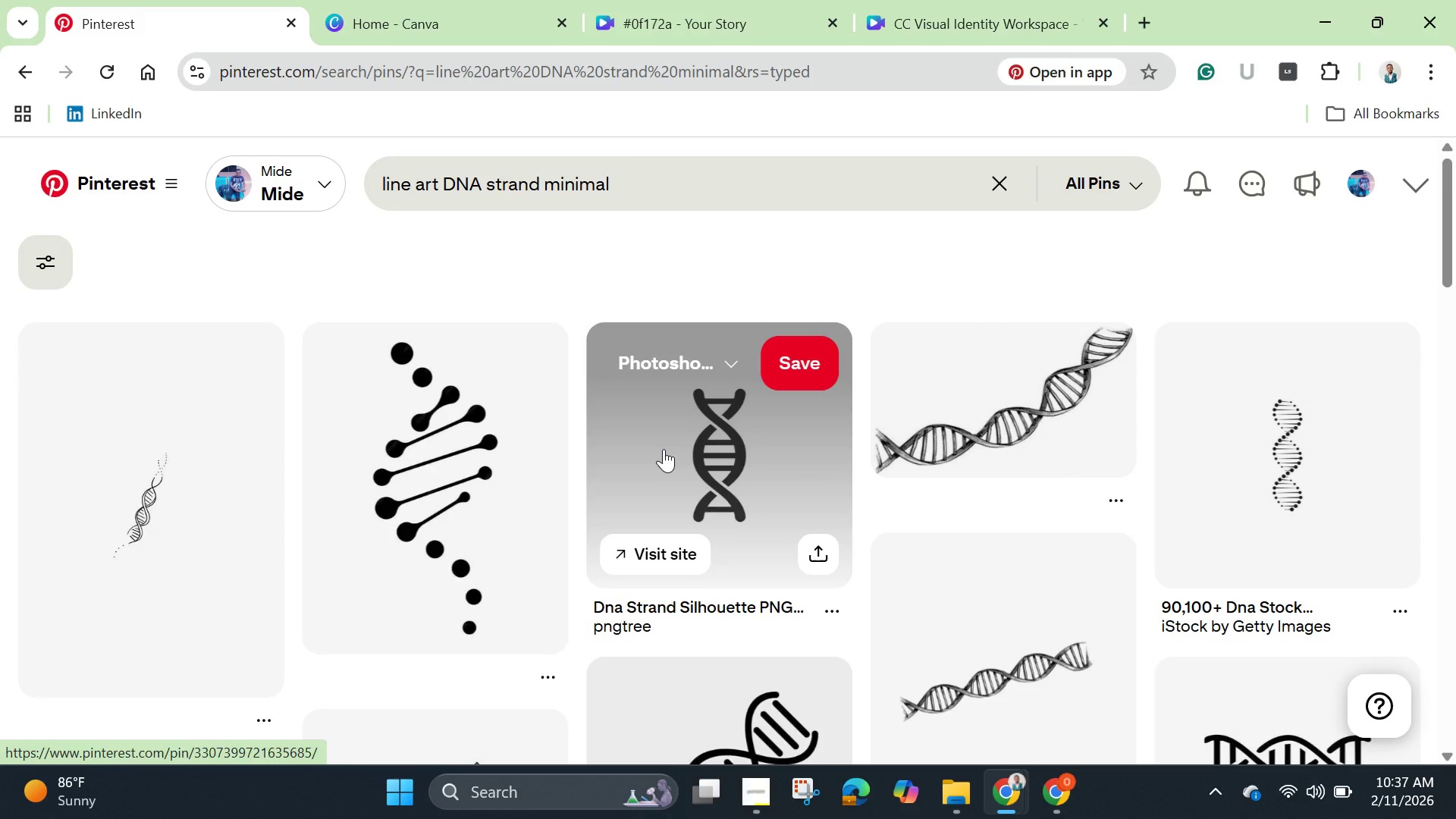 
scroll: coordinate [664, 449], scroll_direction: down, amount: 2.0
 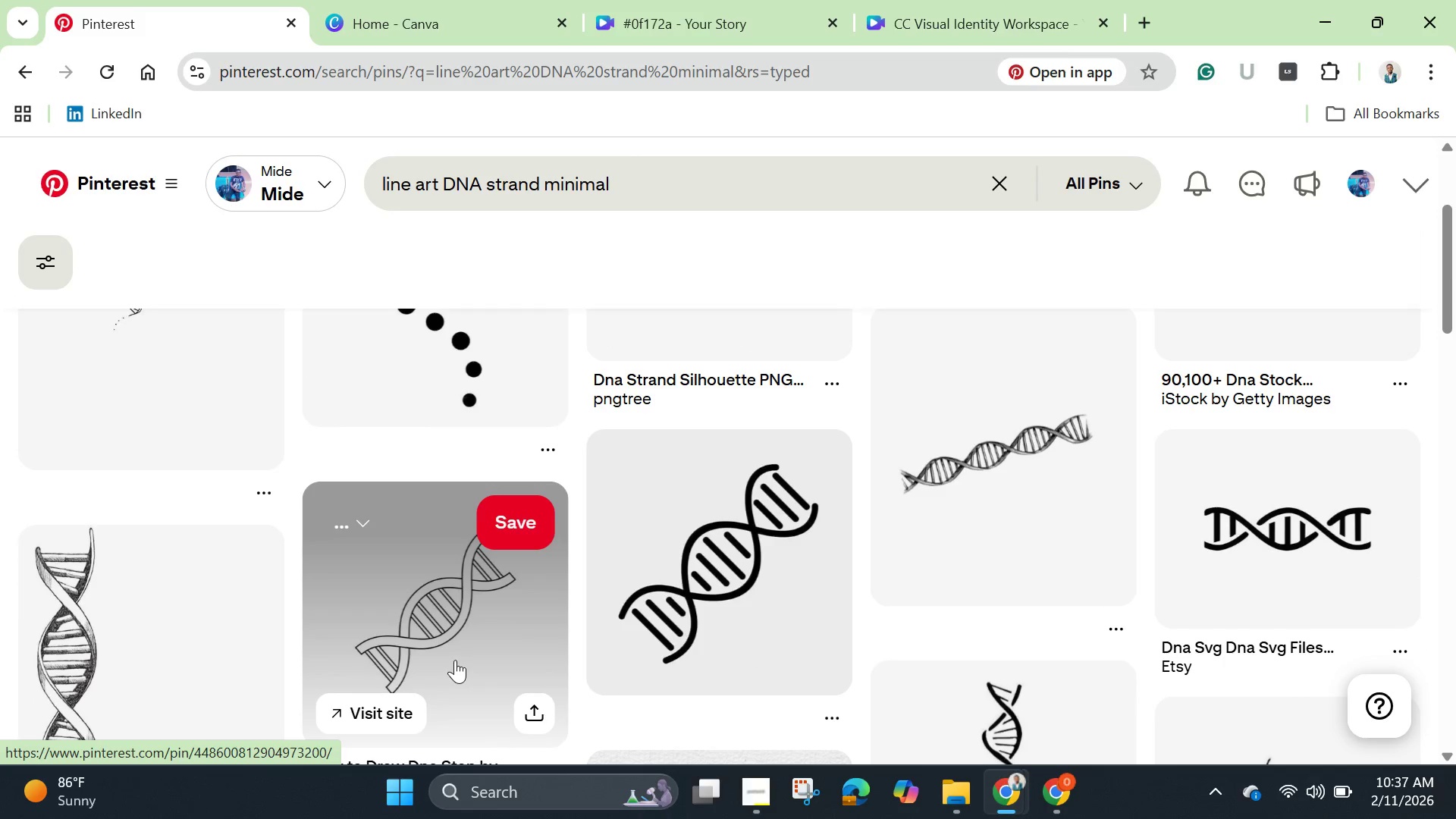 
left_click([453, 651])
 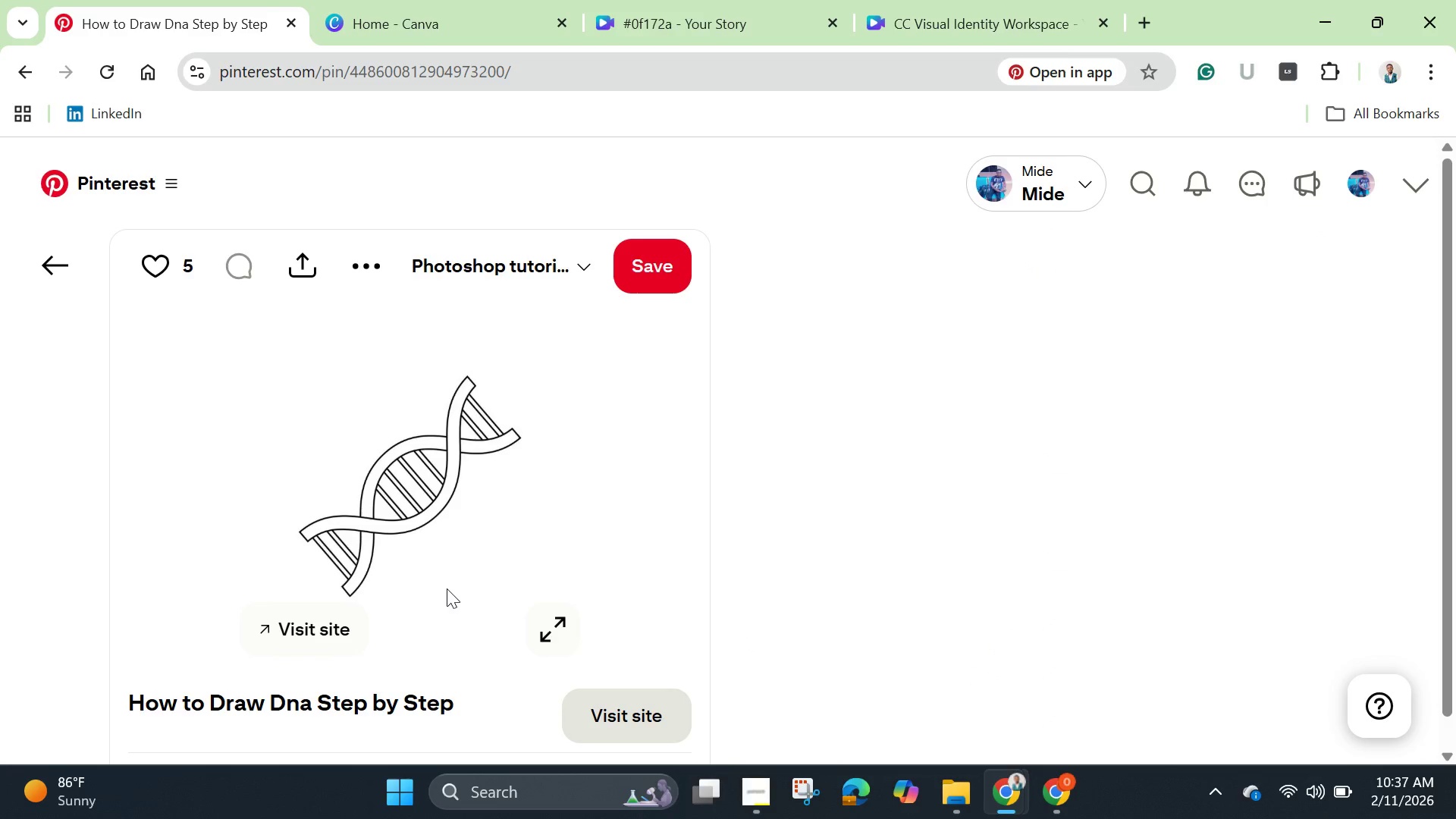 
scroll: coordinate [445, 584], scroll_direction: down, amount: 1.0
 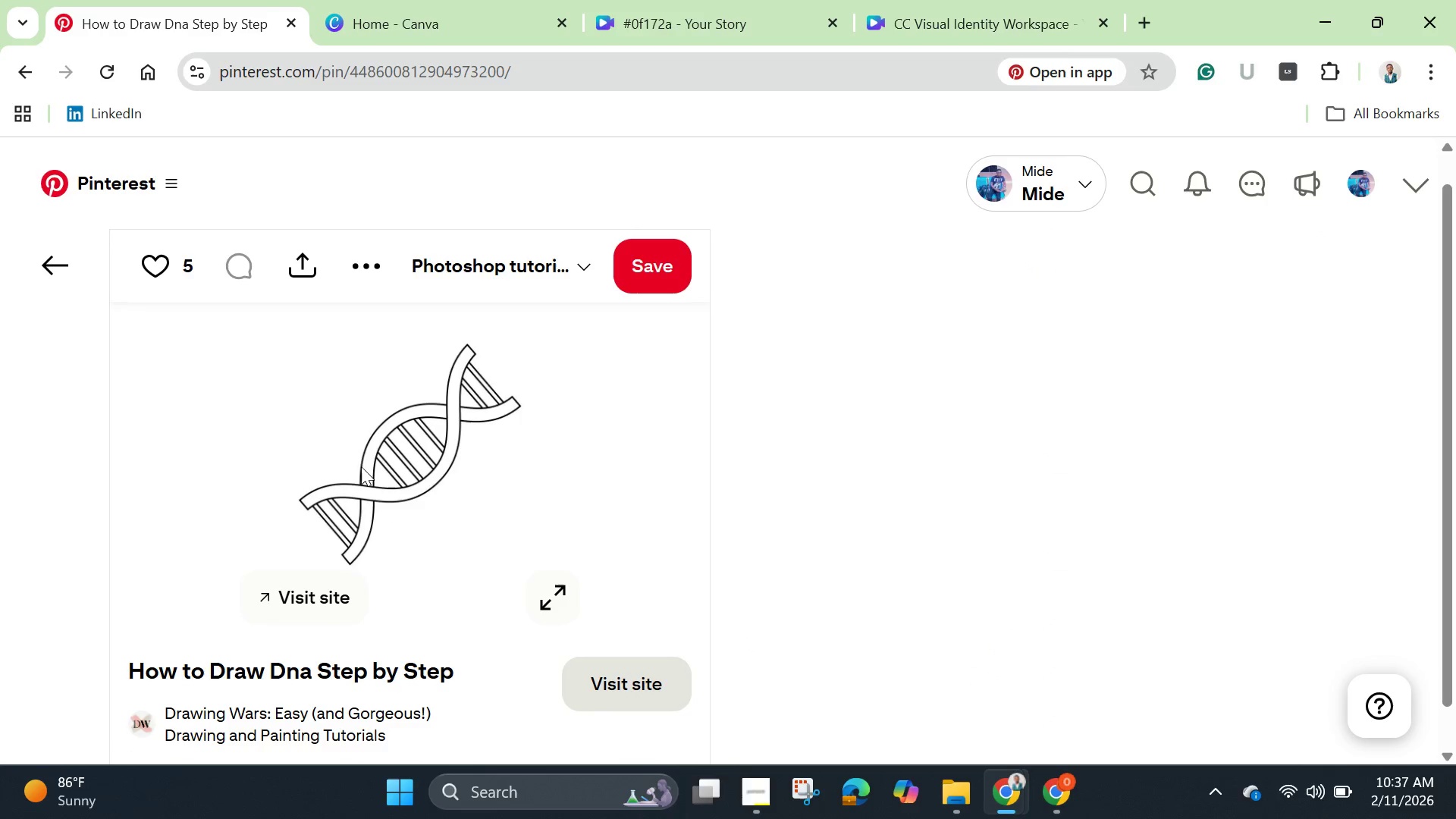 
right_click([362, 453])
 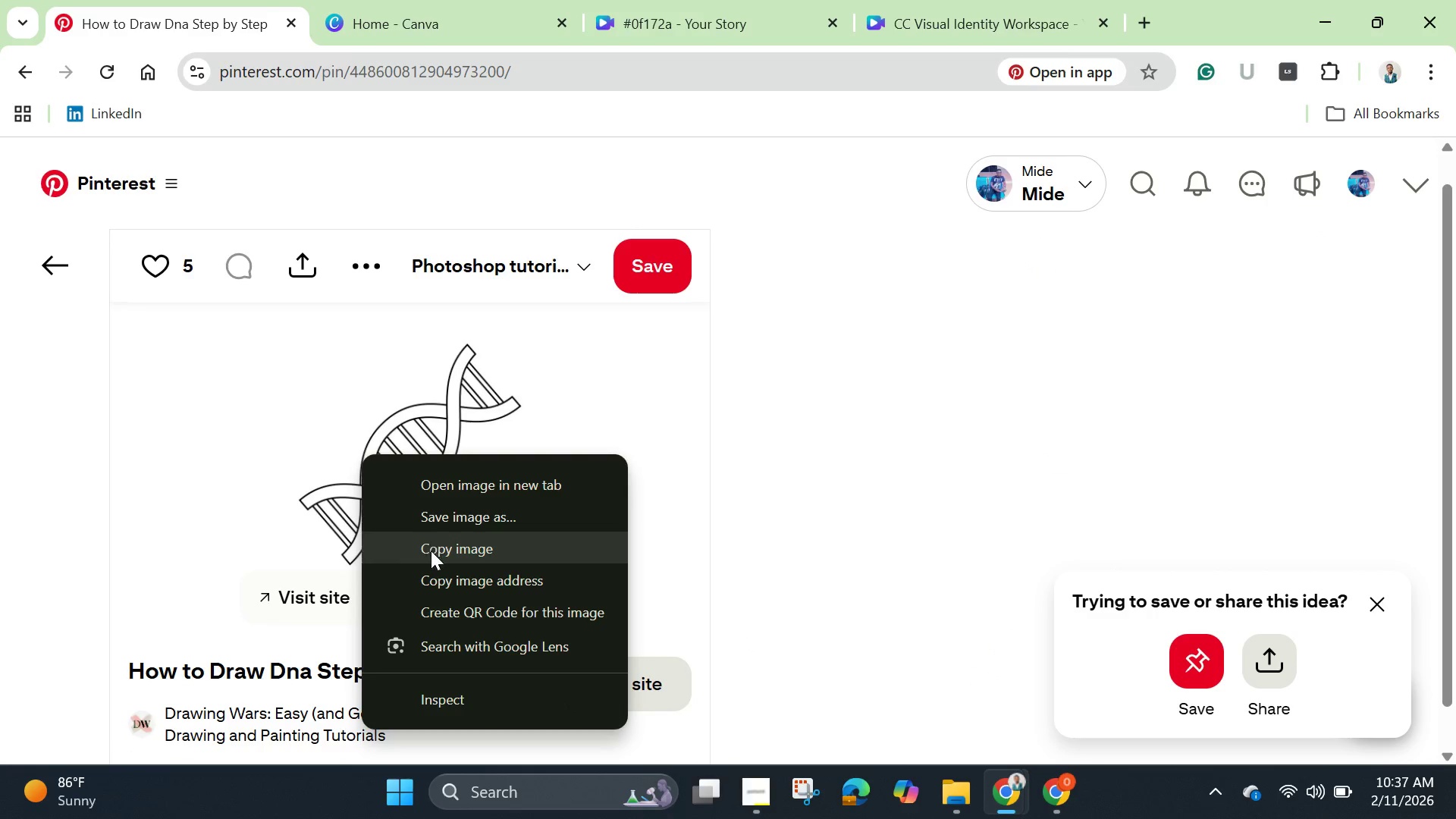 
left_click([431, 551])
 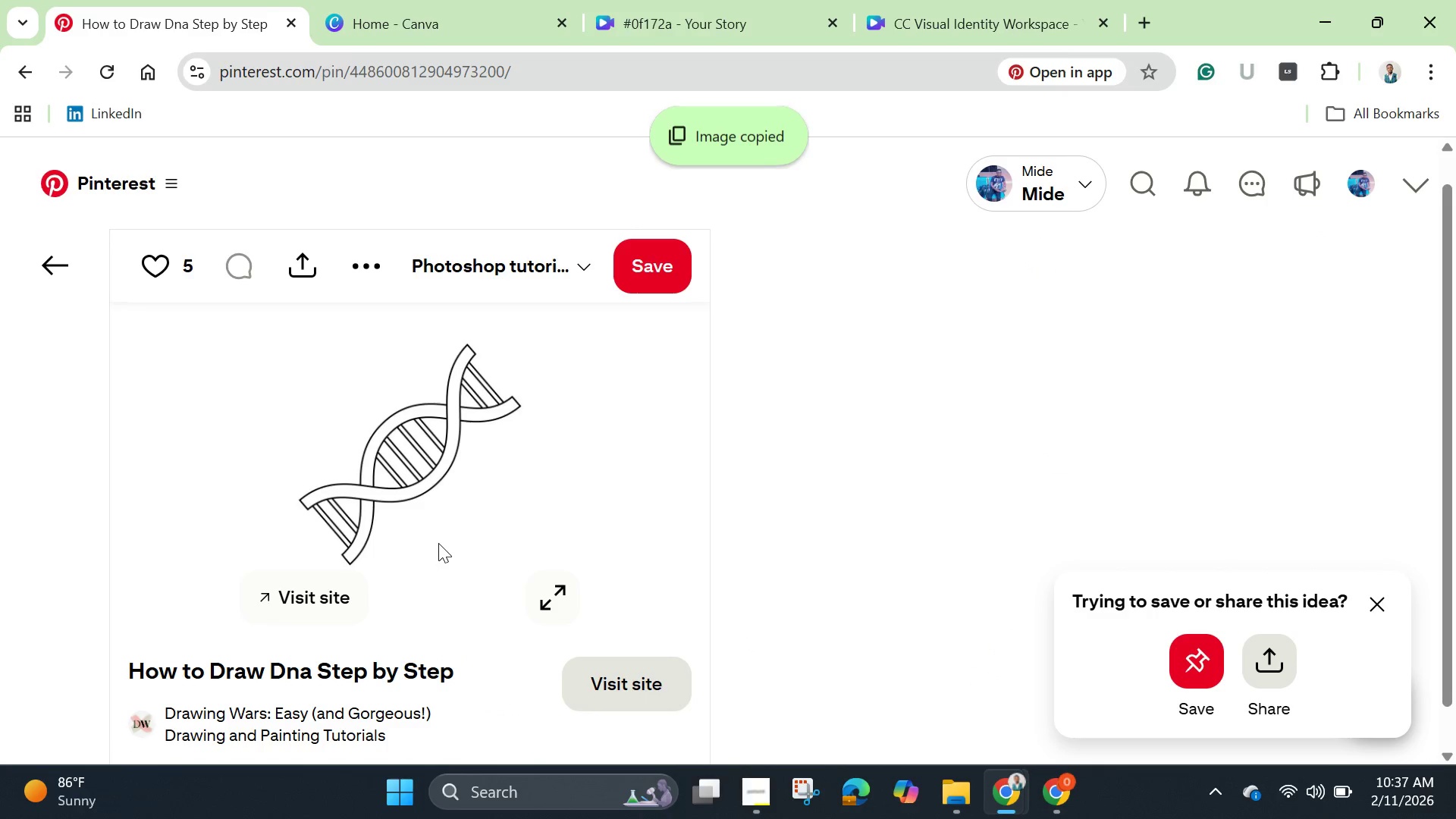 
scroll: coordinate [438, 543], scroll_direction: down, amount: 5.0
 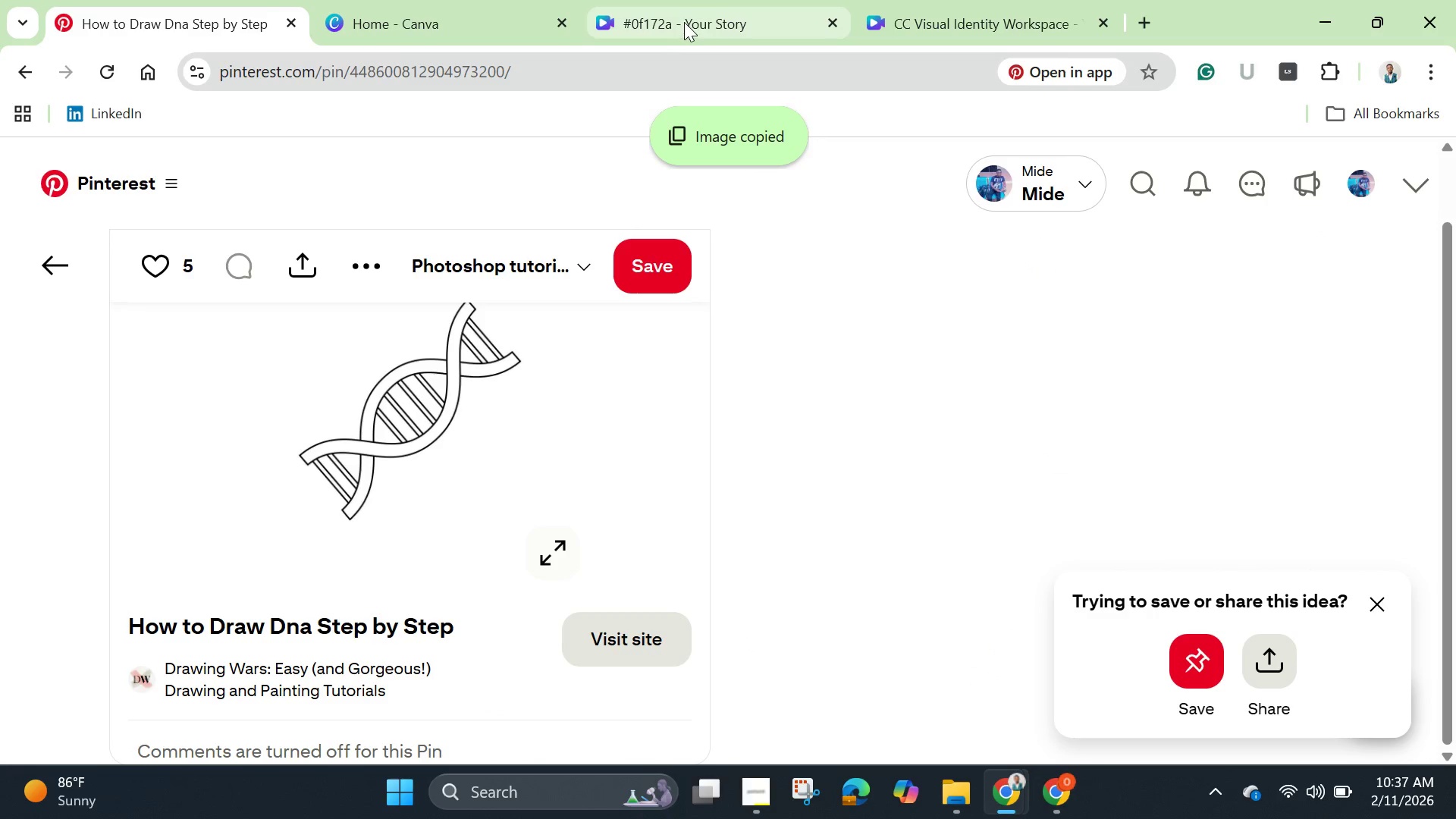 
left_click([684, 22])
 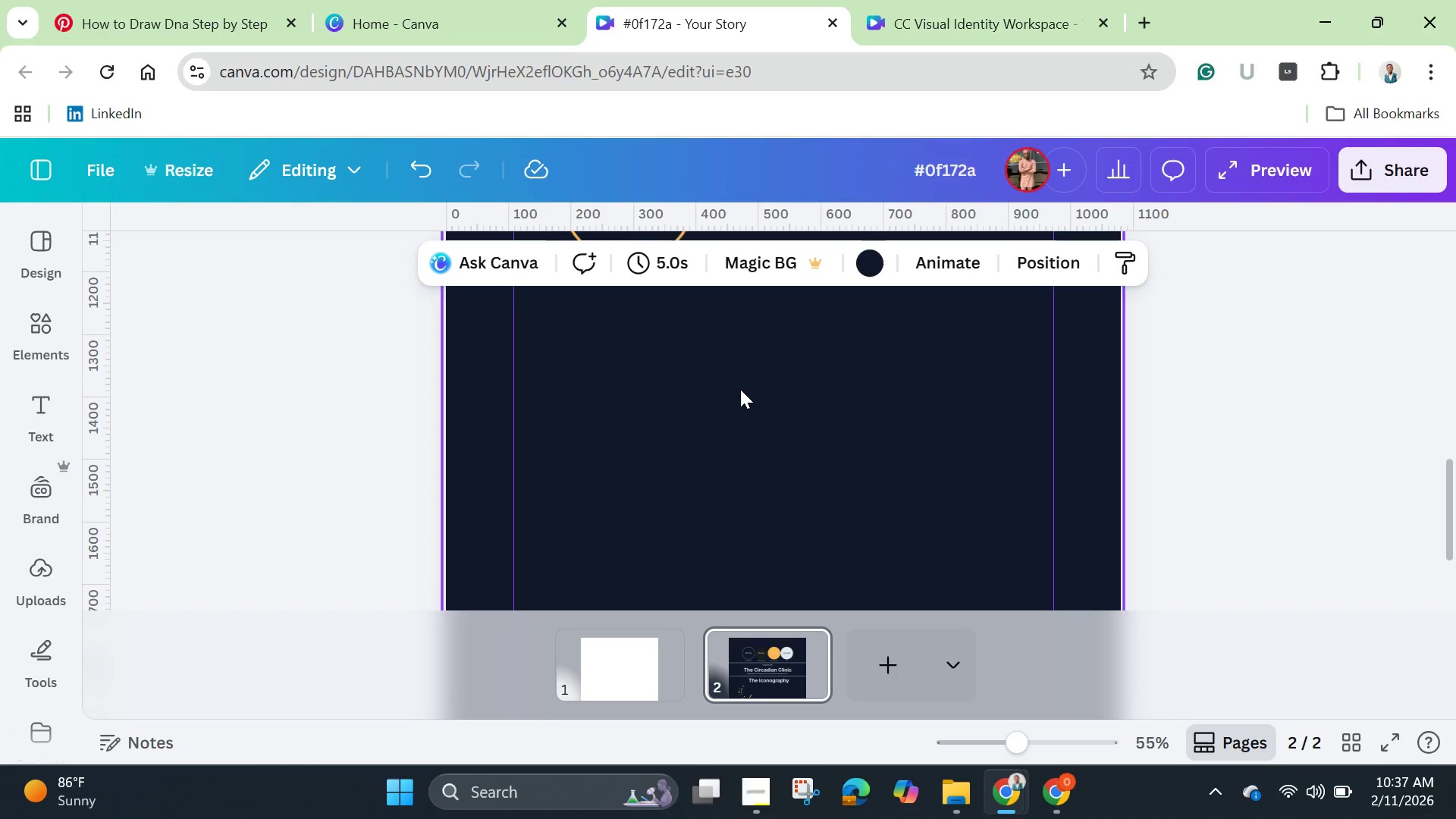 
scroll: coordinate [740, 389], scroll_direction: up, amount: 1.0
 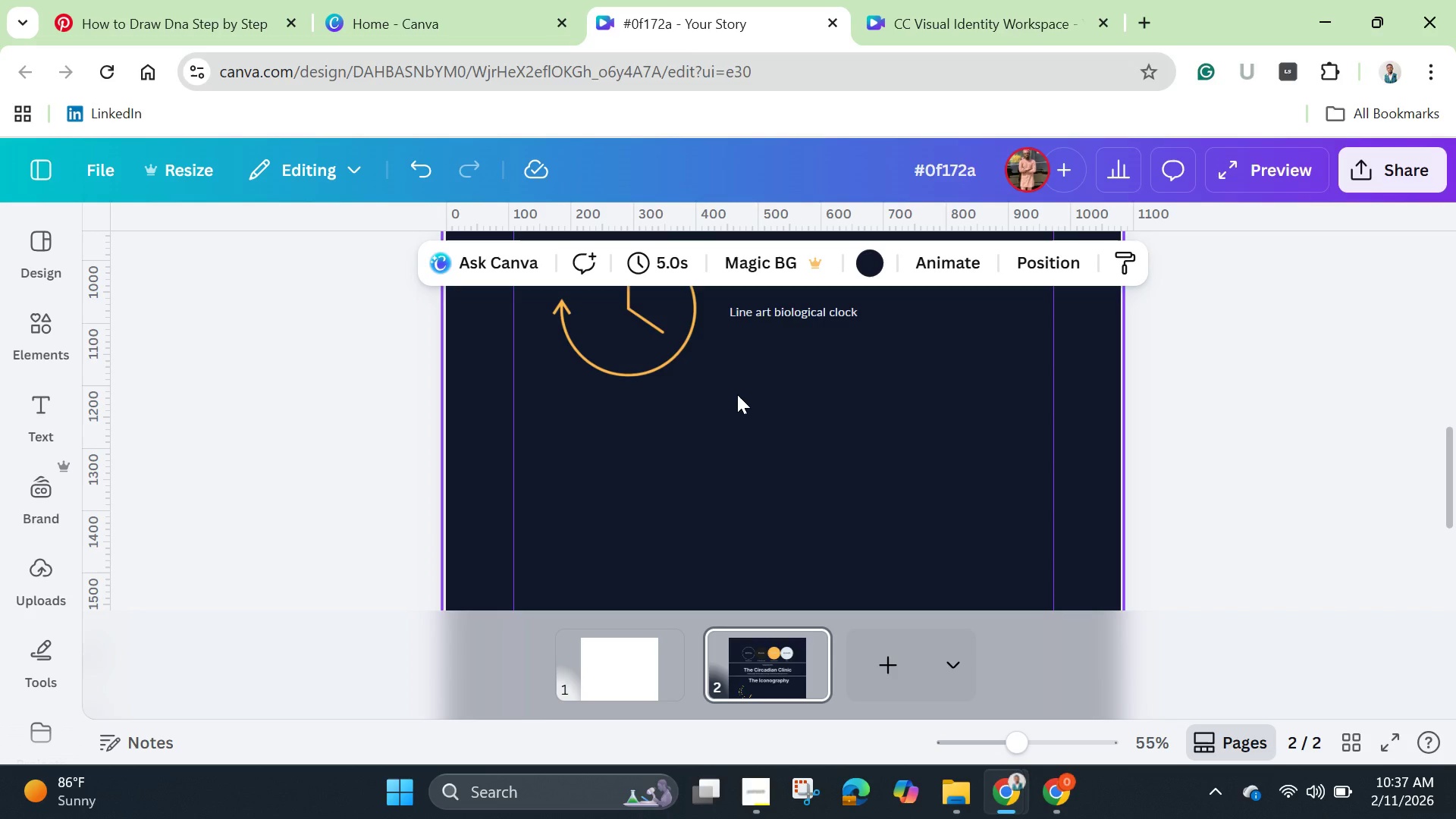 
key(Control+V)
 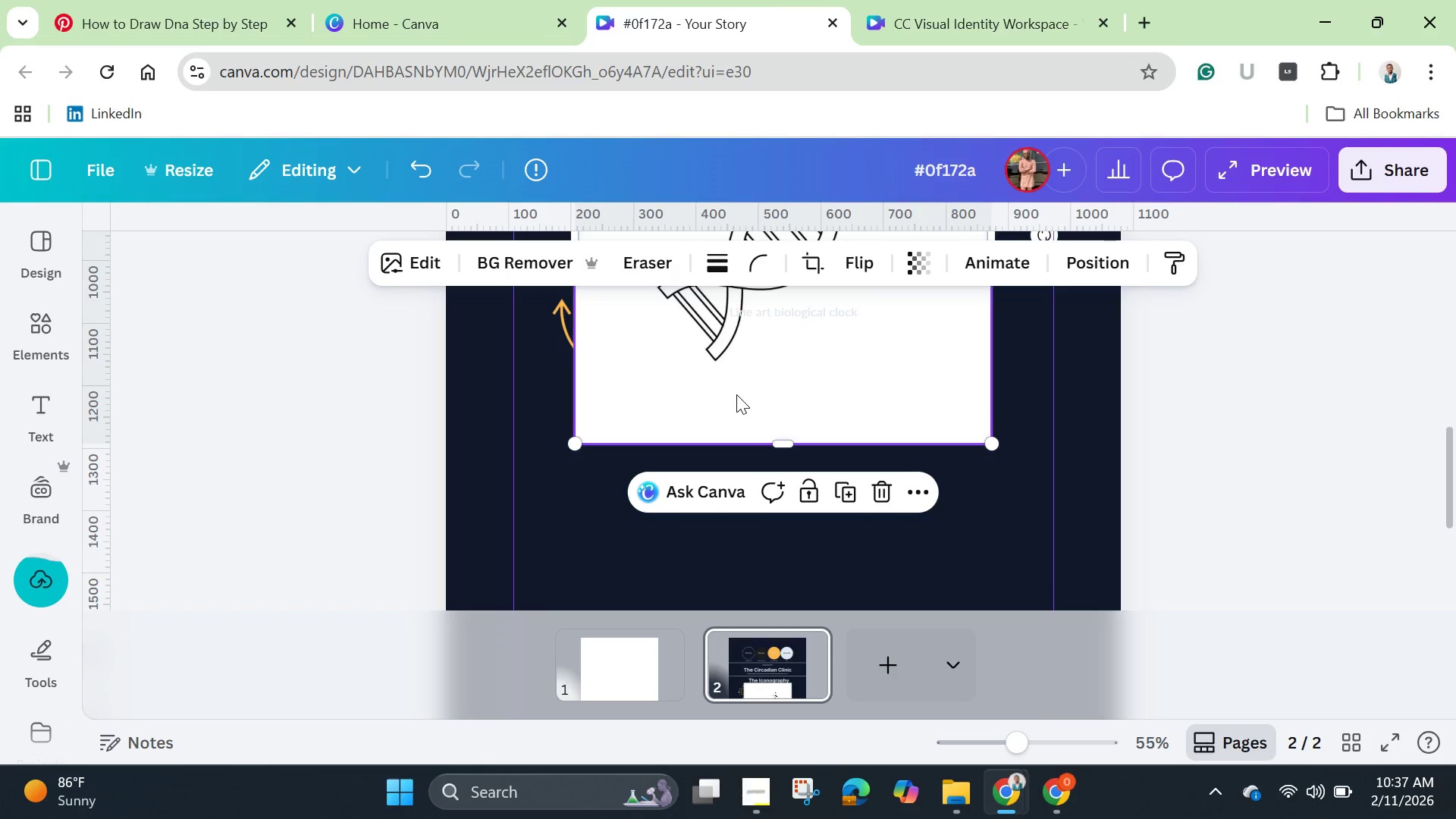 
wait(11.31)
 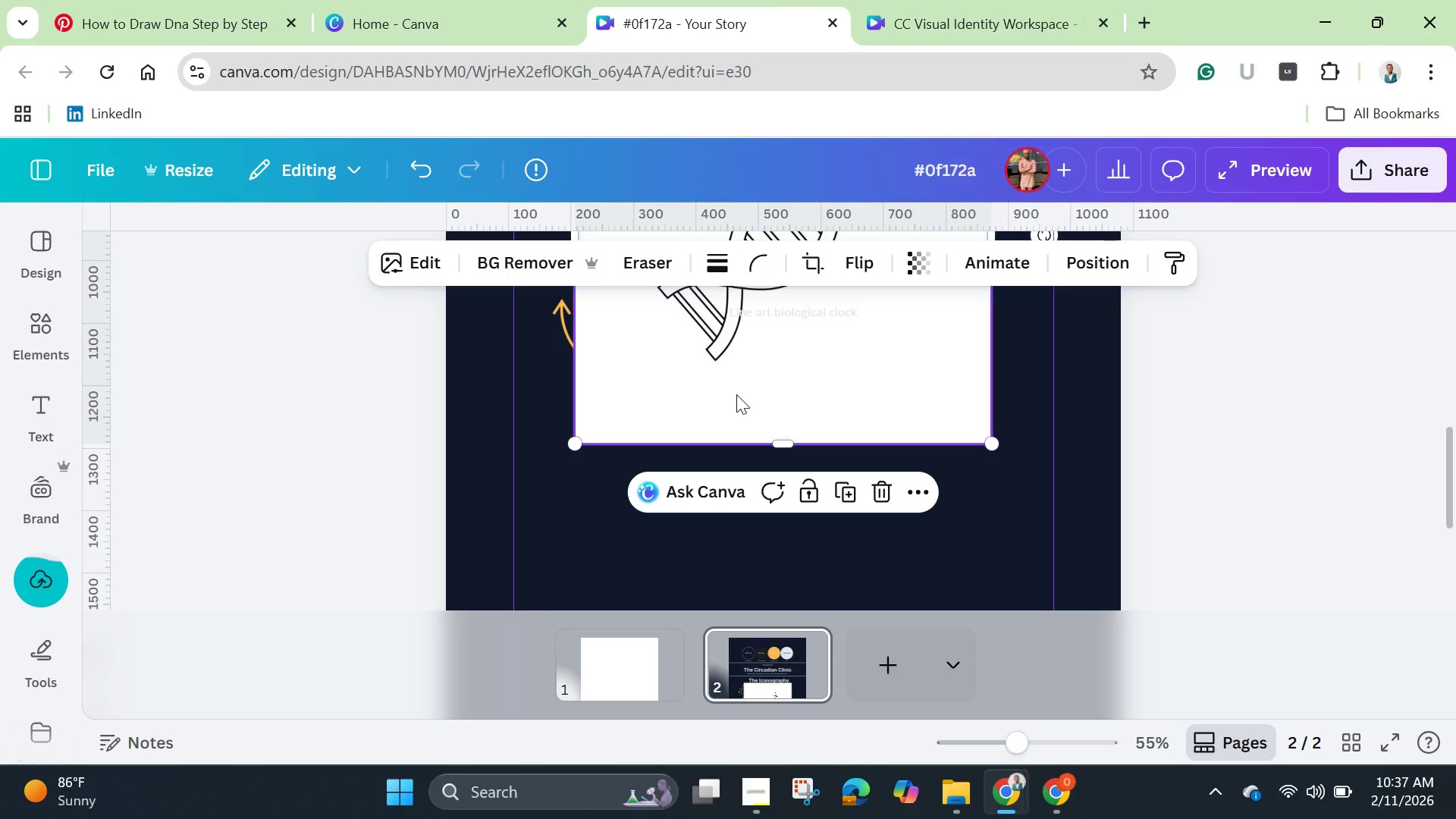 
left_click_drag(start_coordinate=[778, 383], to_coordinate=[778, 507])
 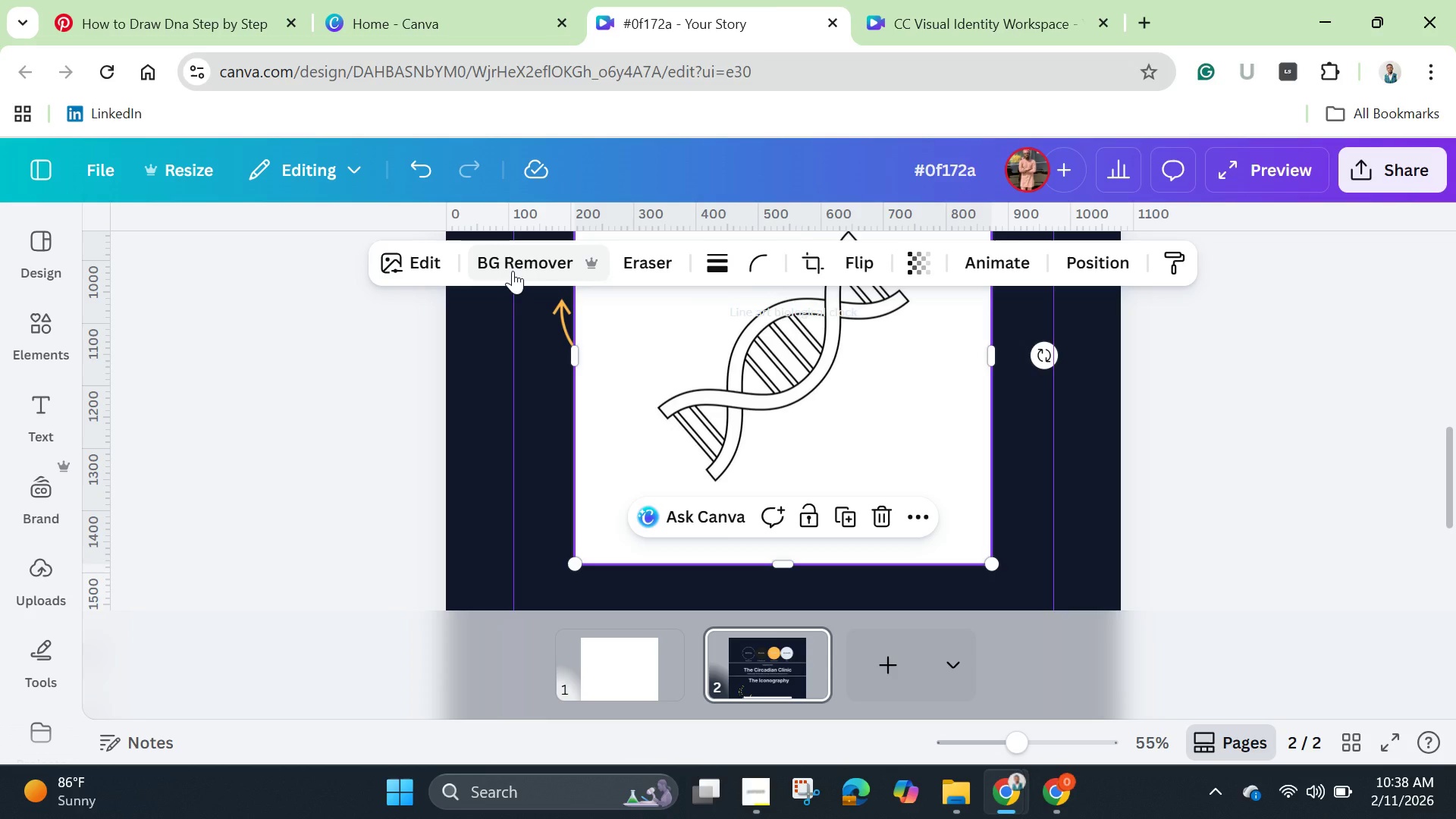 
left_click([510, 265])
 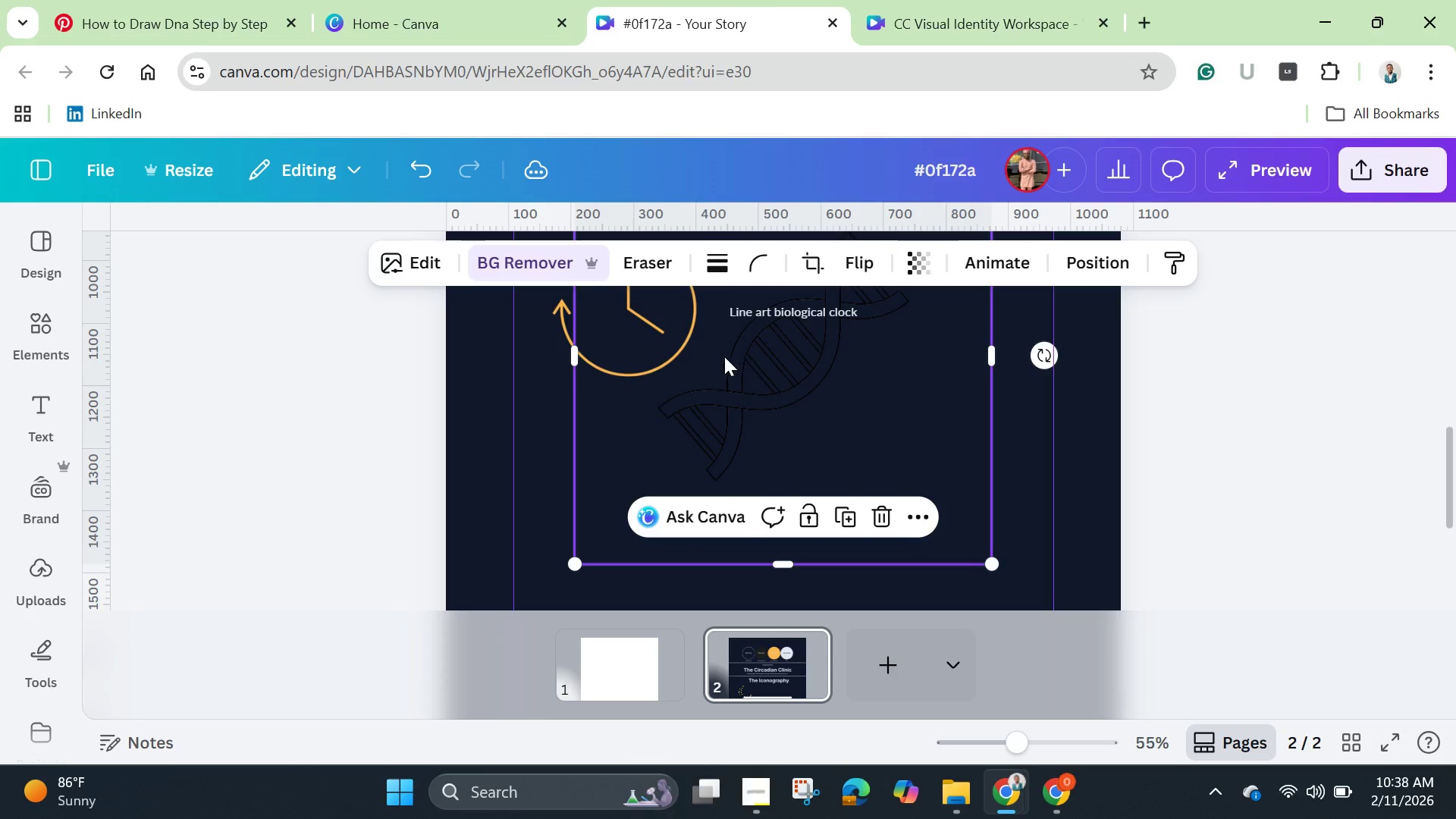 
wait(5.97)
 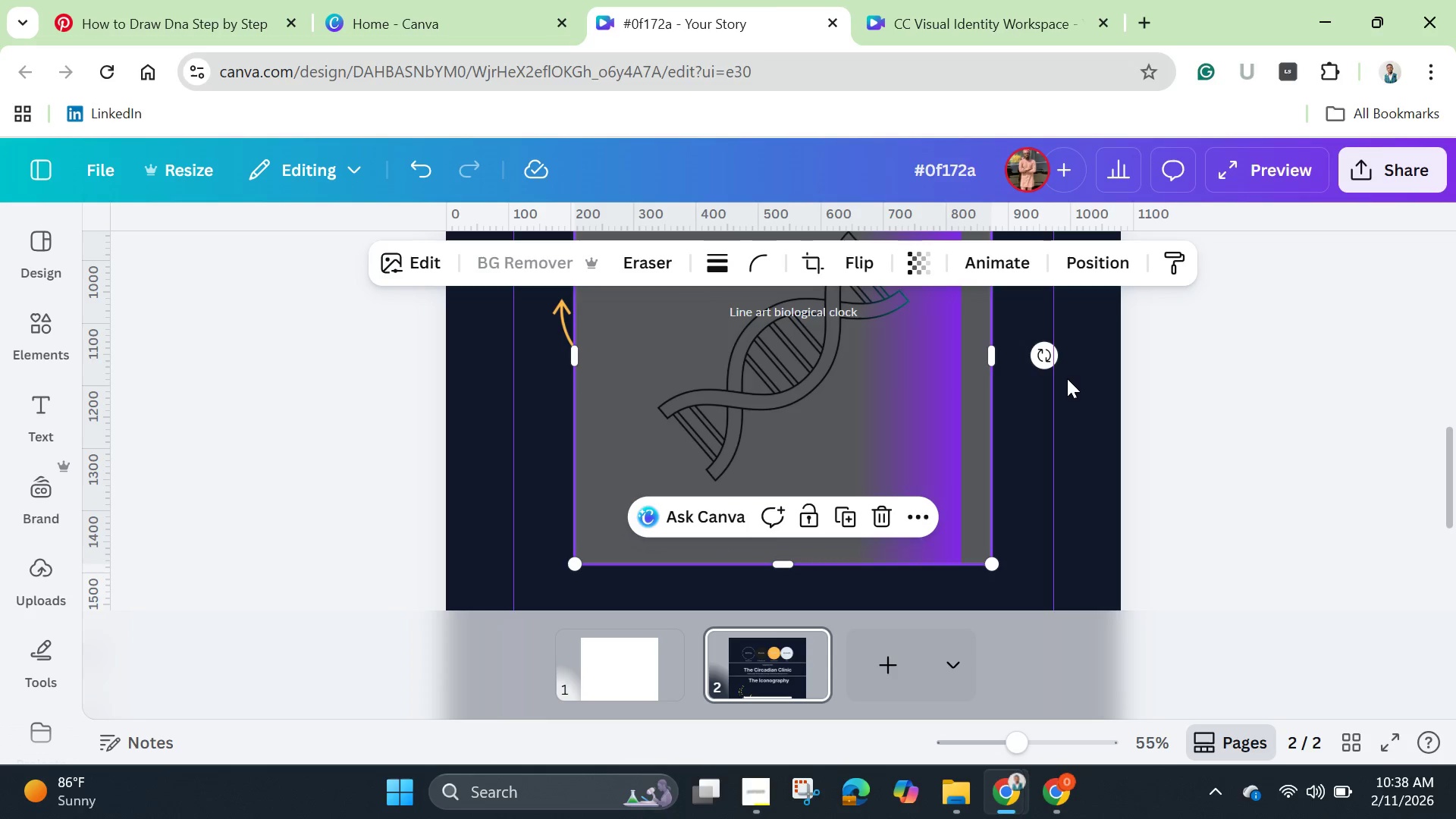 
left_click([430, 269])
 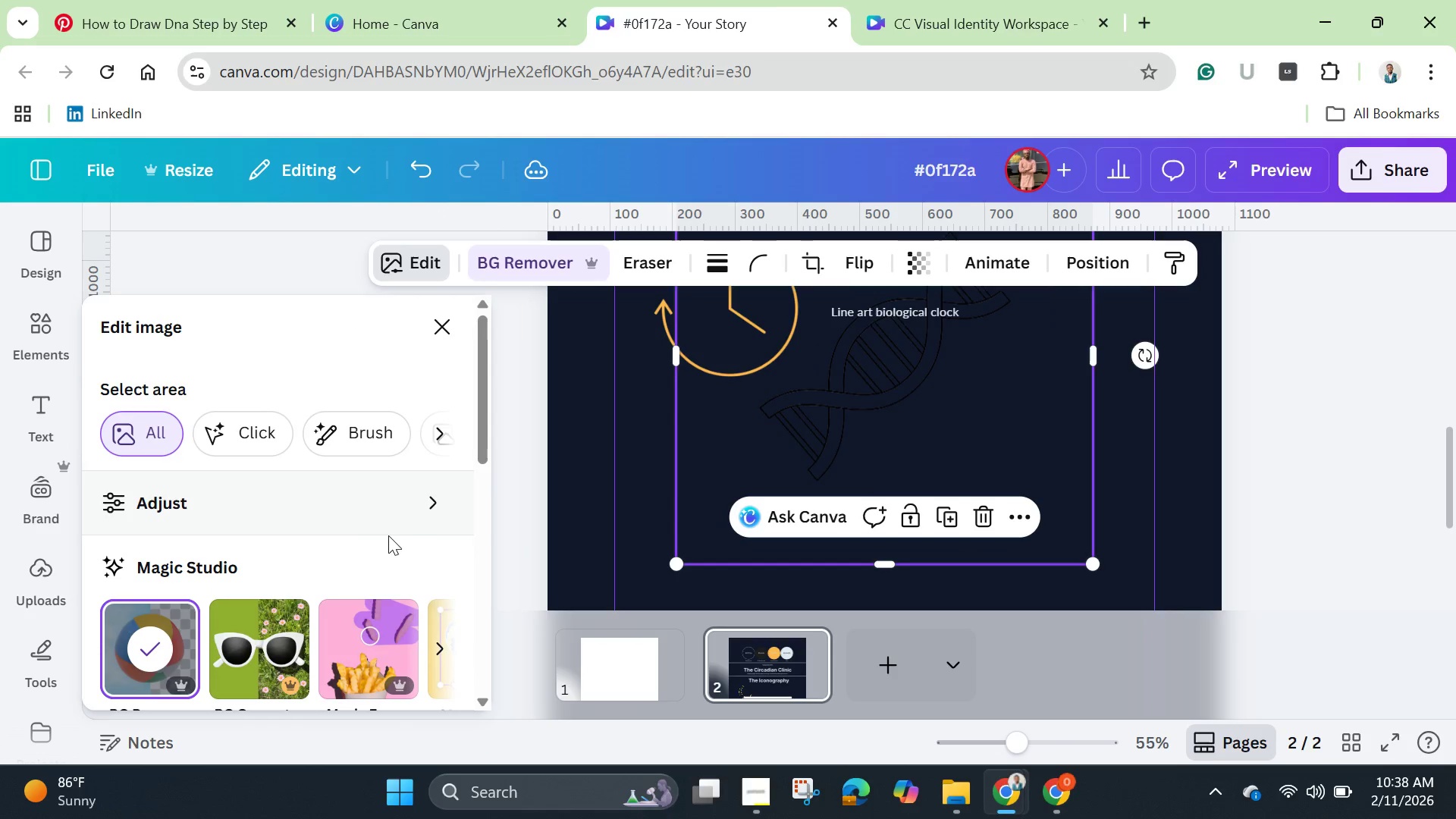 
scroll: coordinate [375, 563], scroll_direction: down, amount: 9.0
 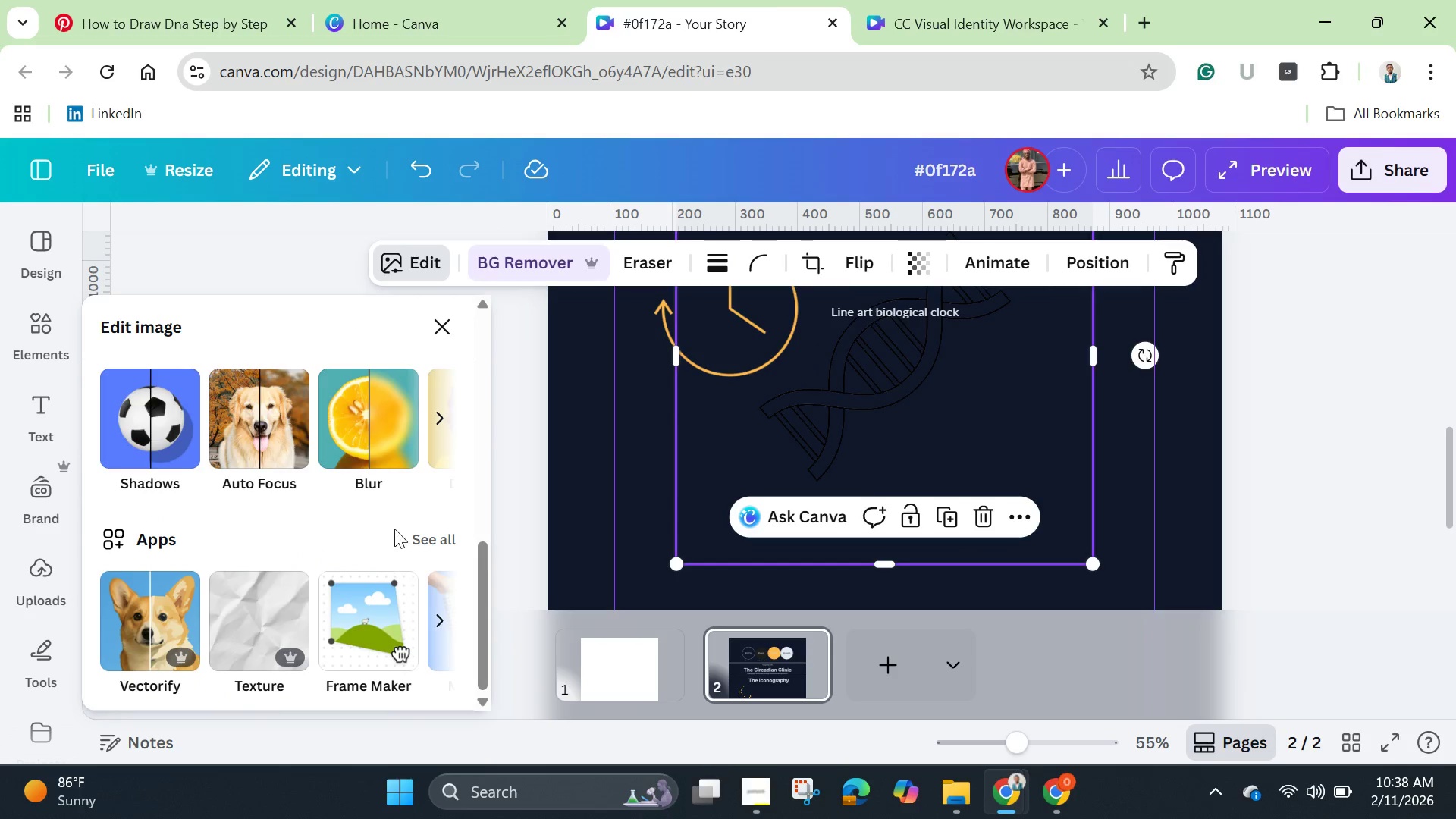 
scroll: coordinate [394, 528], scroll_direction: up, amount: 2.0
 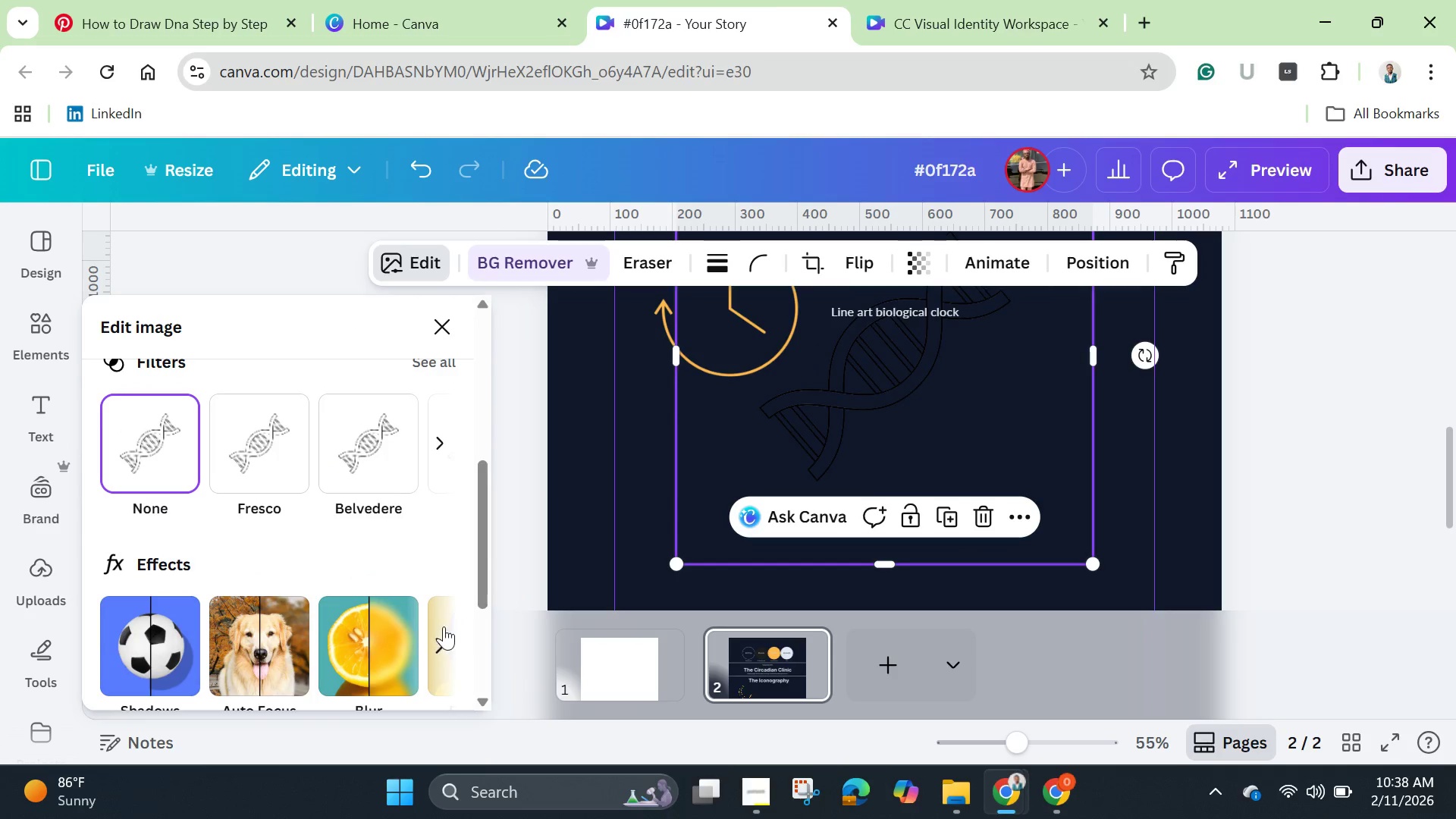 
left_click([442, 626])
 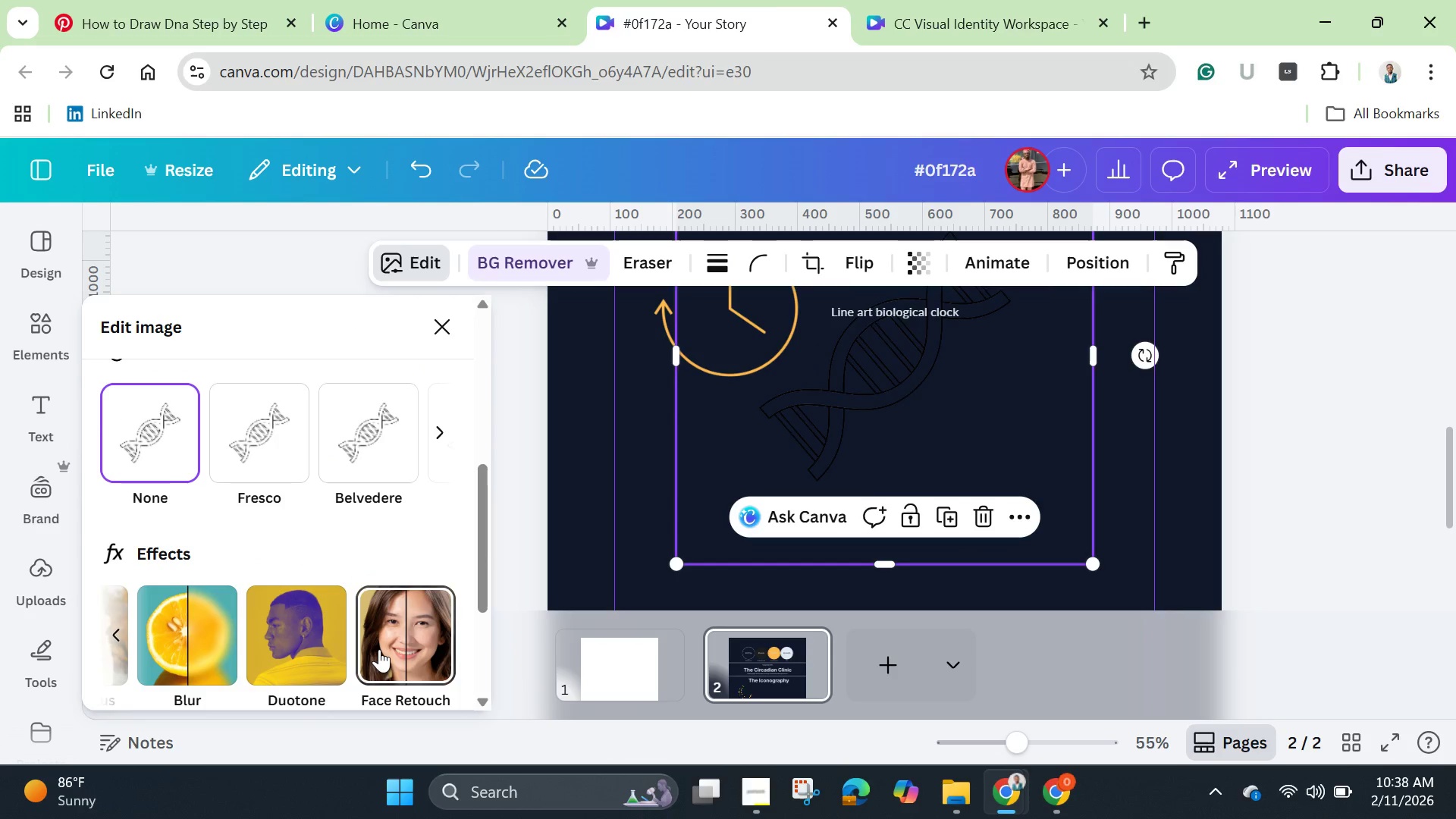 
left_click([318, 646])
 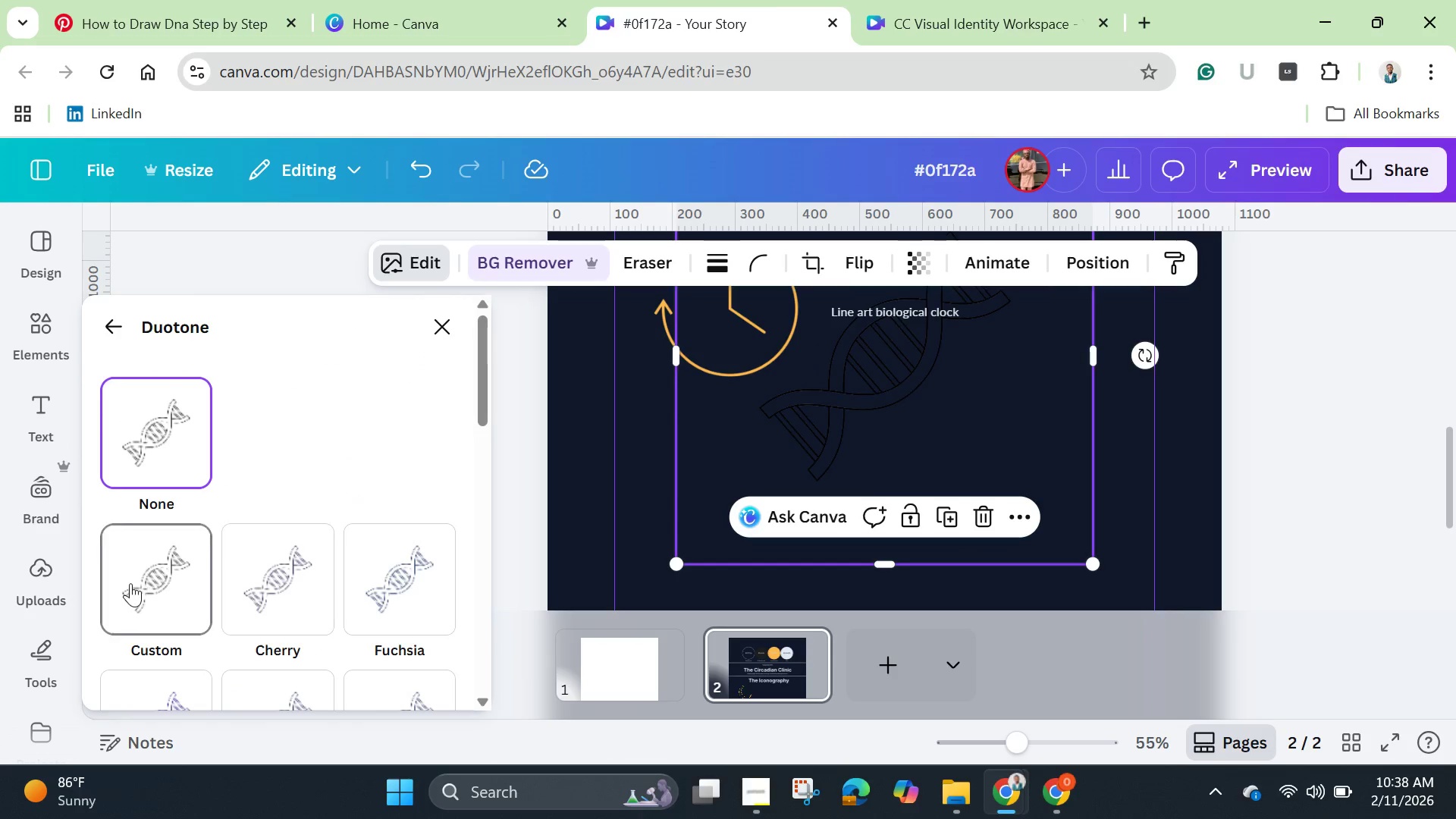 
left_click([155, 572])
 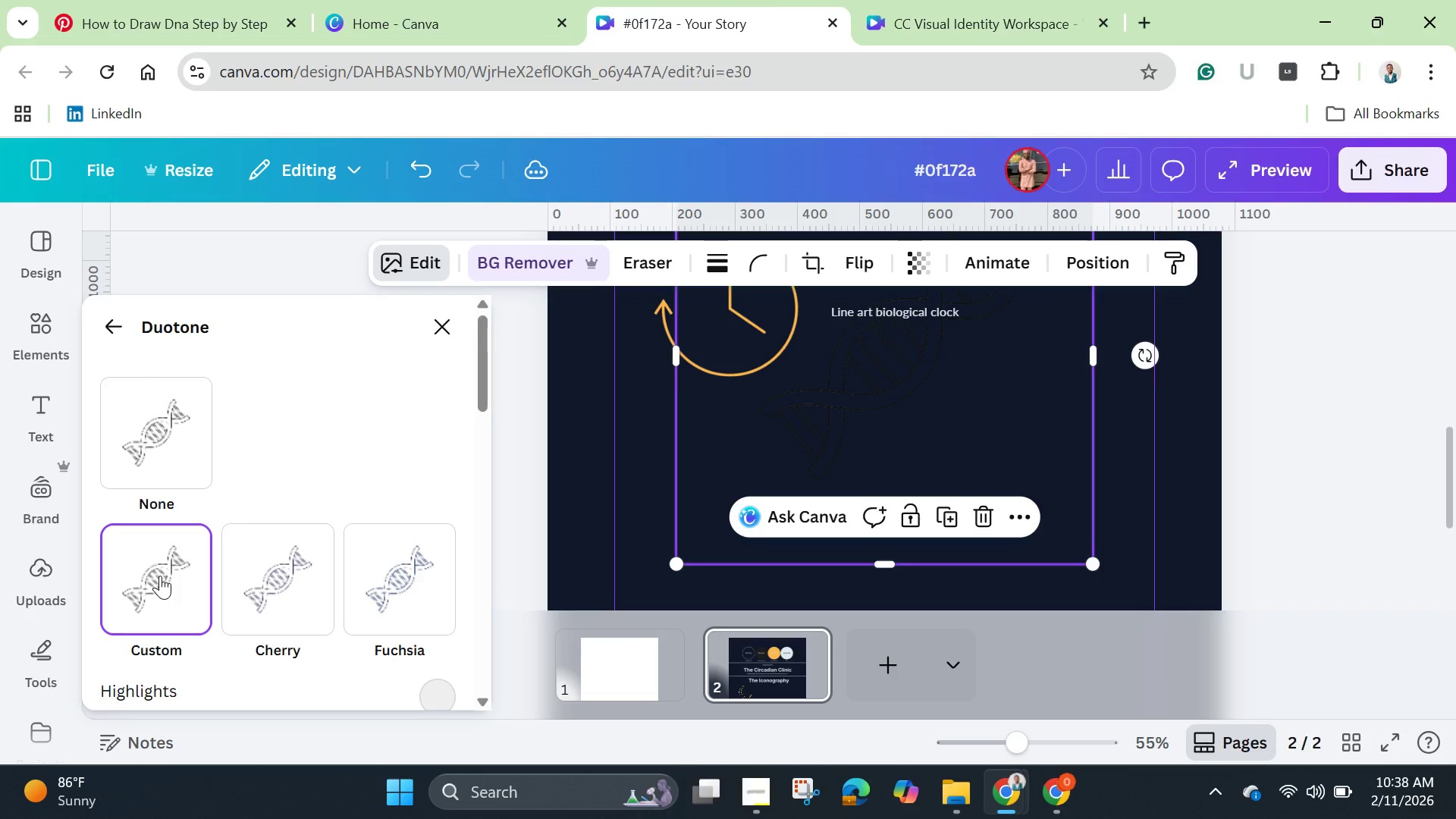 
scroll: coordinate [162, 576], scroll_direction: down, amount: 2.0
 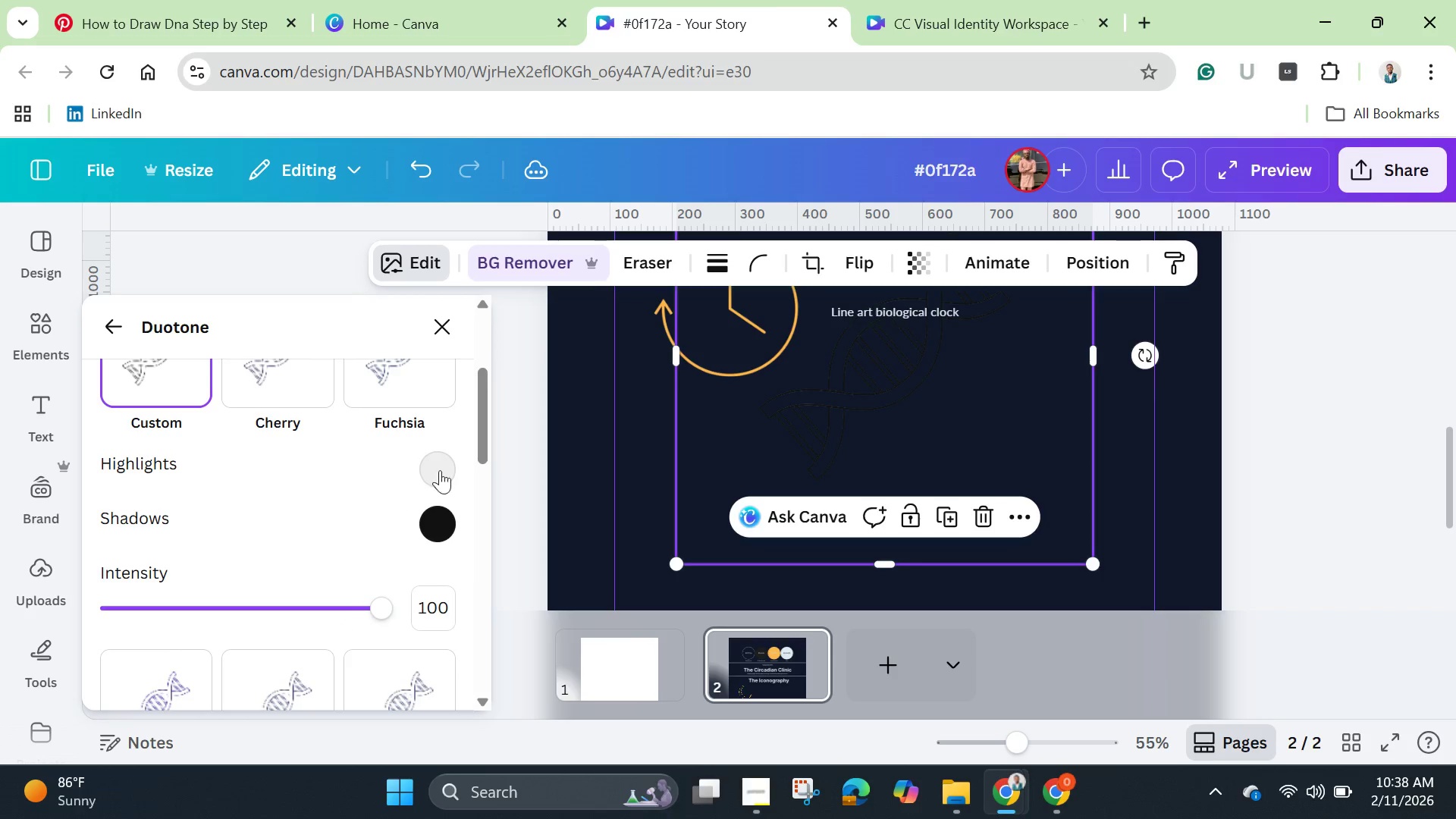 
left_click([441, 460])
 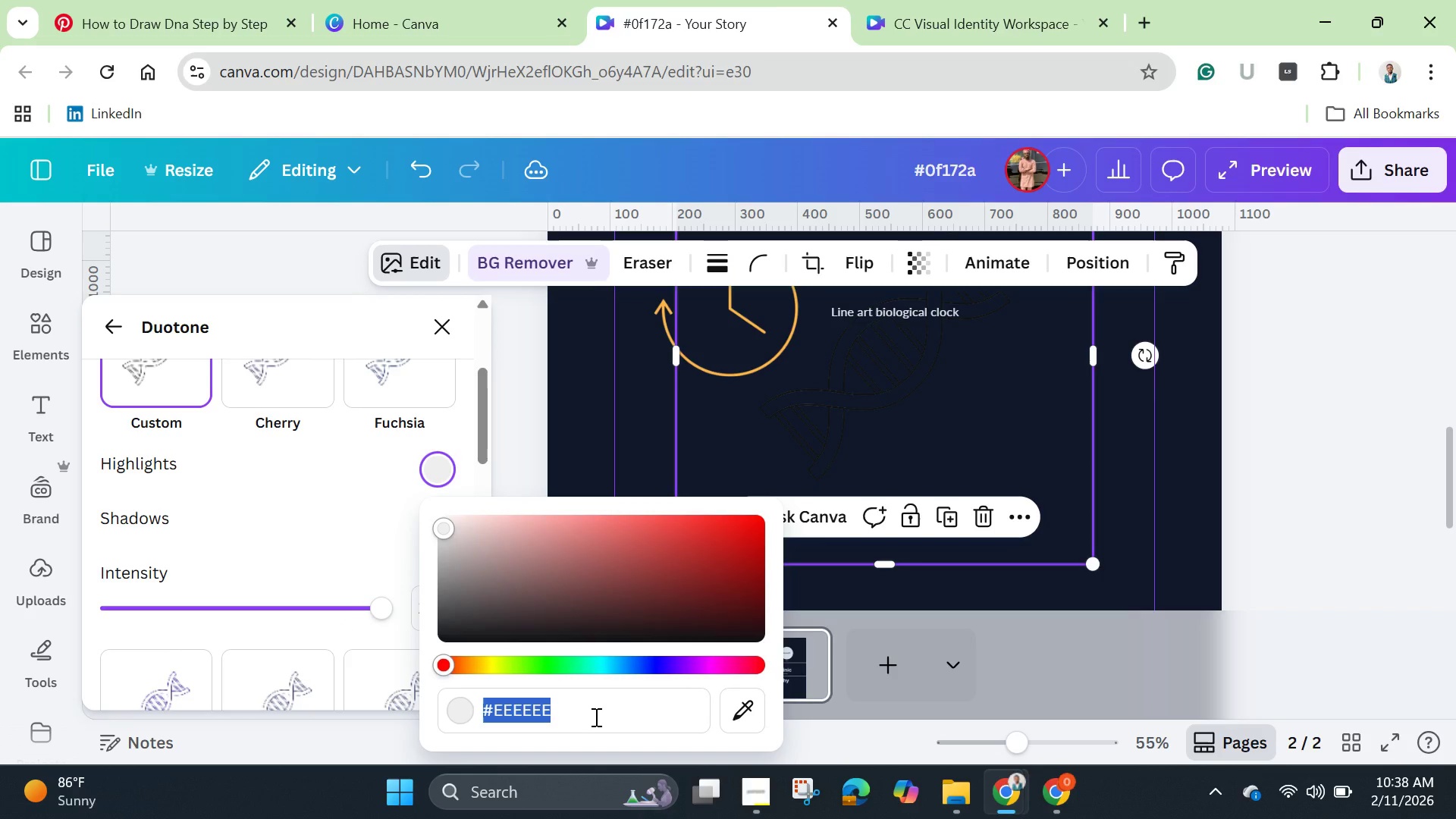 
key(Backspace)
type(ffb74d)
 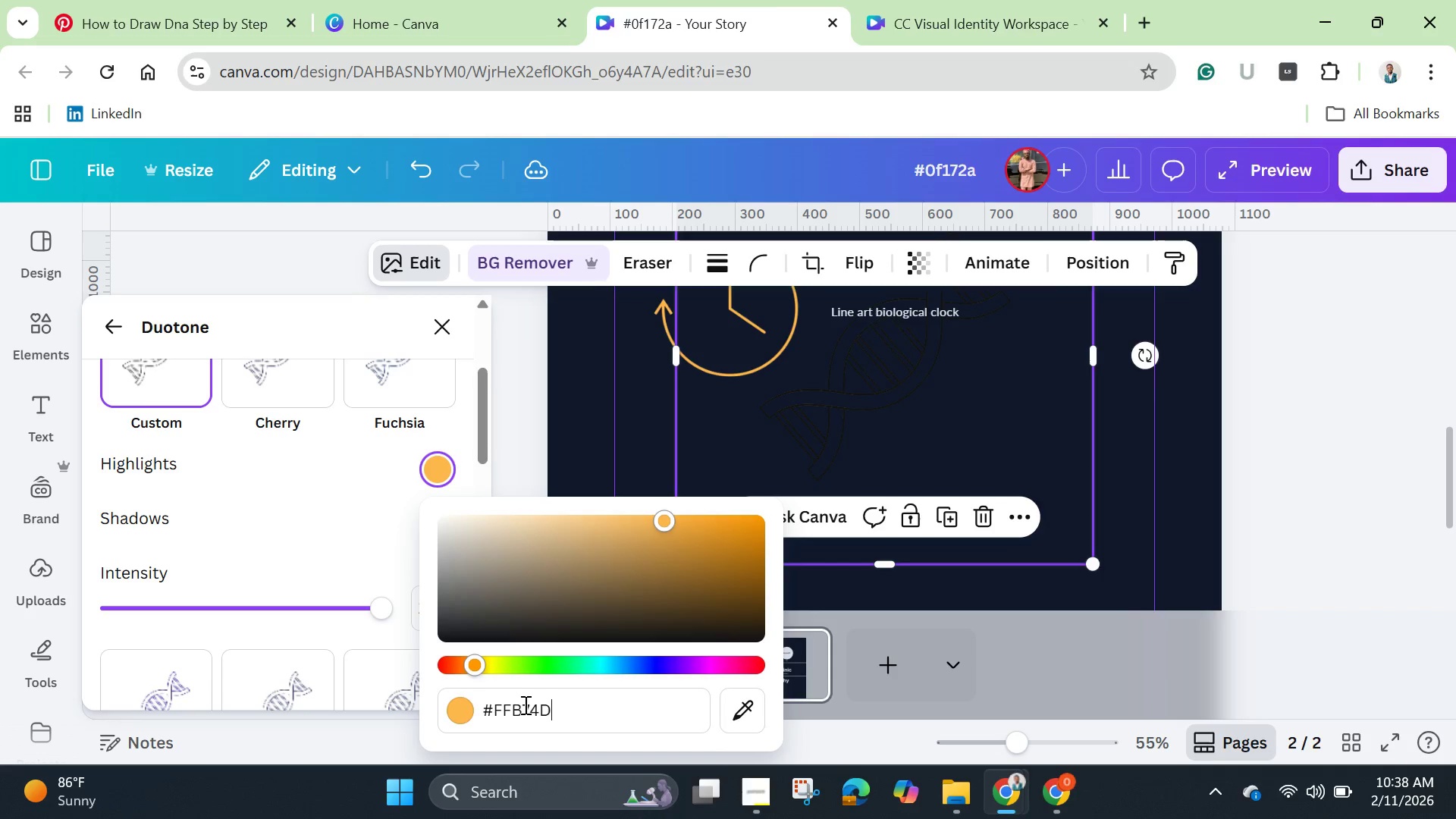 
double_click([515, 717])
 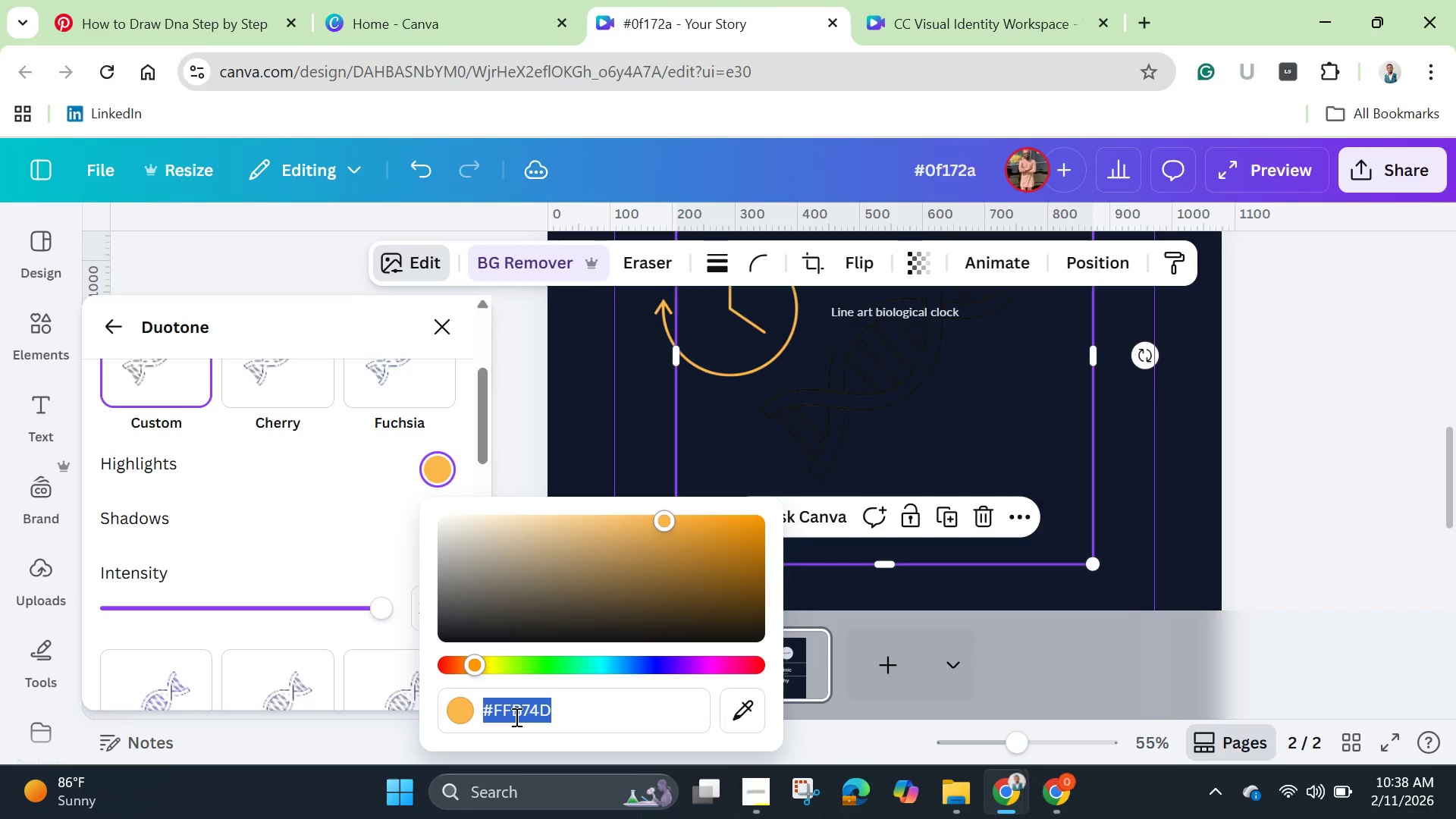 
triple_click([515, 717])
 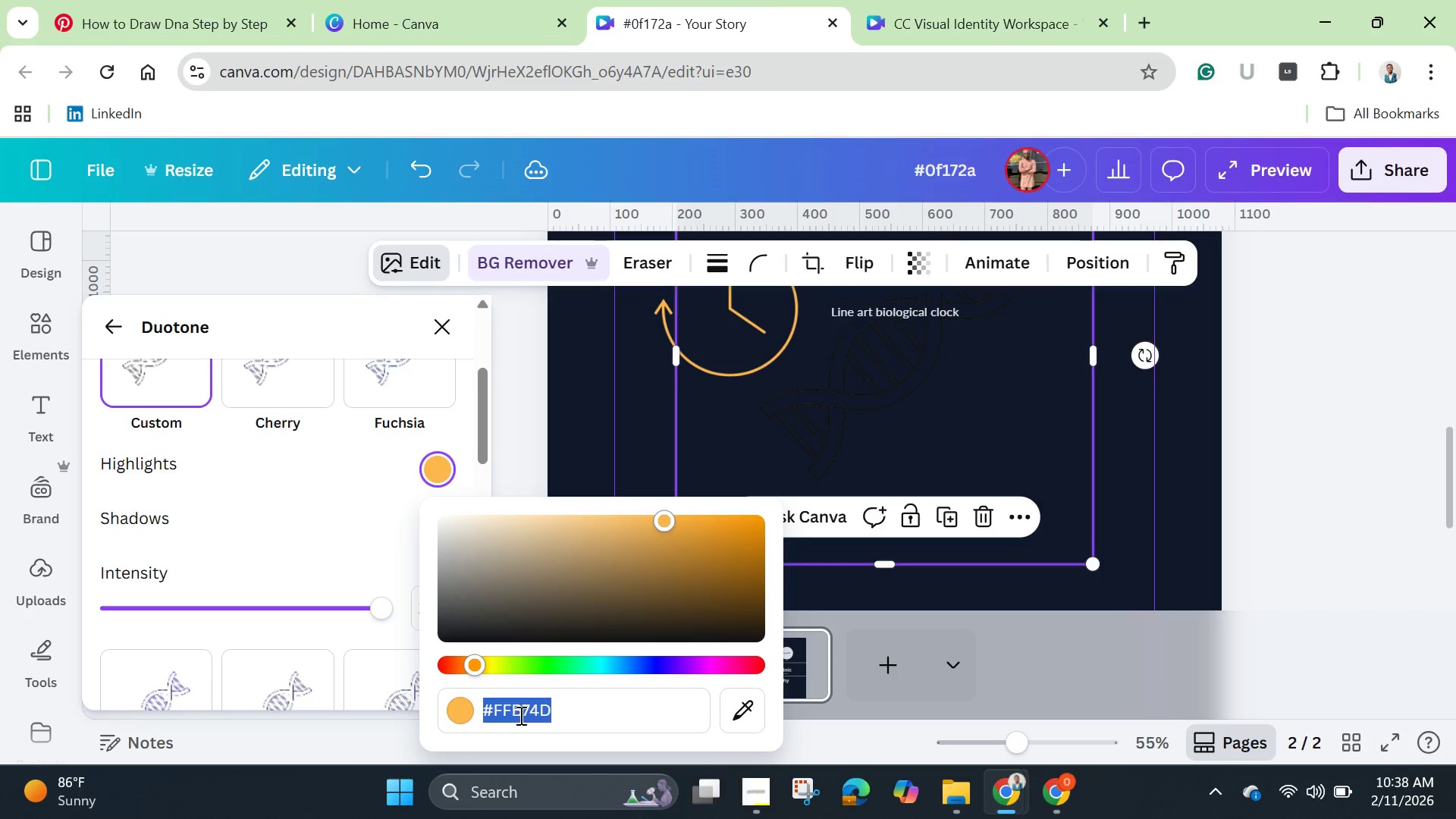 
right_click([519, 715])
 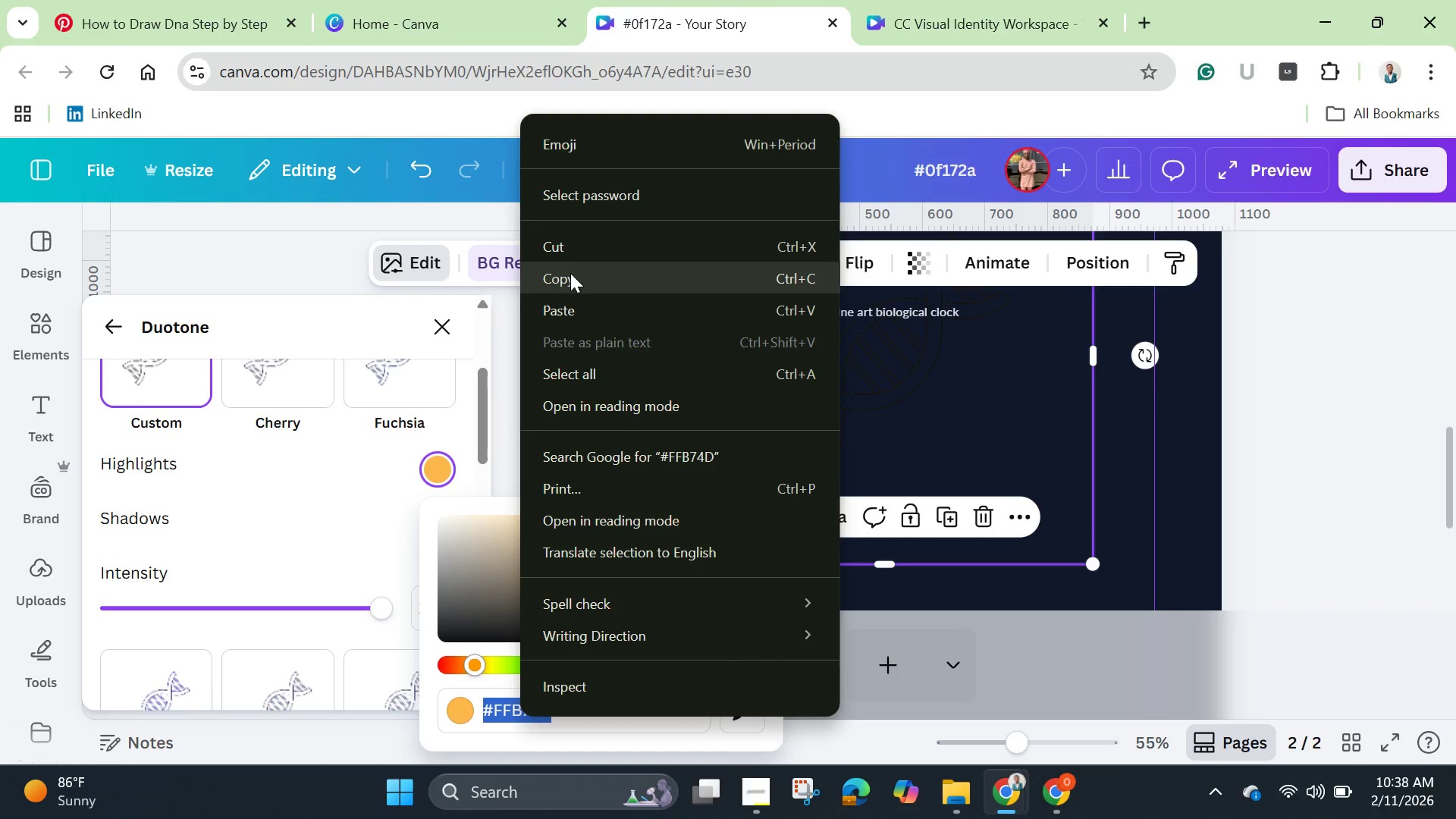 
left_click([570, 276])
 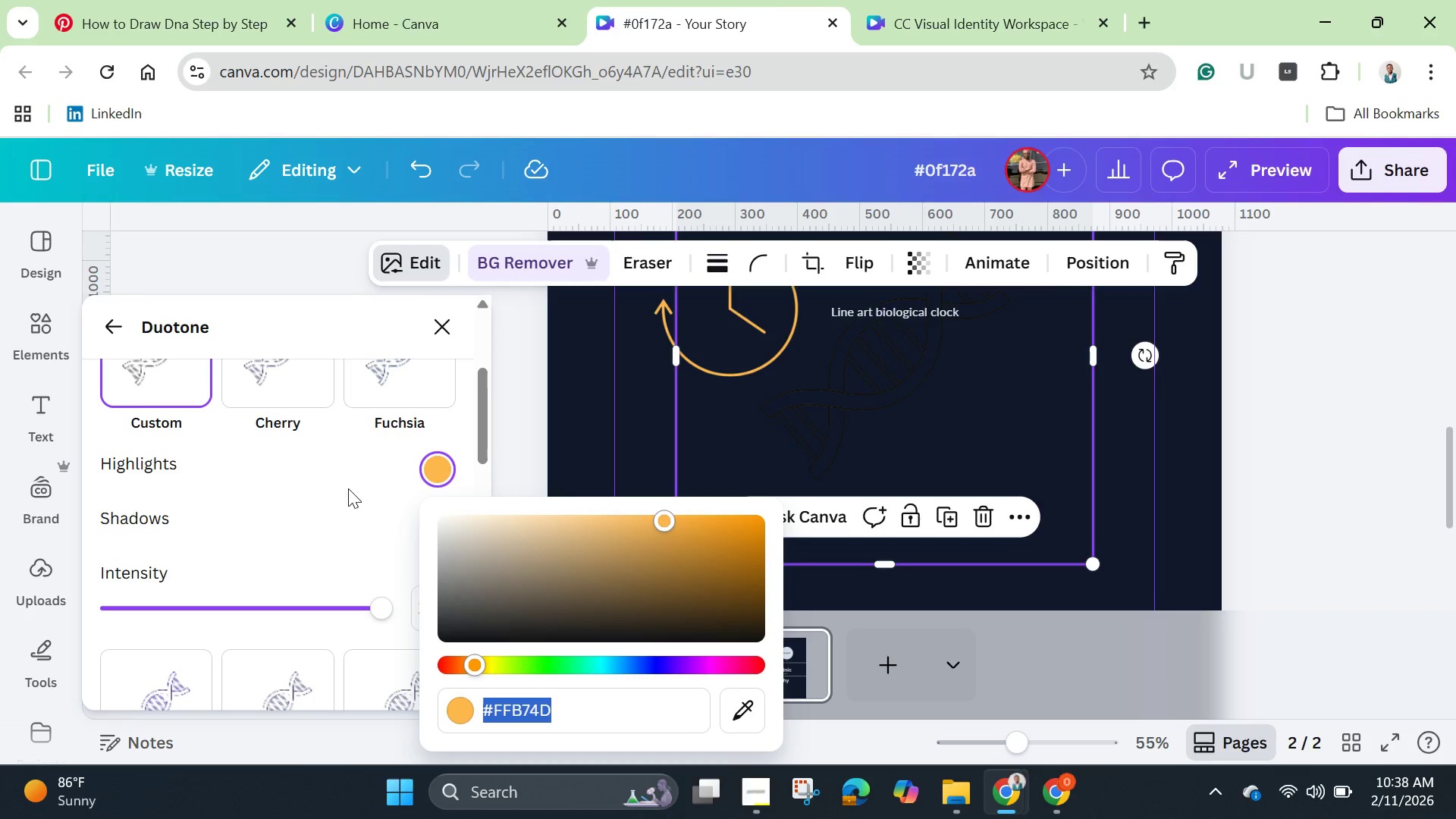 
left_click([346, 490])
 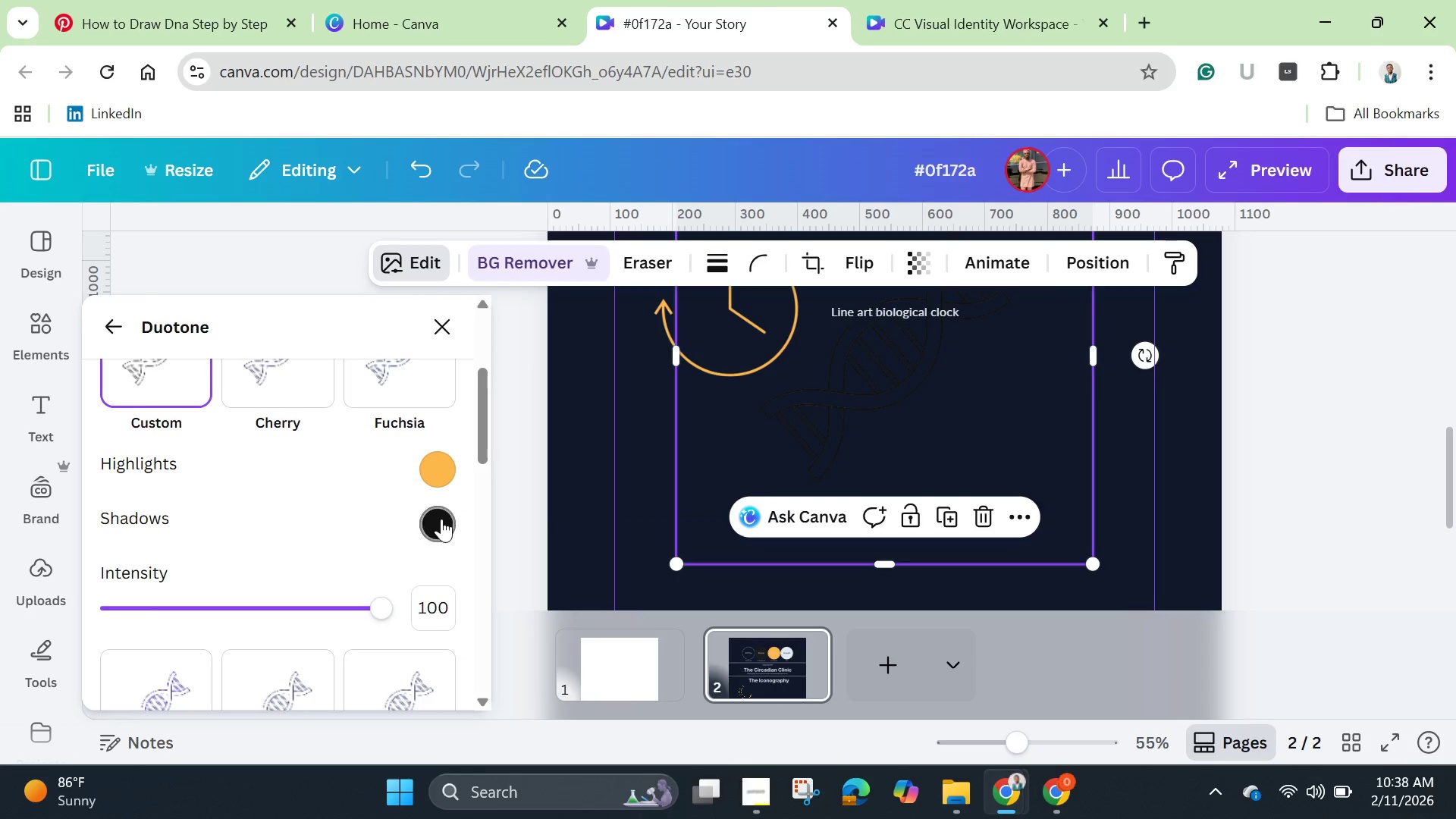 
left_click([441, 519])
 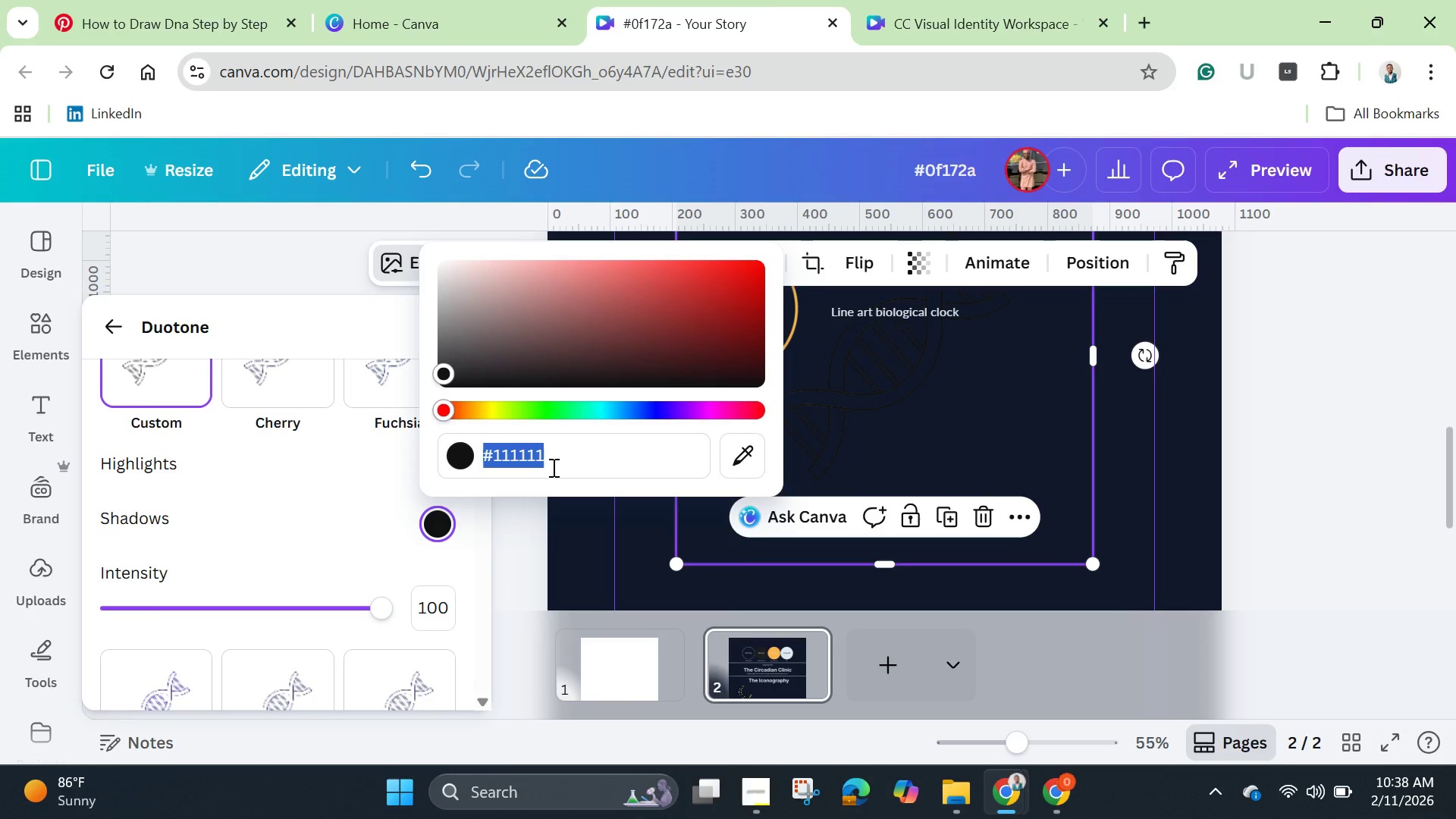 
key(Backspace)
 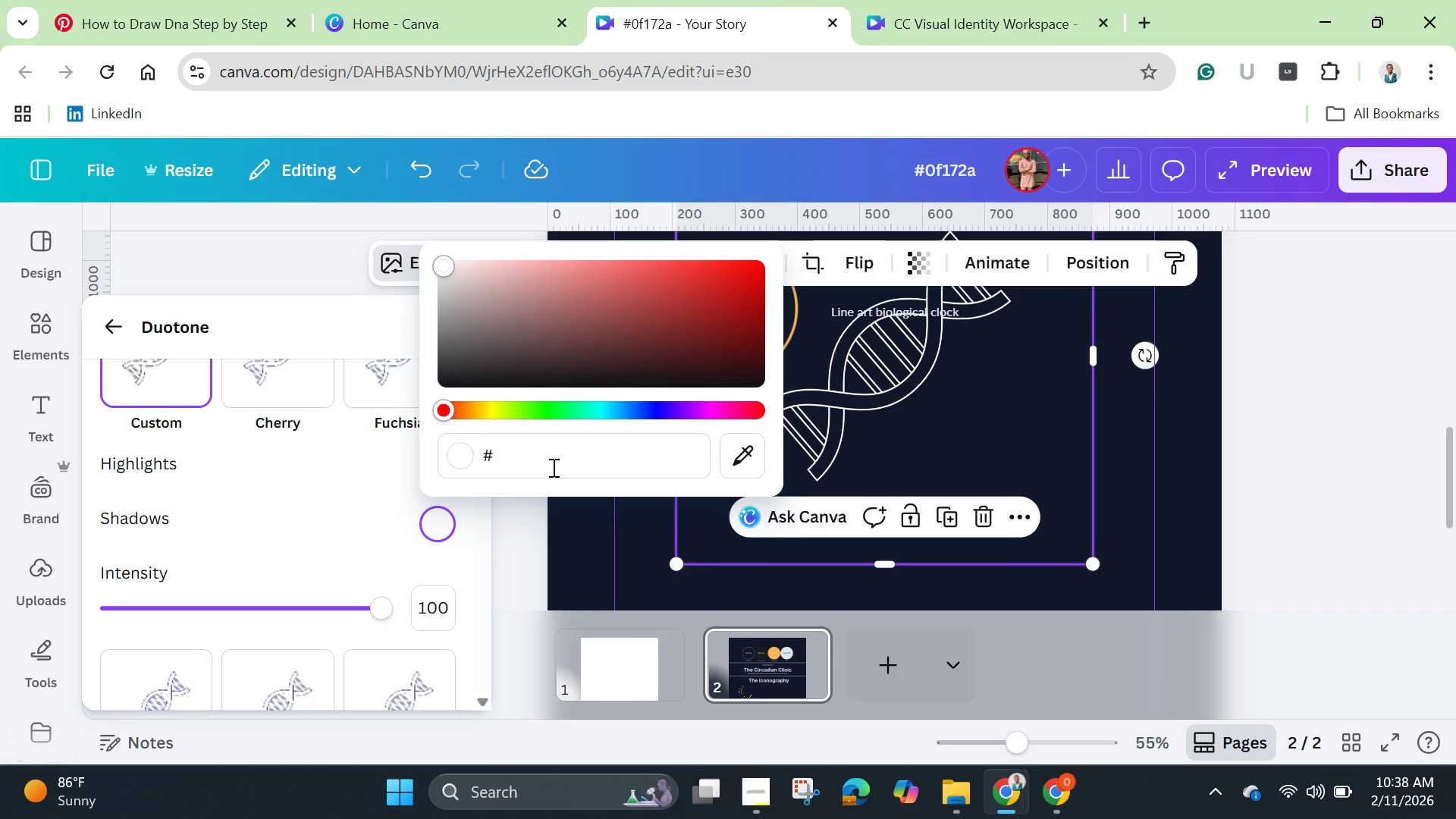 
key(Control+V)
 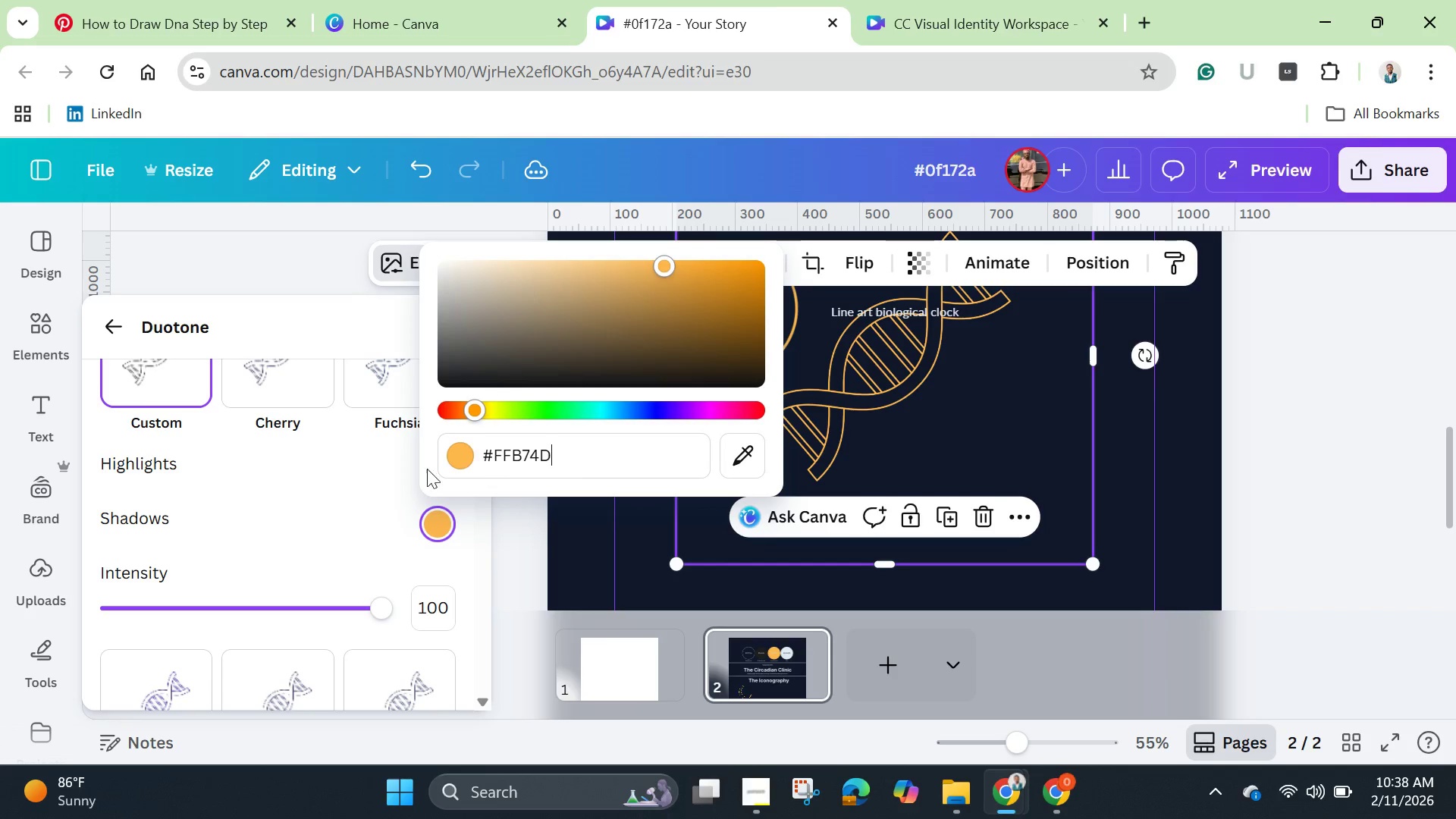 
left_click([356, 497])
 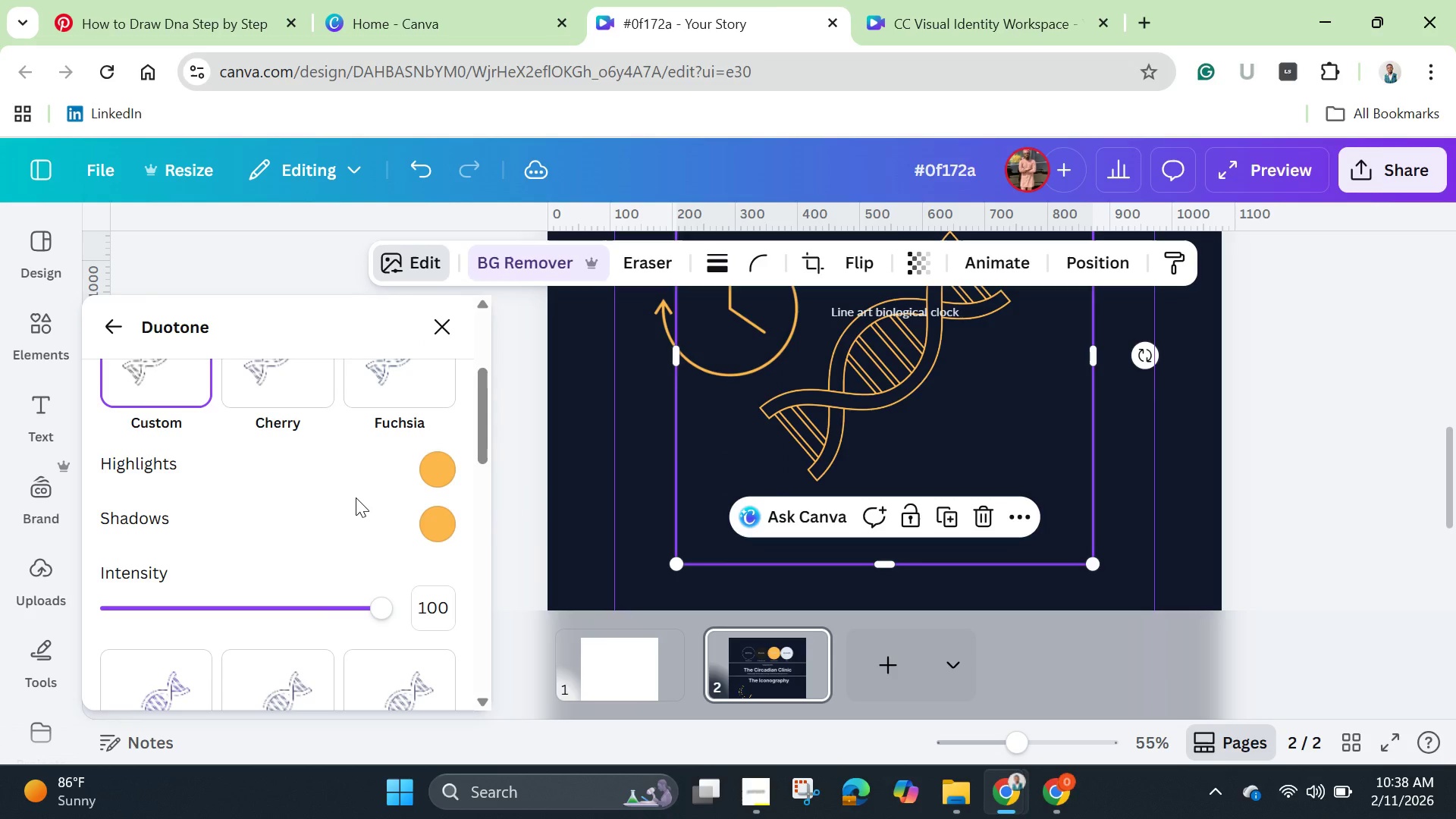 
left_click([356, 497])
 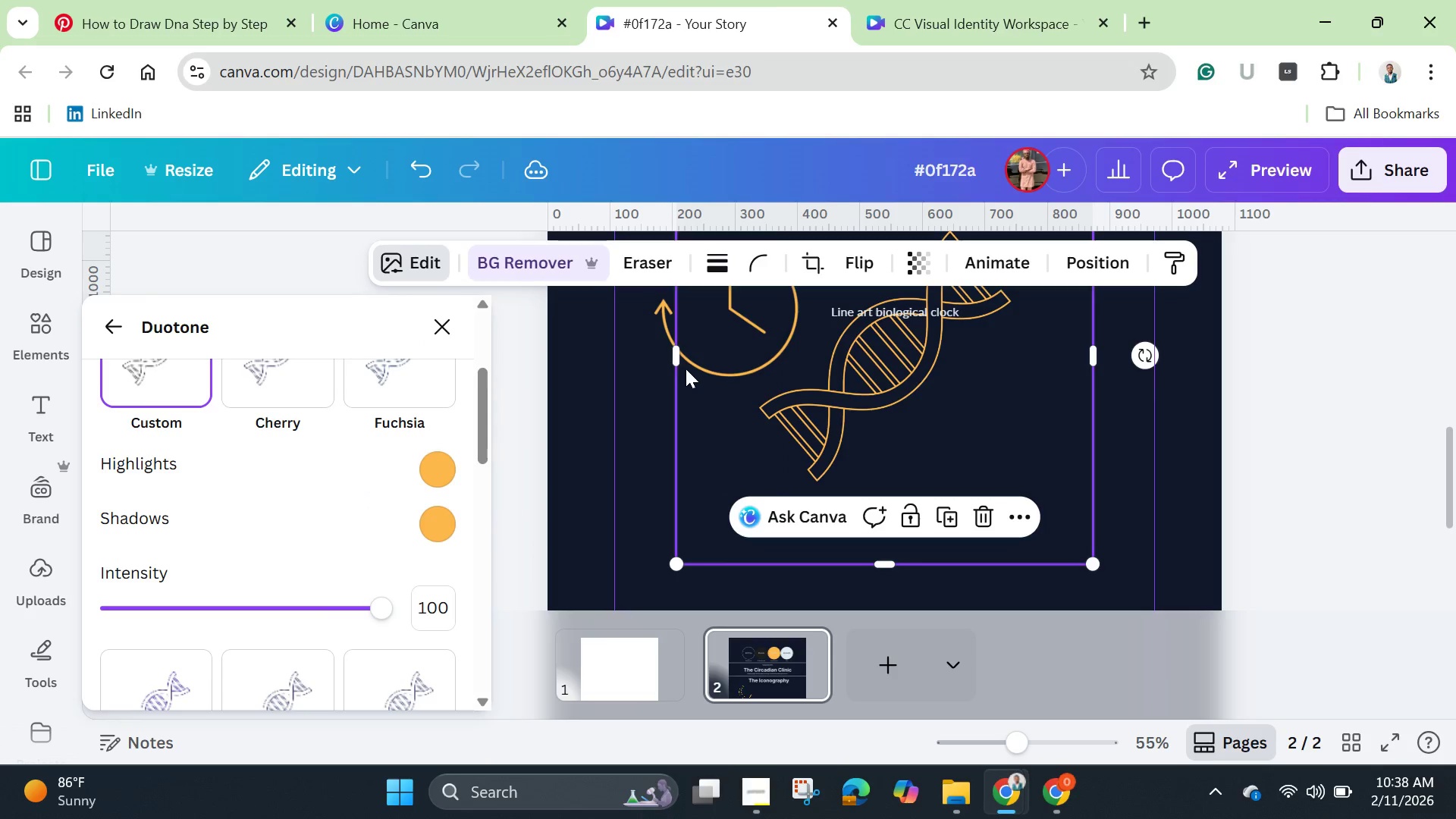 
left_click_drag(start_coordinate=[679, 361], to_coordinate=[747, 359])
 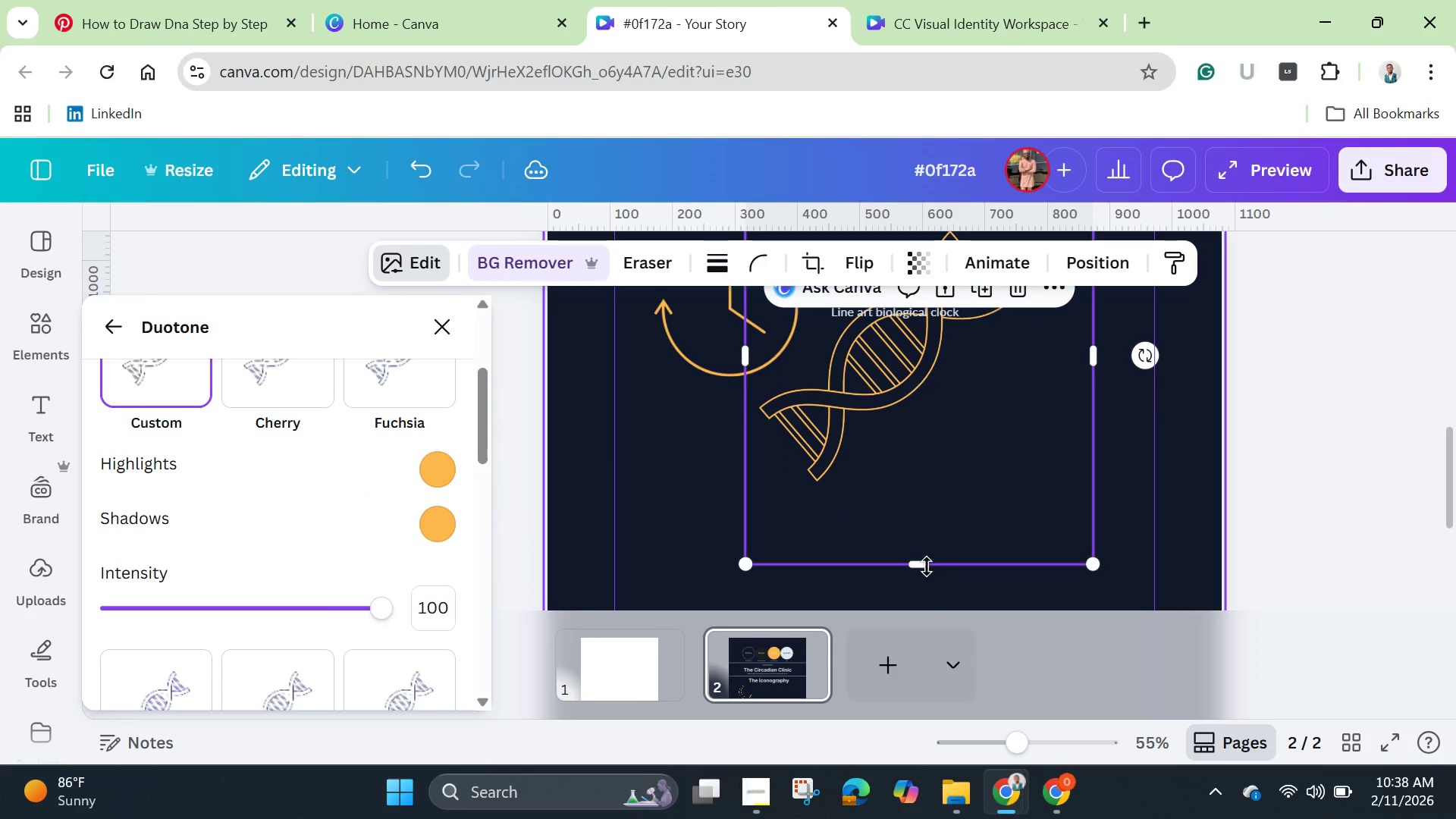 
left_click_drag(start_coordinate=[923, 560], to_coordinate=[917, 489])
 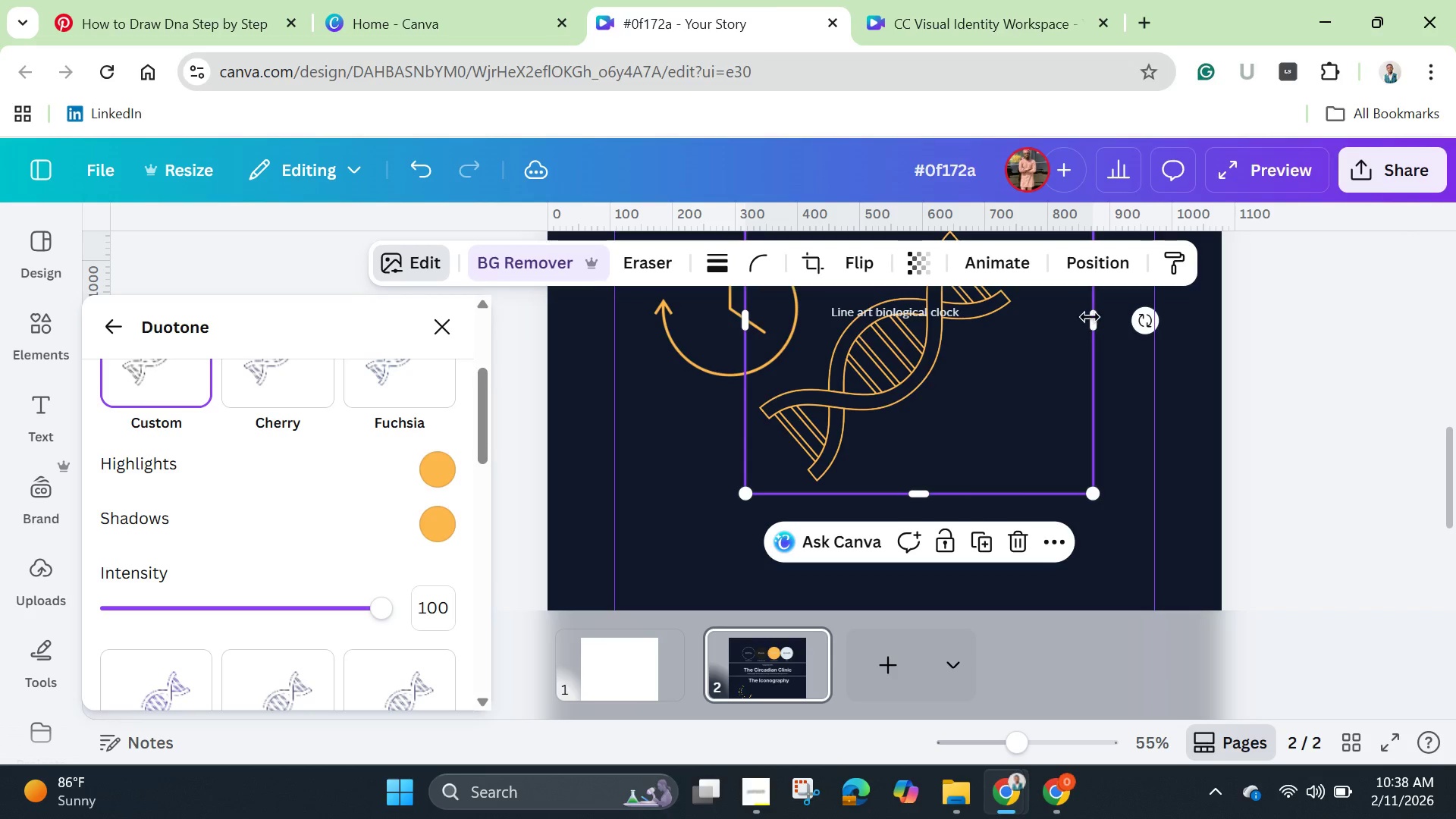 
left_click_drag(start_coordinate=[1092, 318], to_coordinate=[1031, 338])
 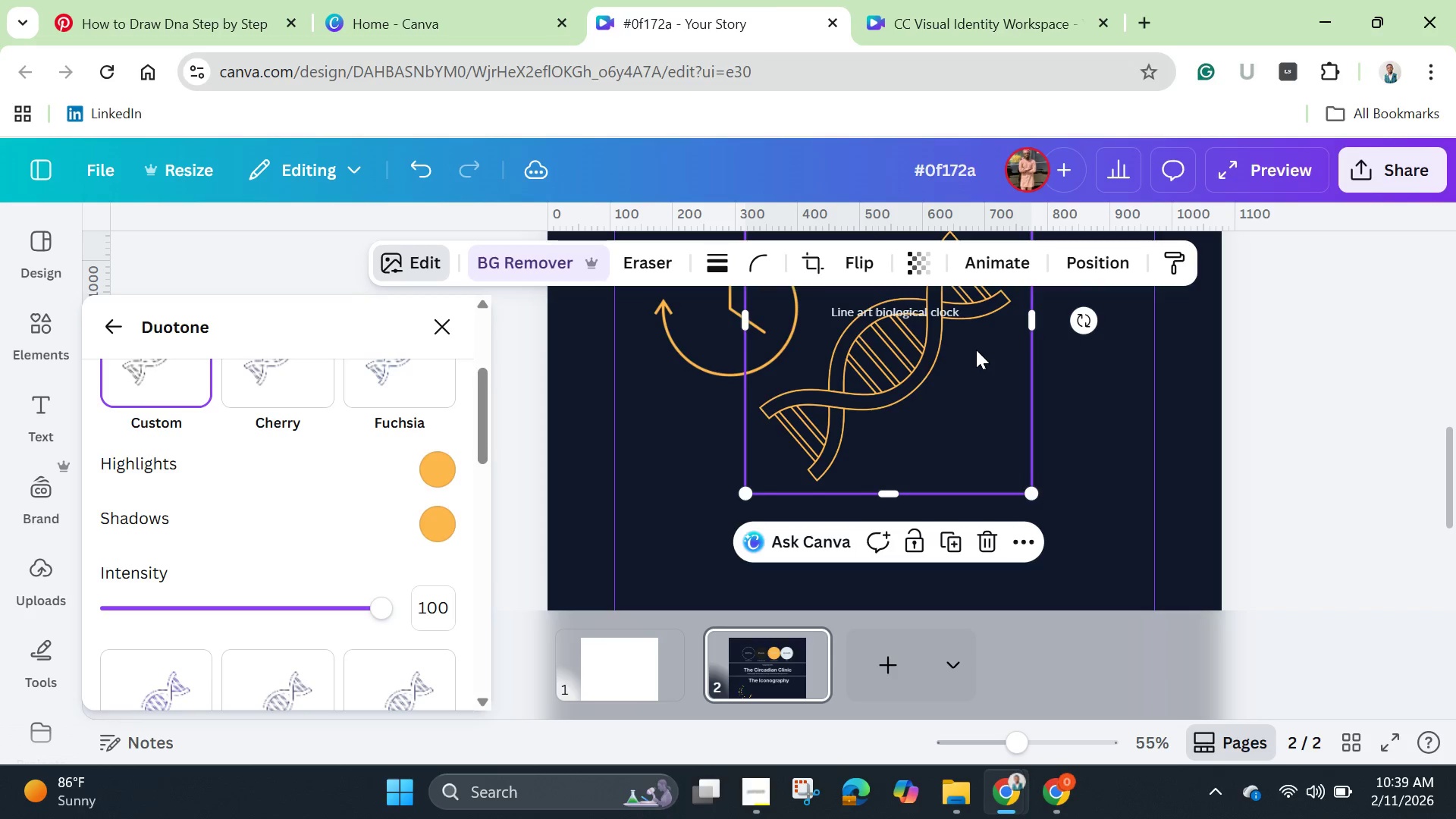 
left_click_drag(start_coordinate=[976, 350], to_coordinate=[979, 502])
 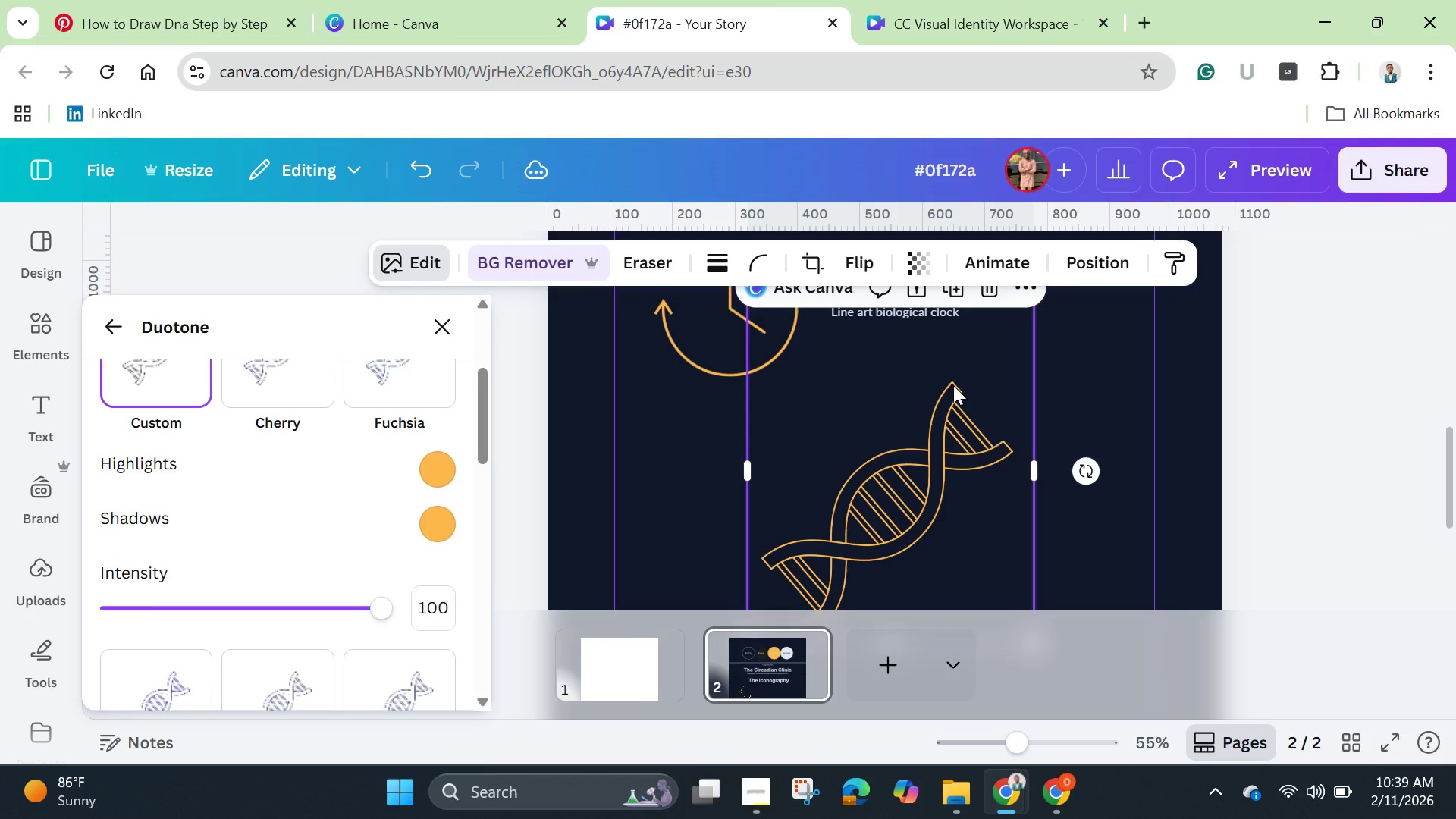 
left_click_drag(start_coordinate=[956, 391], to_coordinate=[964, 460])
 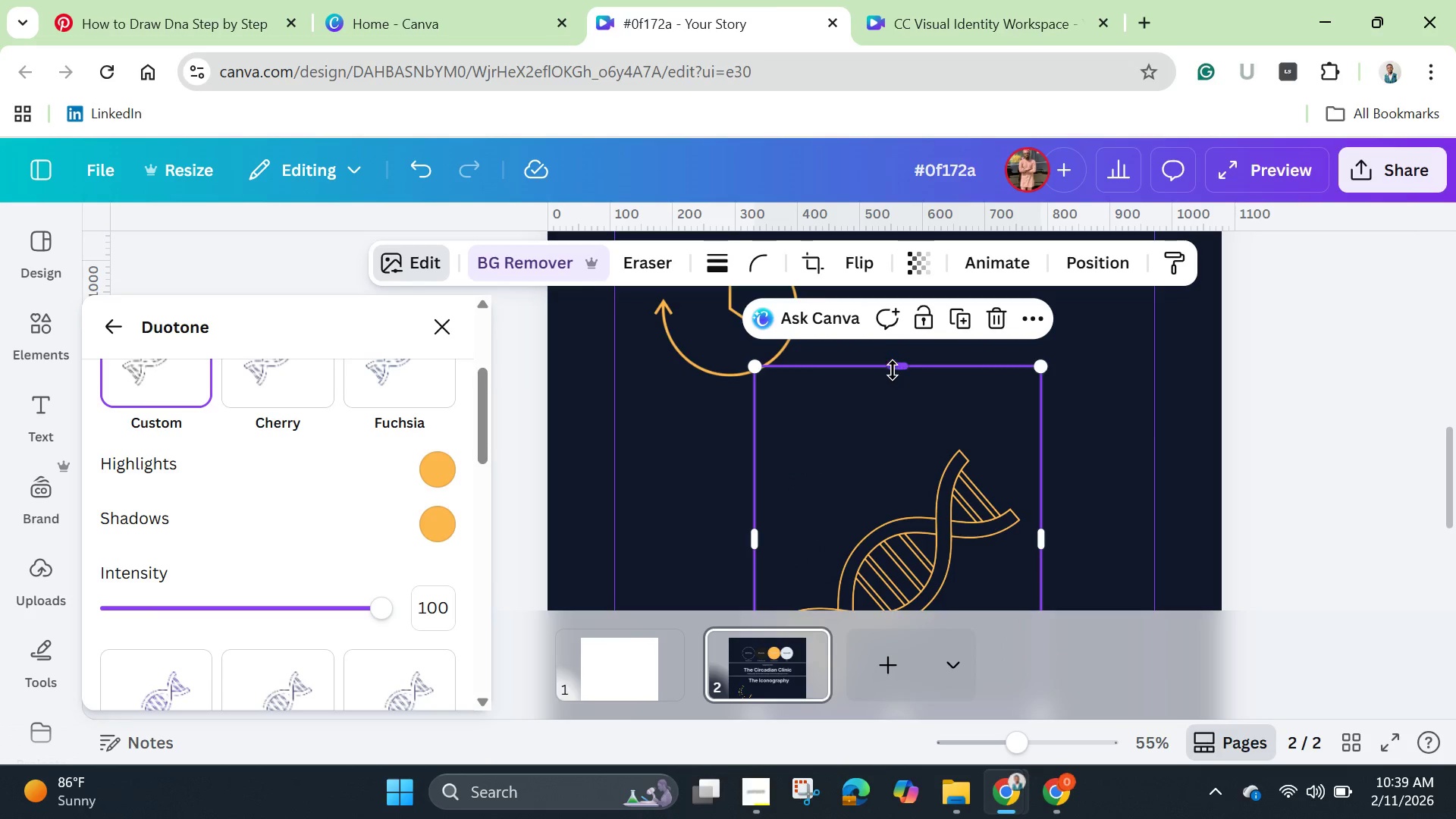 
left_click_drag(start_coordinate=[893, 369], to_coordinate=[898, 444])
 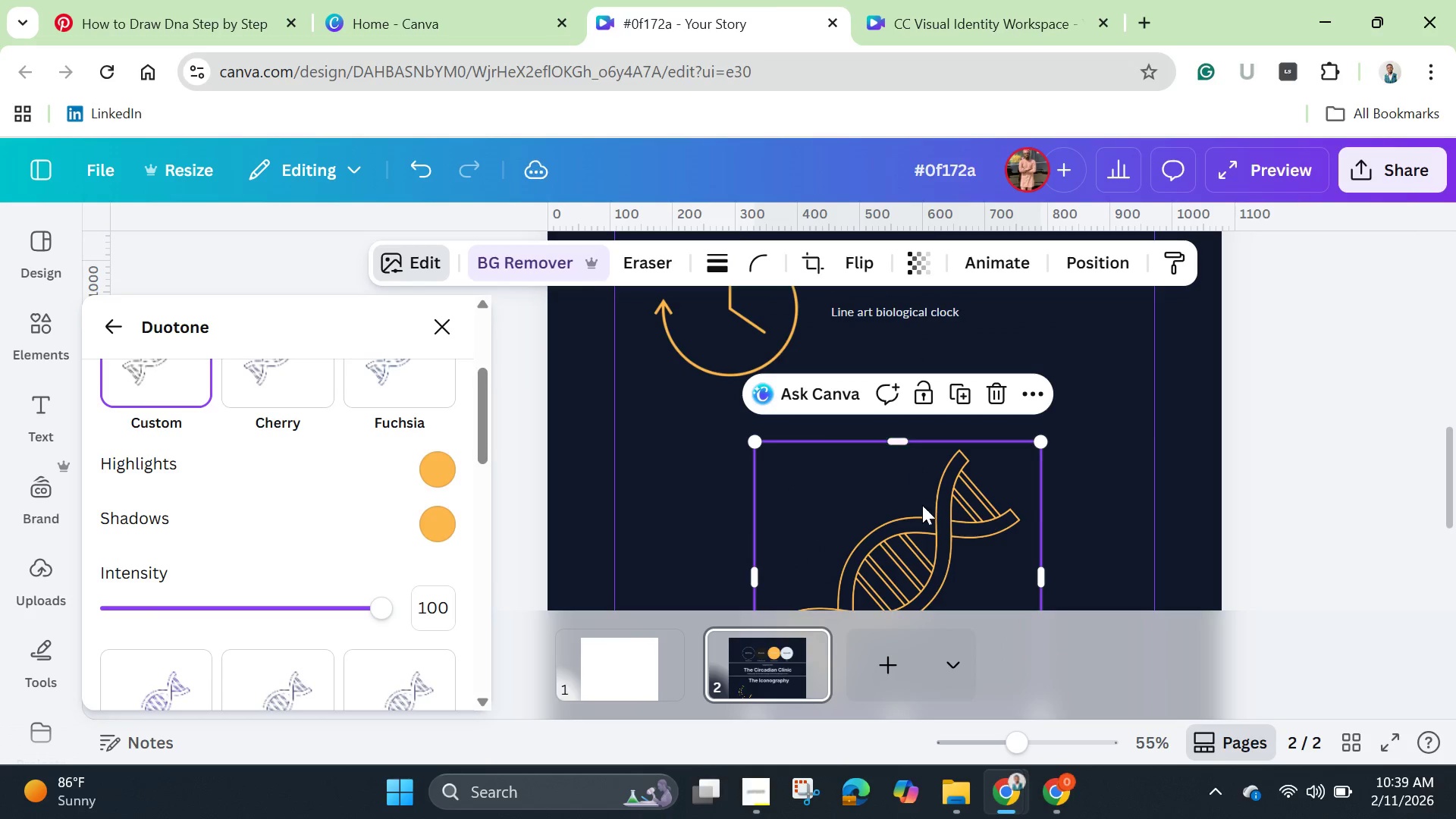 
left_click_drag(start_coordinate=[922, 505], to_coordinate=[777, 469])
 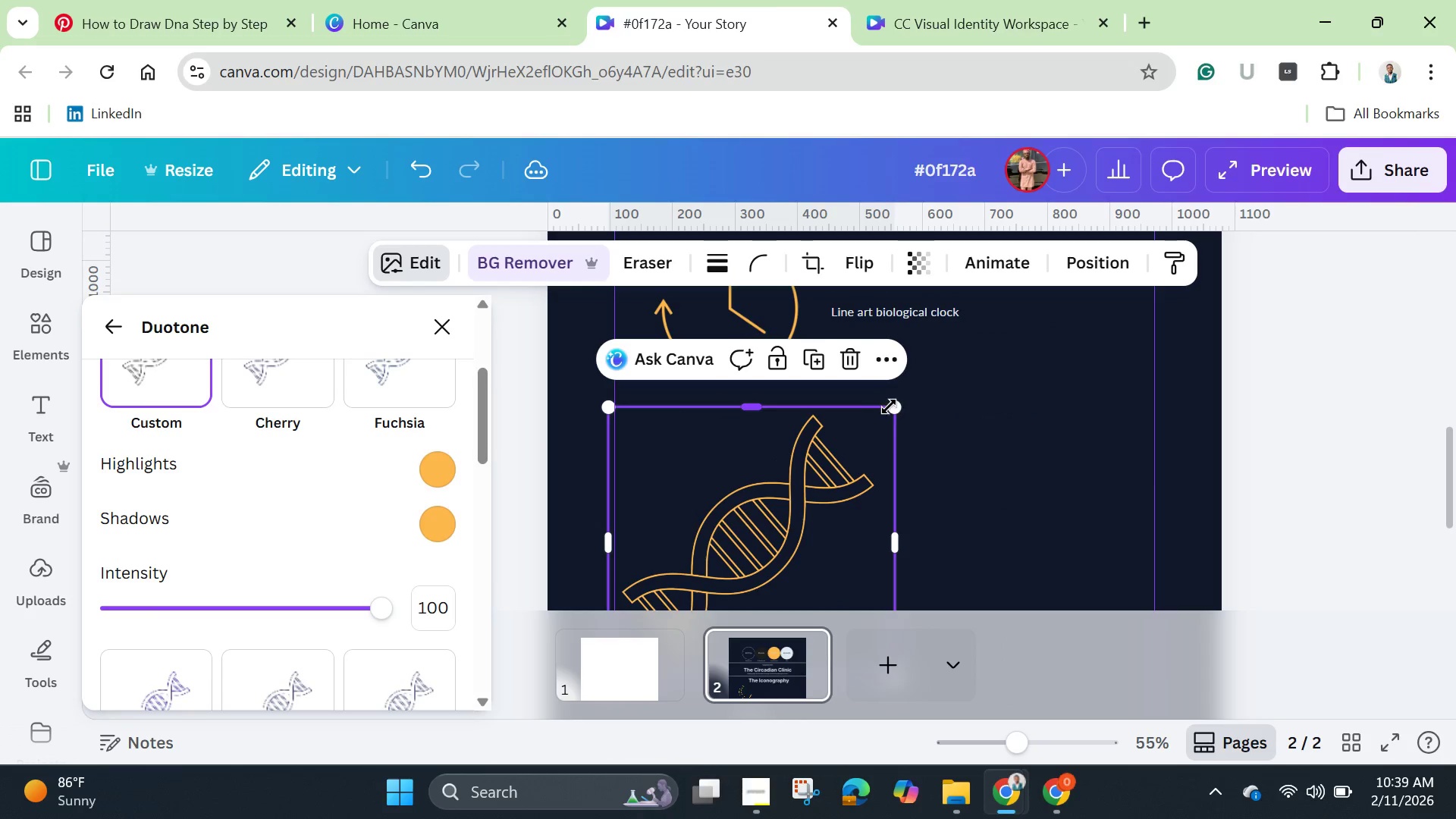 
left_click_drag(start_coordinate=[891, 406], to_coordinate=[776, 513])
 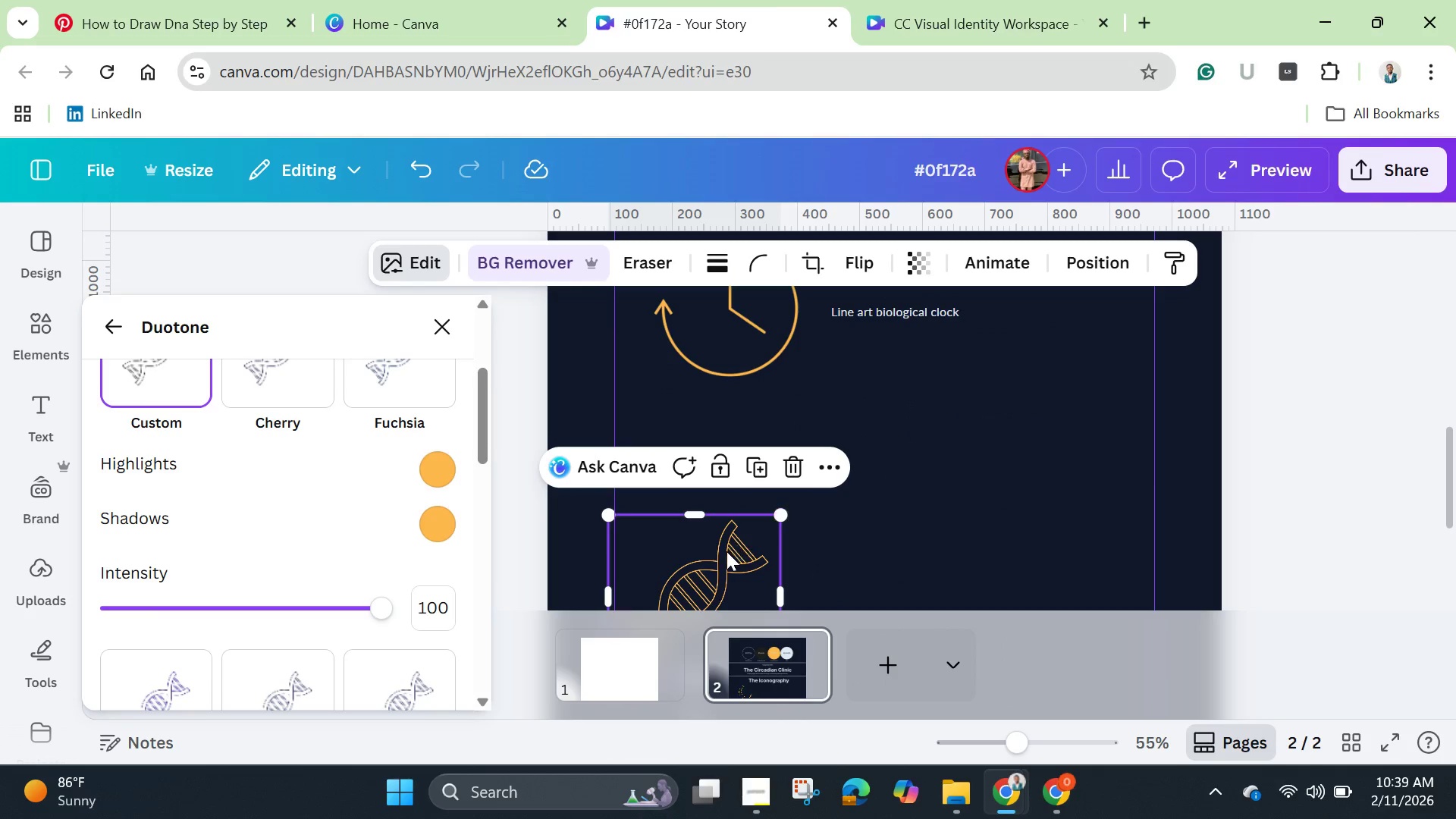 
left_click_drag(start_coordinate=[726, 551], to_coordinate=[749, 279])
 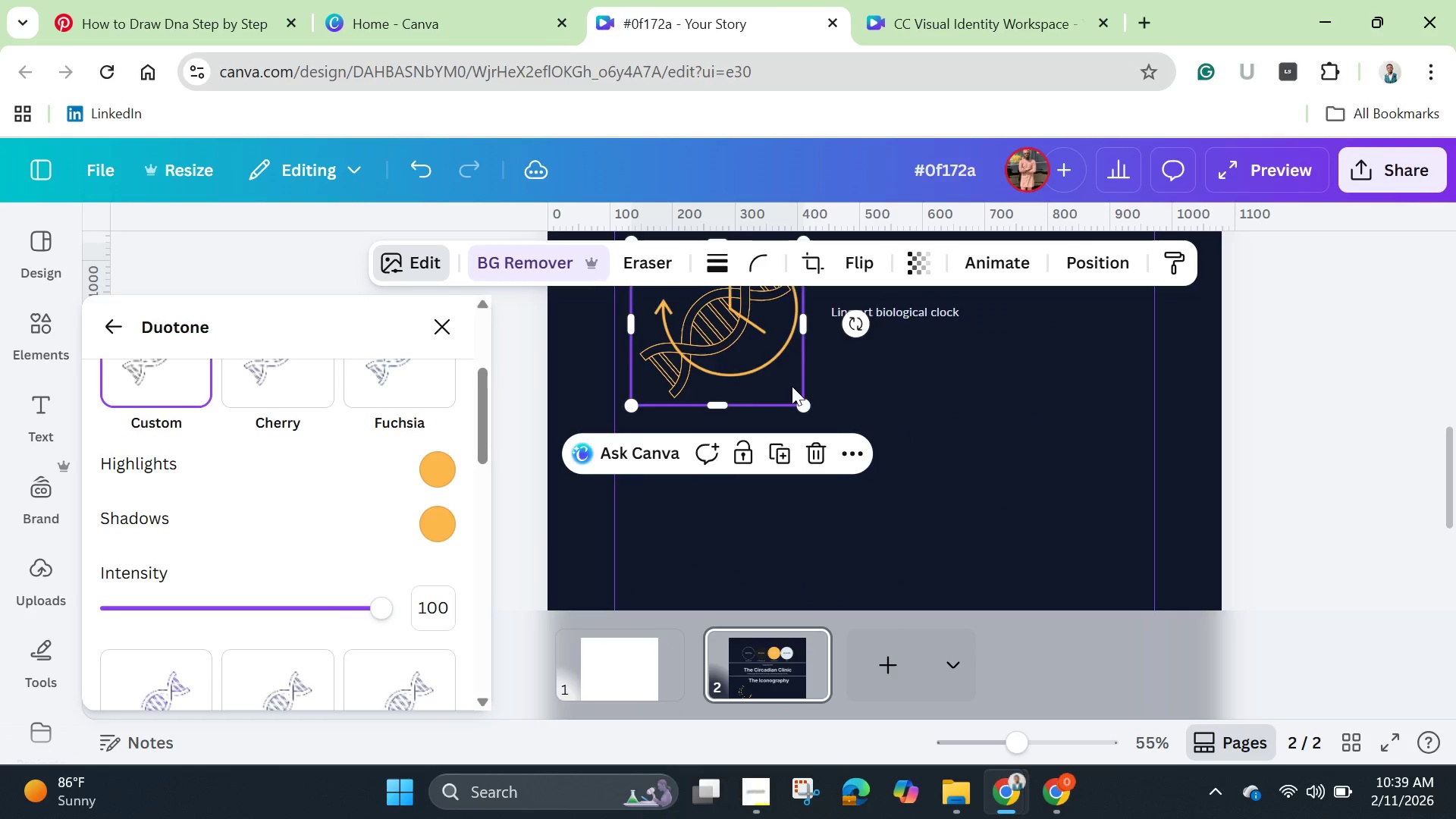 
scroll: coordinate [792, 386], scroll_direction: up, amount: 1.0
 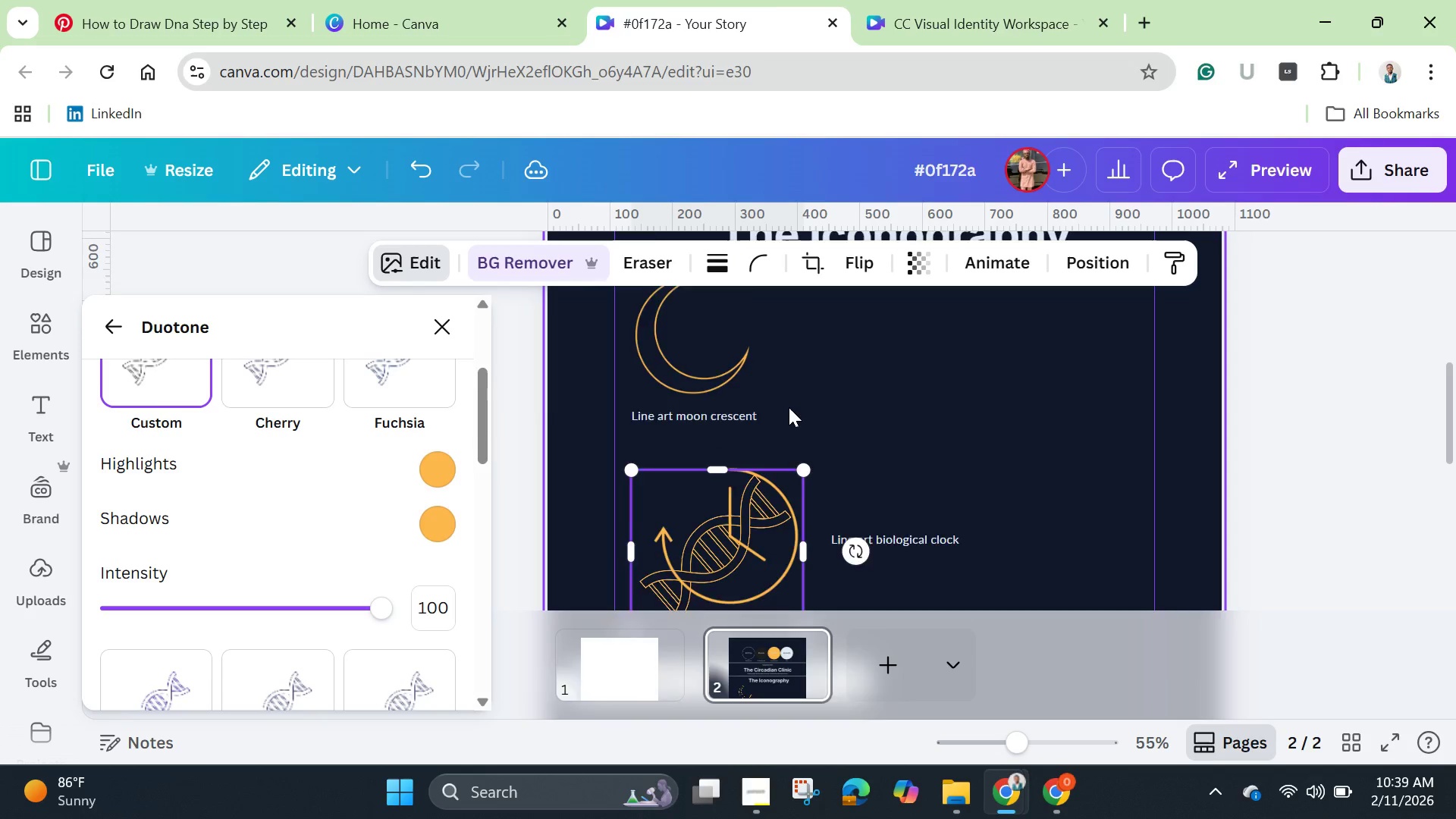 
scroll: coordinate [789, 407], scroll_direction: down, amount: 1.0
 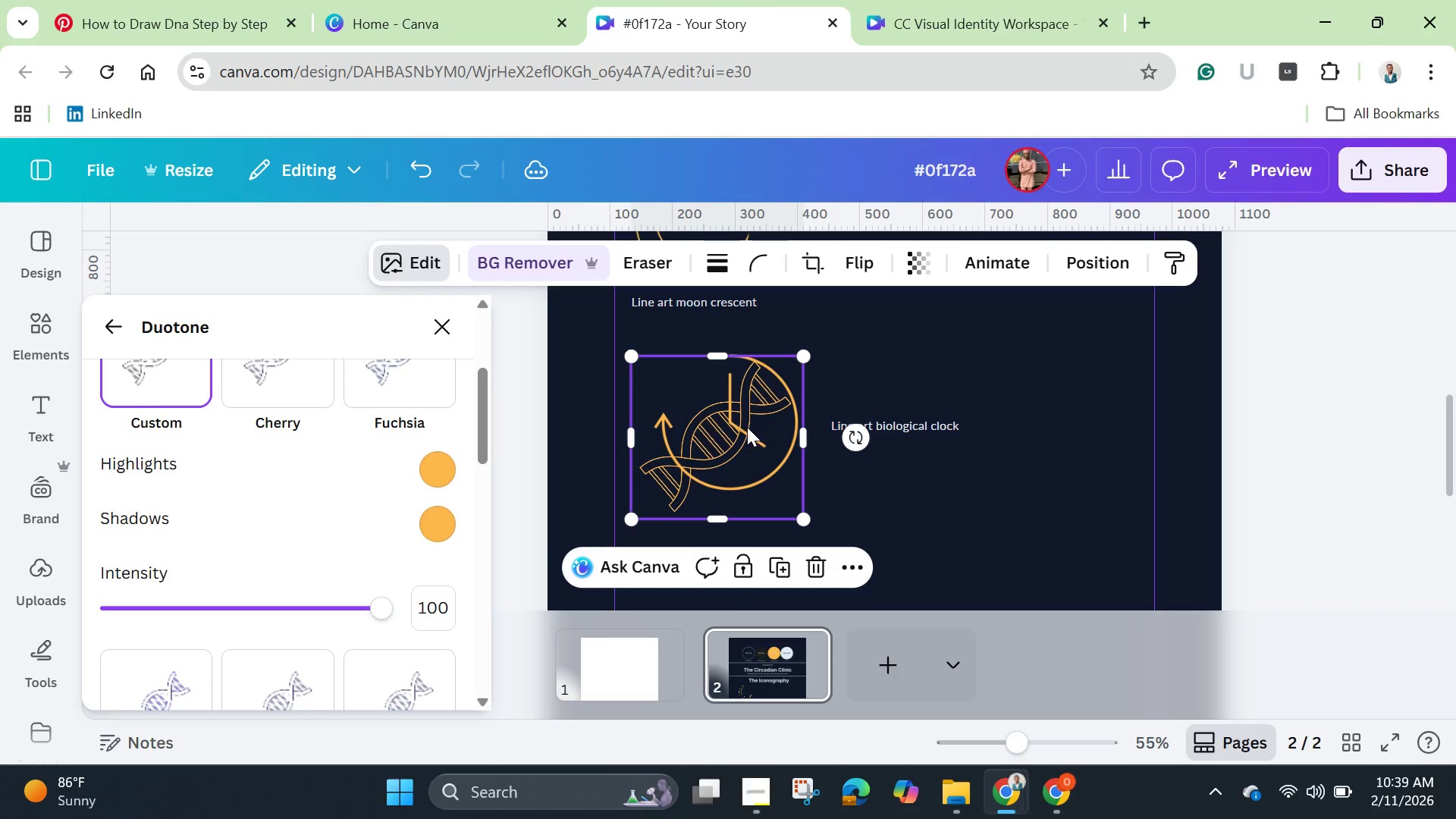 
left_click_drag(start_coordinate=[748, 426], to_coordinate=[751, 519])
 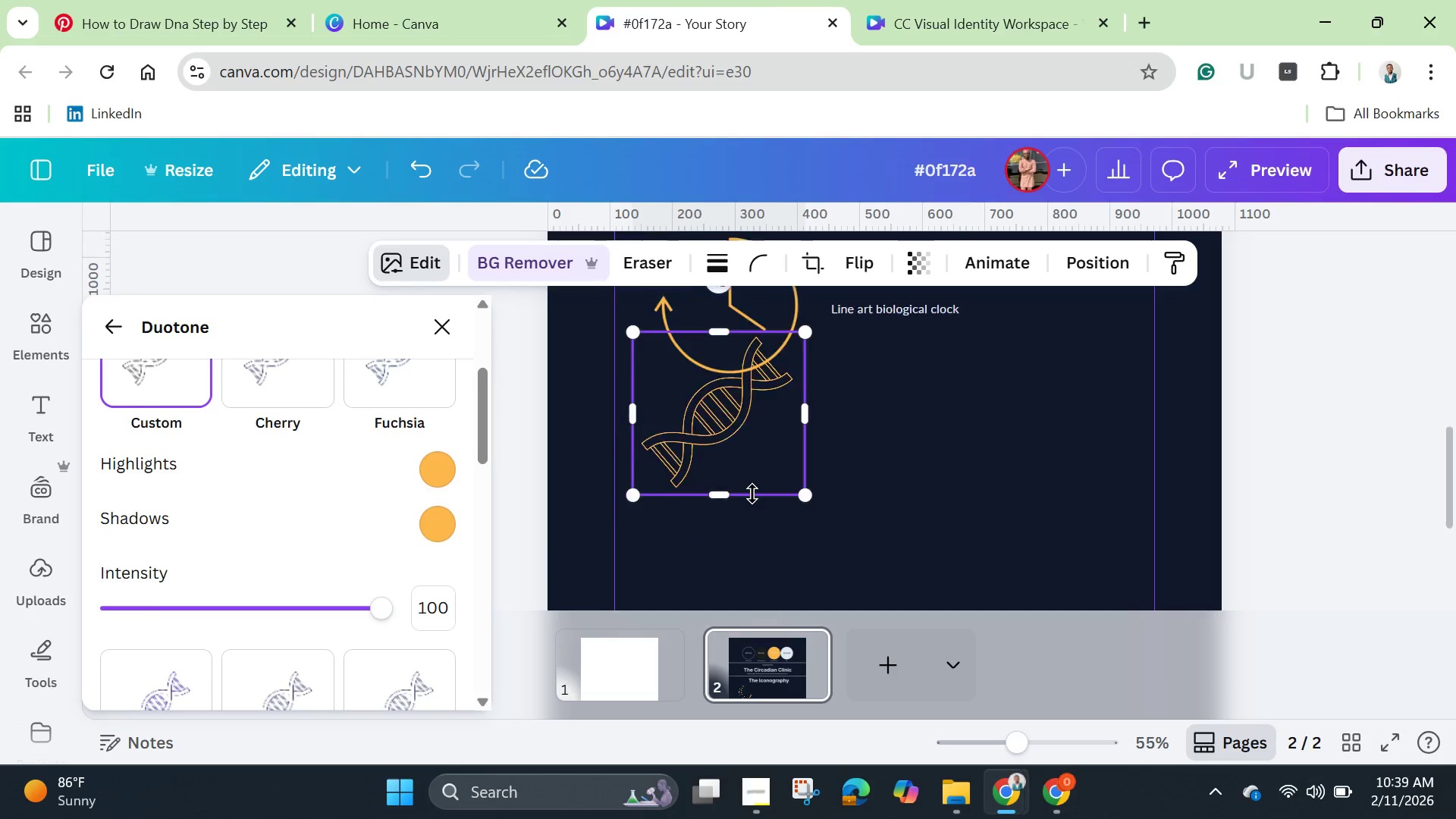 
scroll: coordinate [753, 494], scroll_direction: down, amount: 1.0
 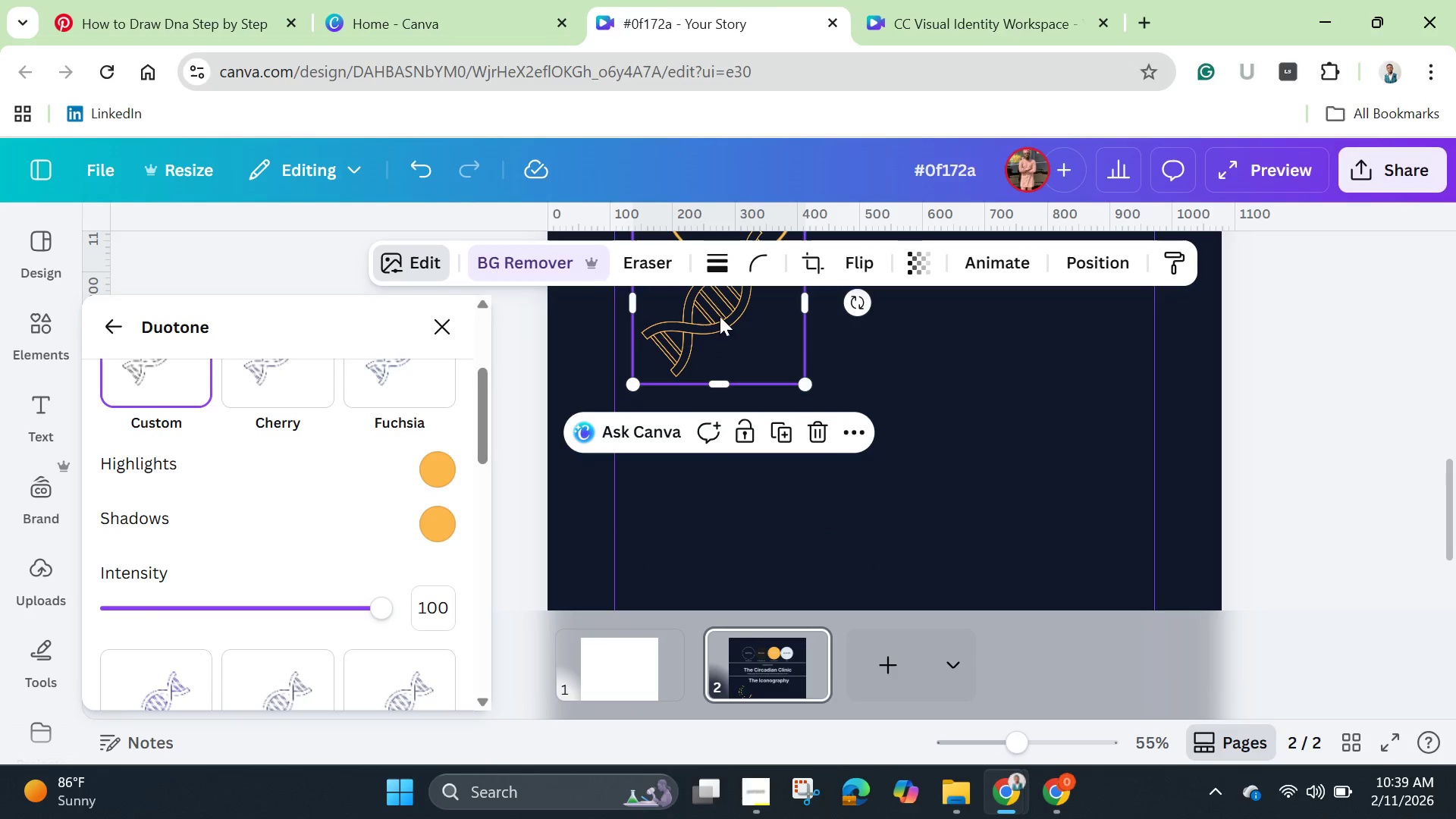 
left_click_drag(start_coordinate=[720, 316], to_coordinate=[723, 406])
 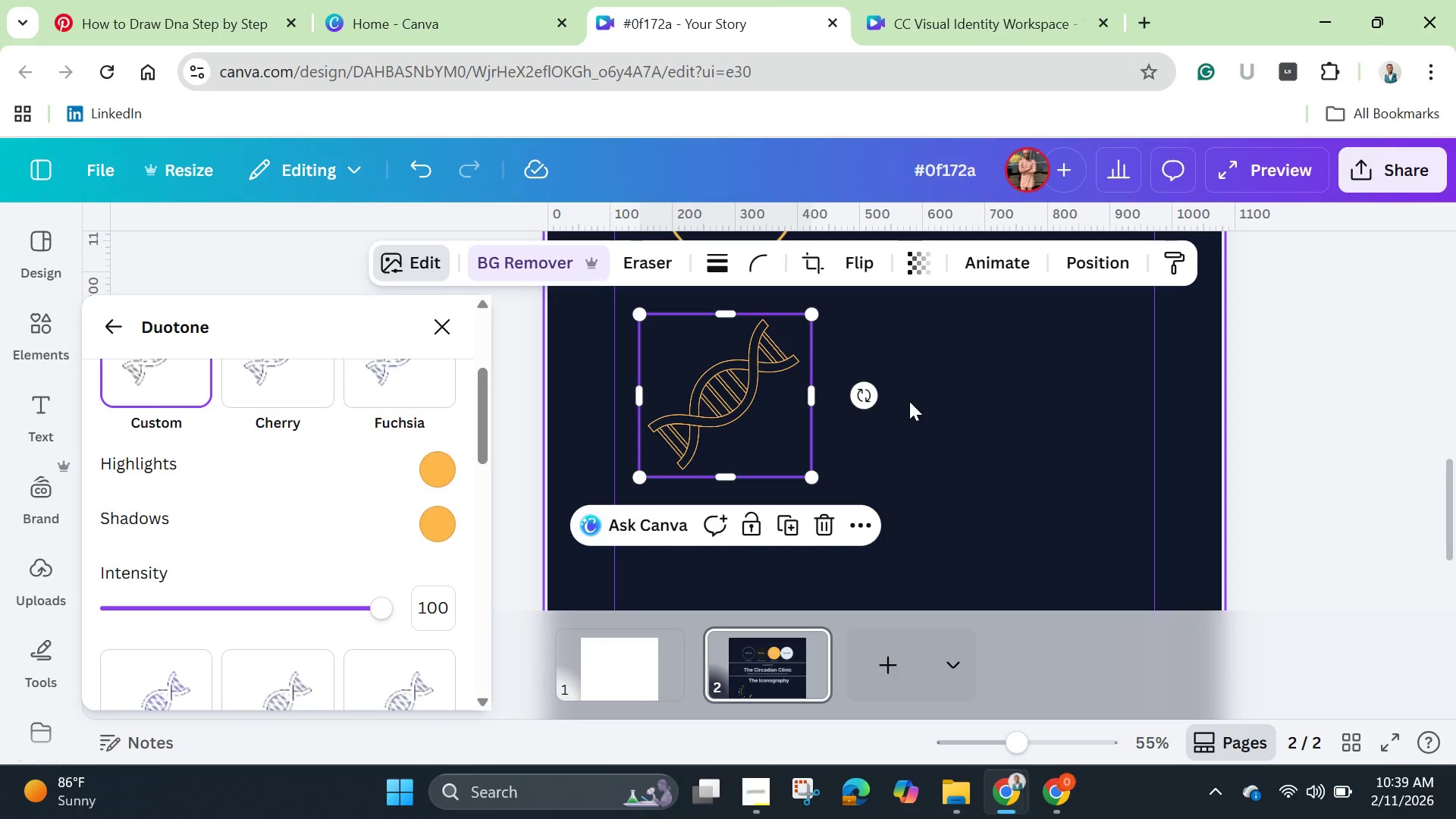 
left_click([910, 400])
 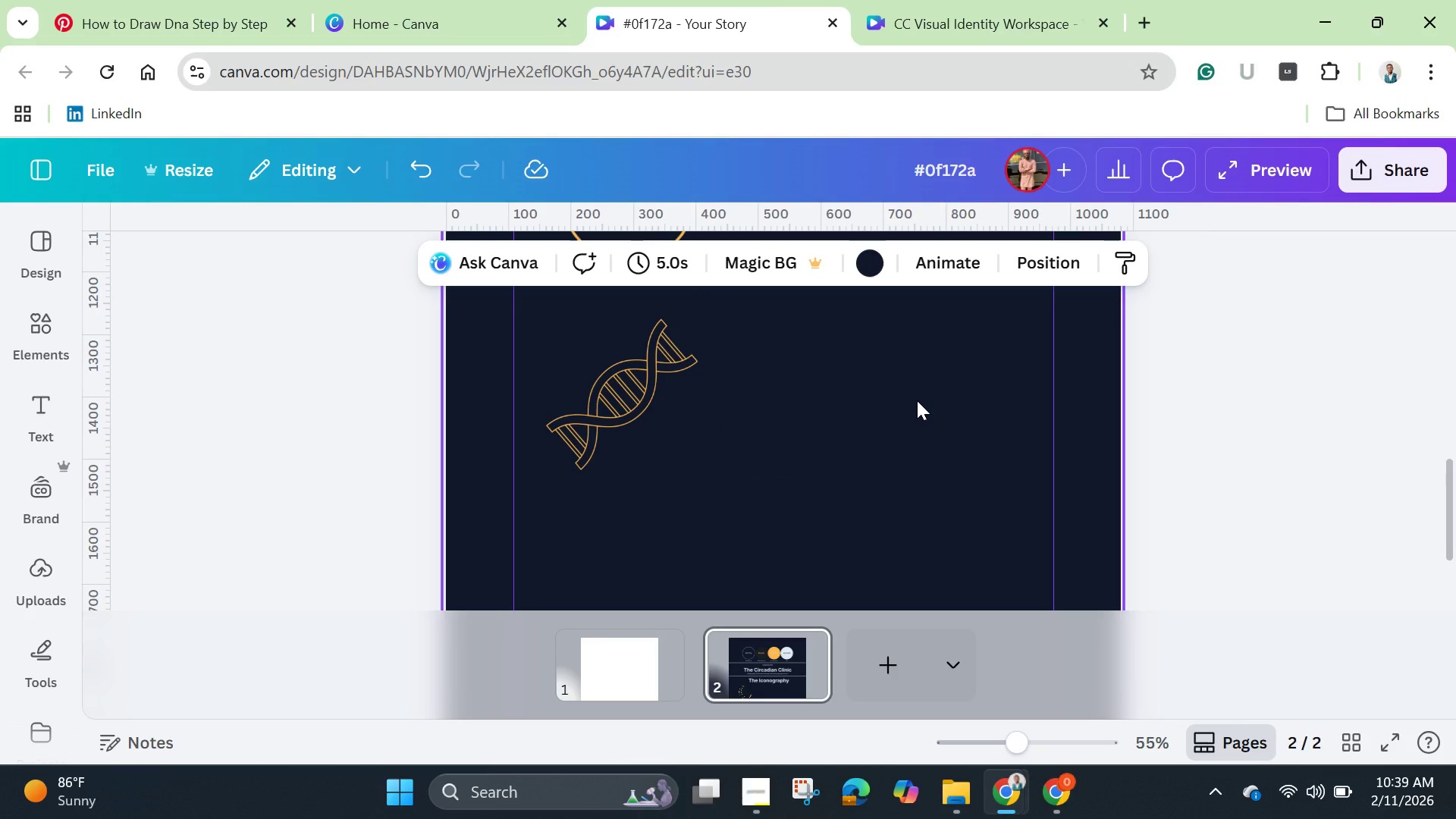 
left_click([917, 400])
 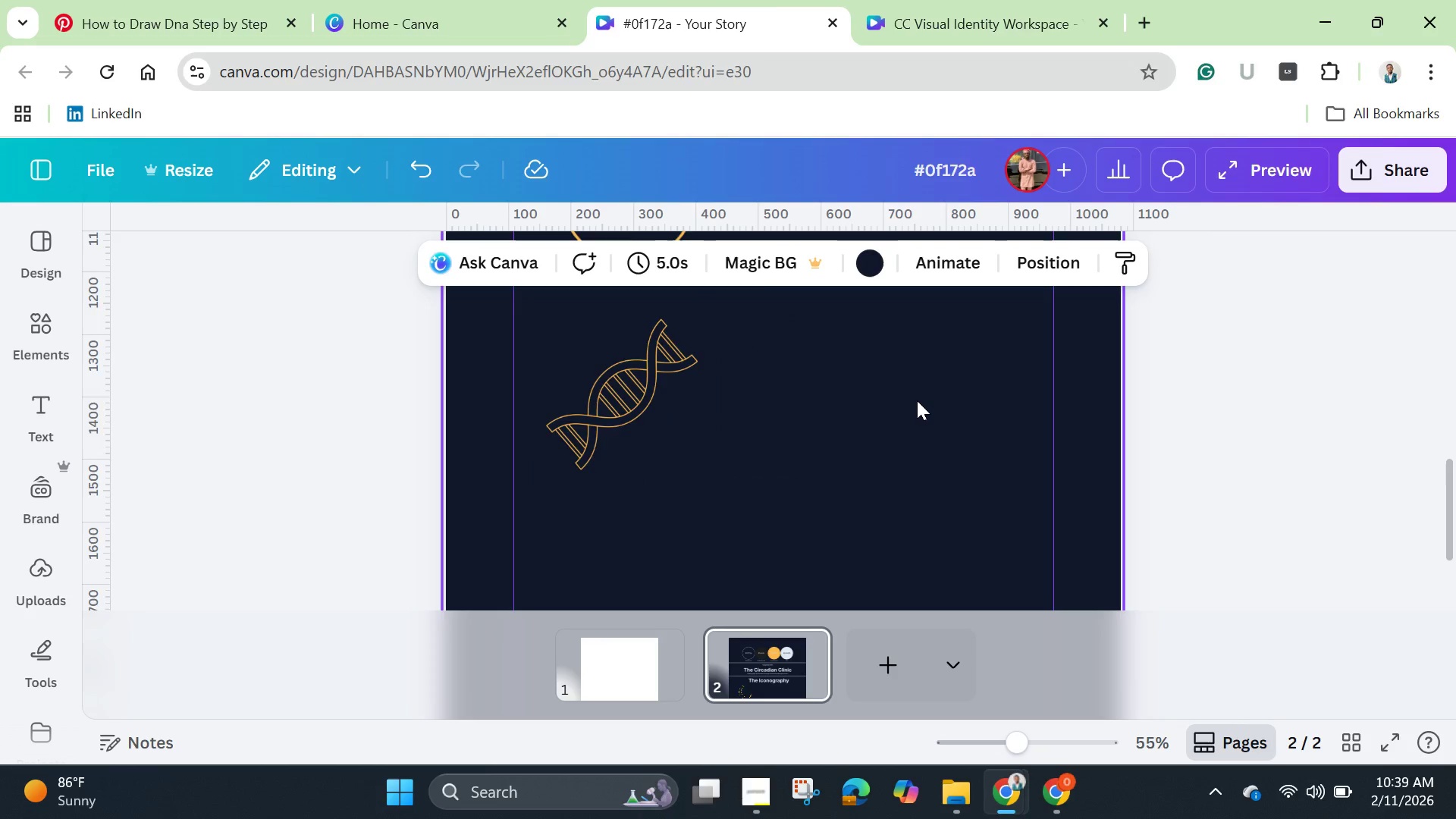 
scroll: coordinate [915, 398], scroll_direction: up, amount: 2.0
 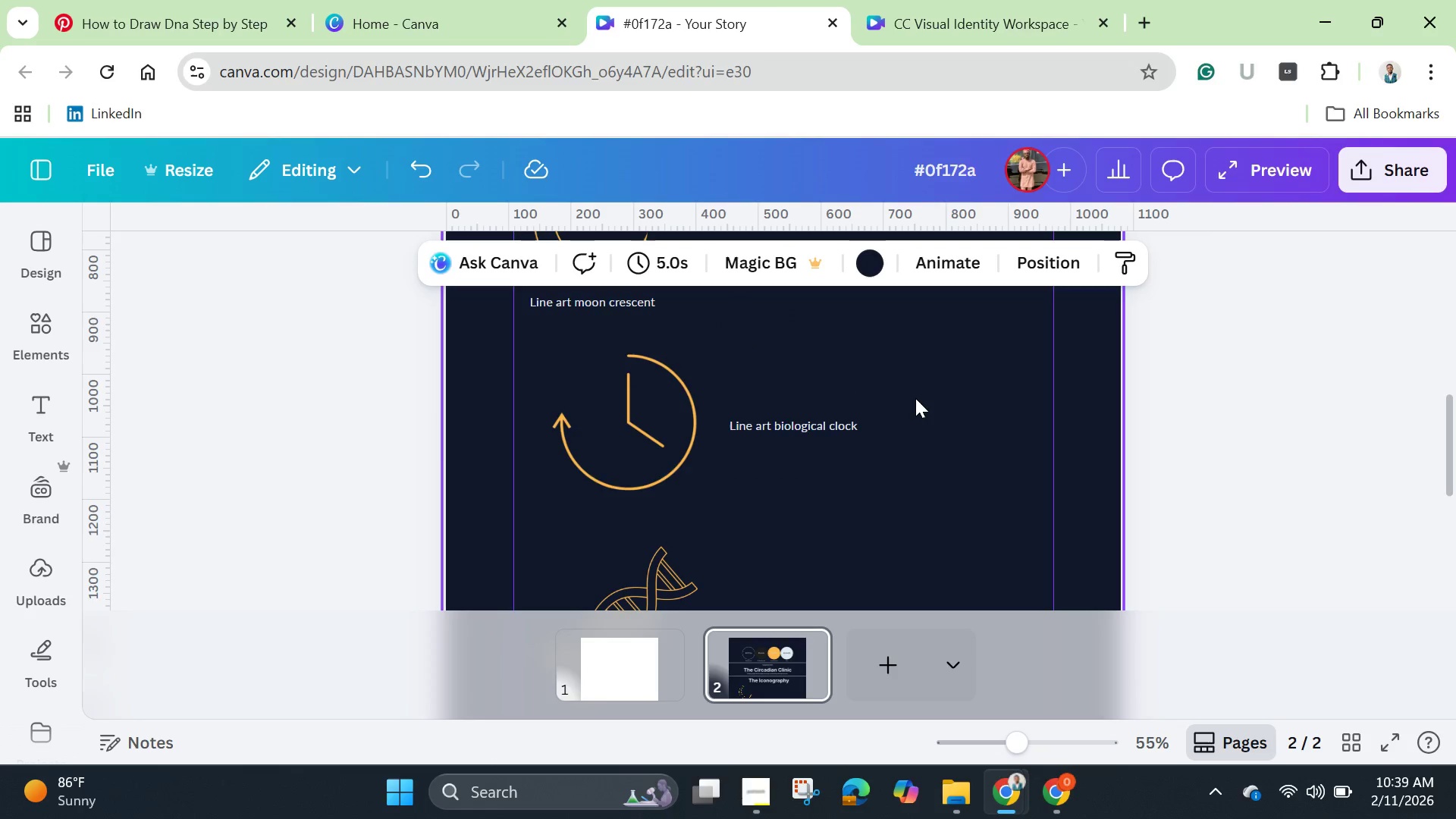 
scroll: coordinate [915, 398], scroll_direction: down, amount: 1.0
 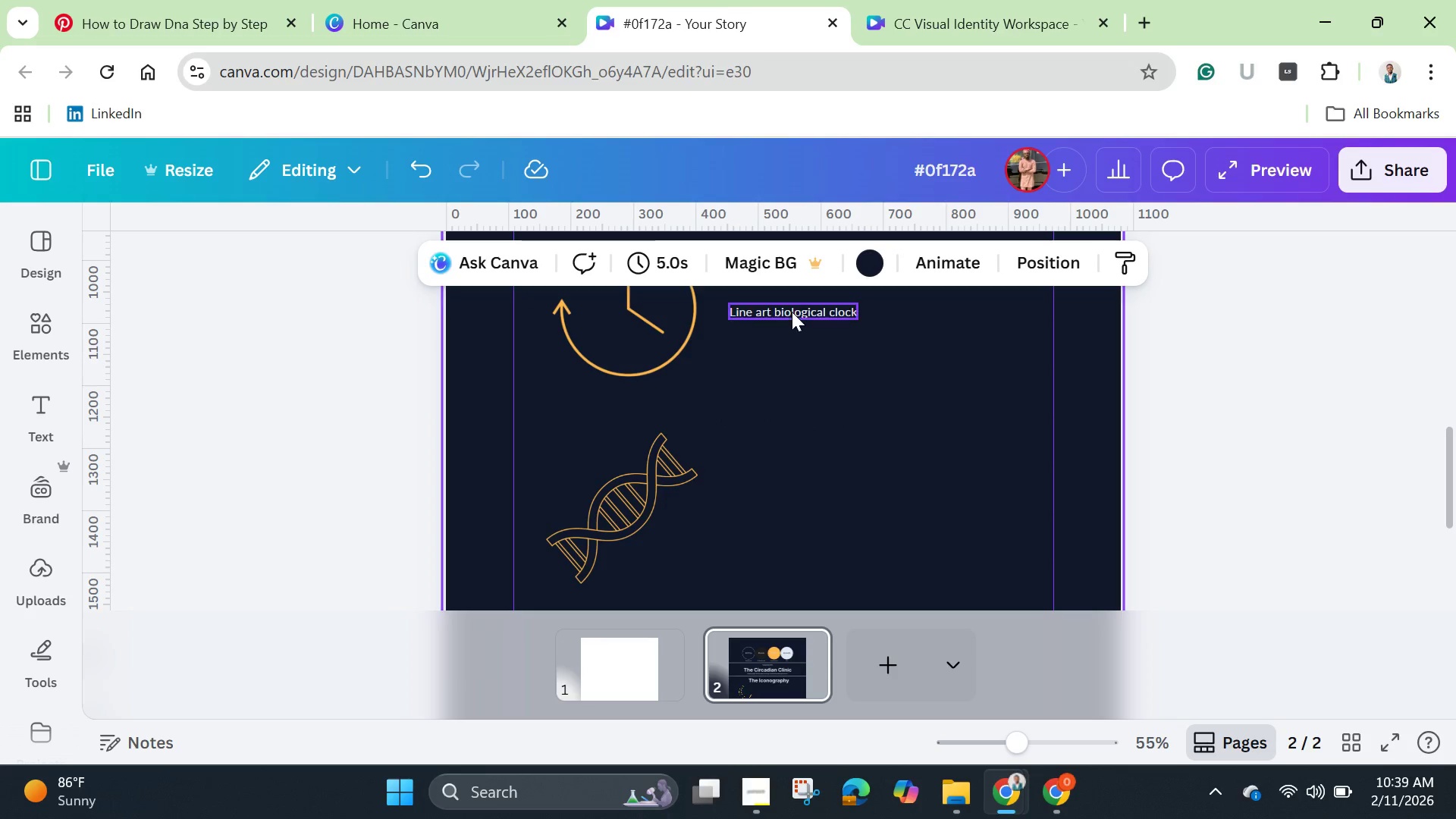 
left_click([792, 312])
 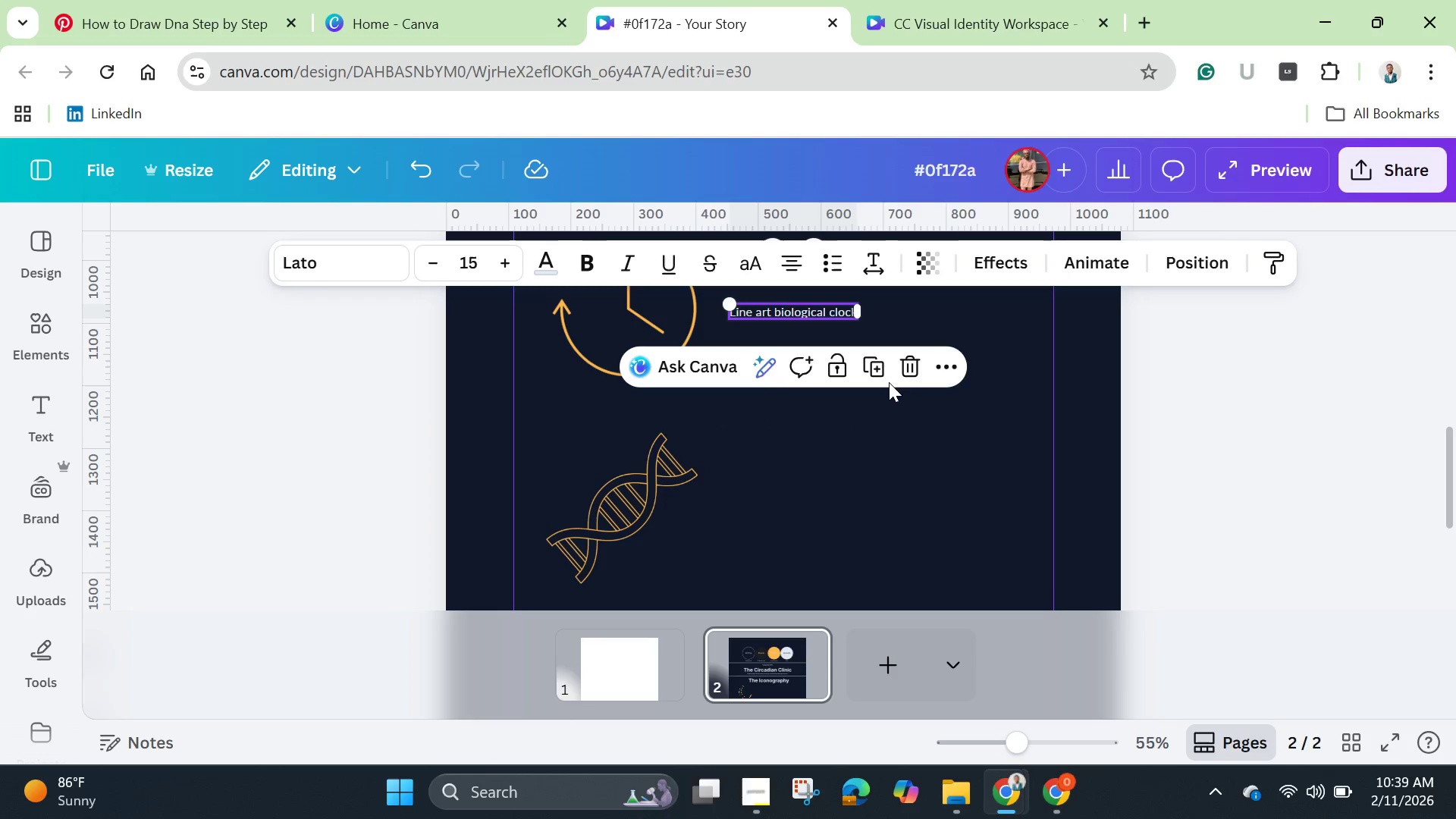 
left_click([877, 372])
 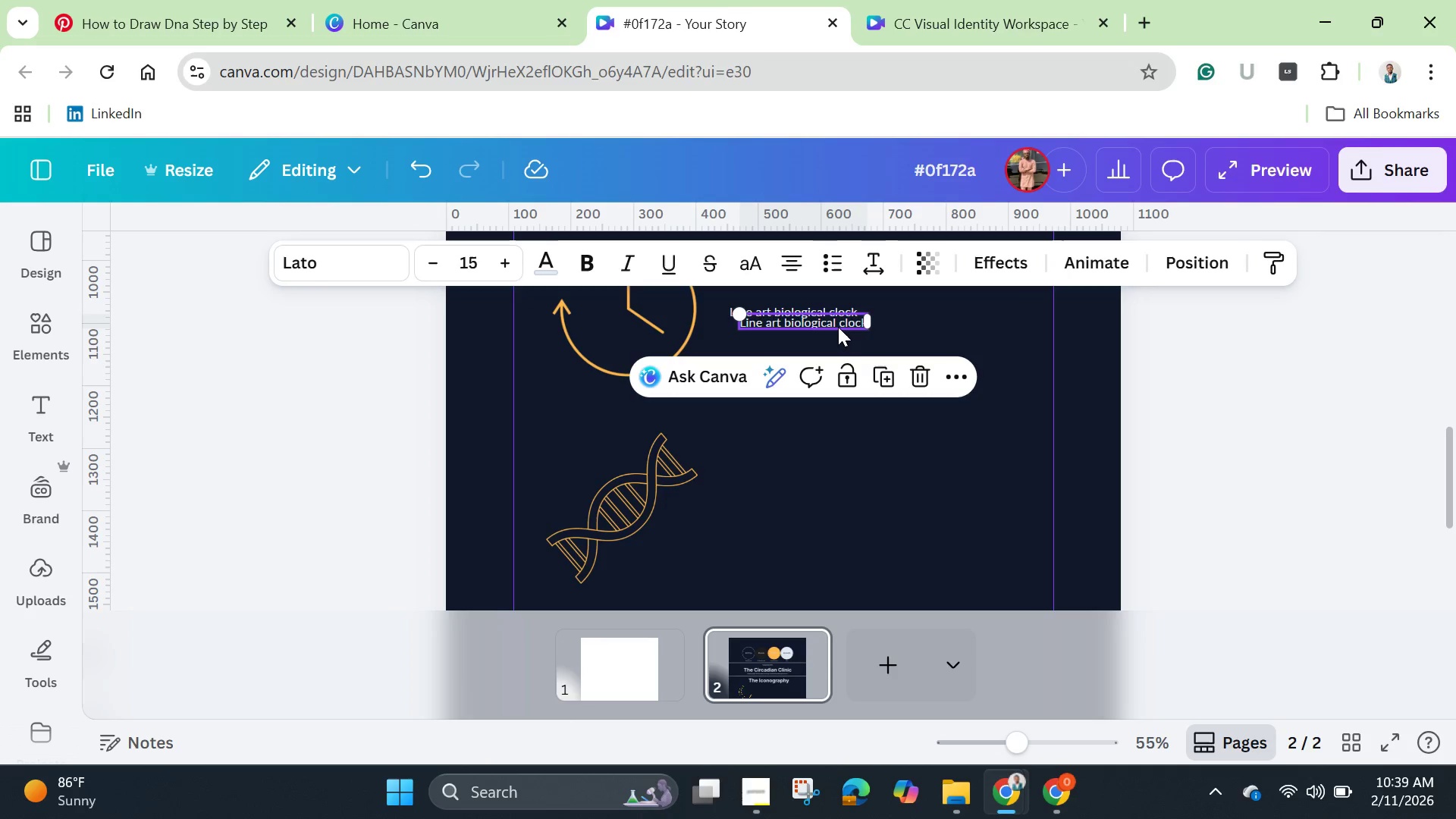 
left_click_drag(start_coordinate=[838, 327], to_coordinate=[842, 516])
 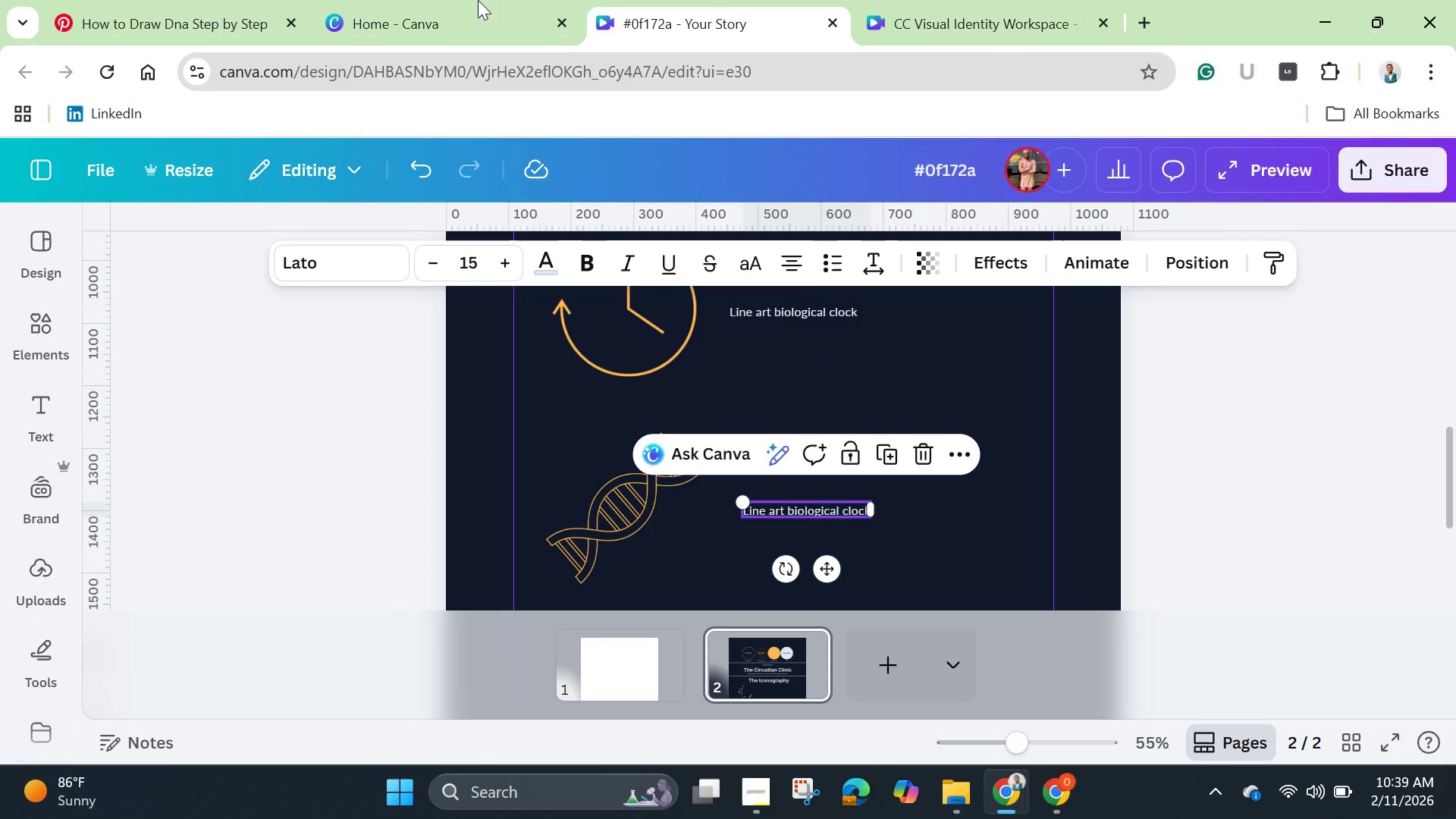 
left_click([415, 11])
 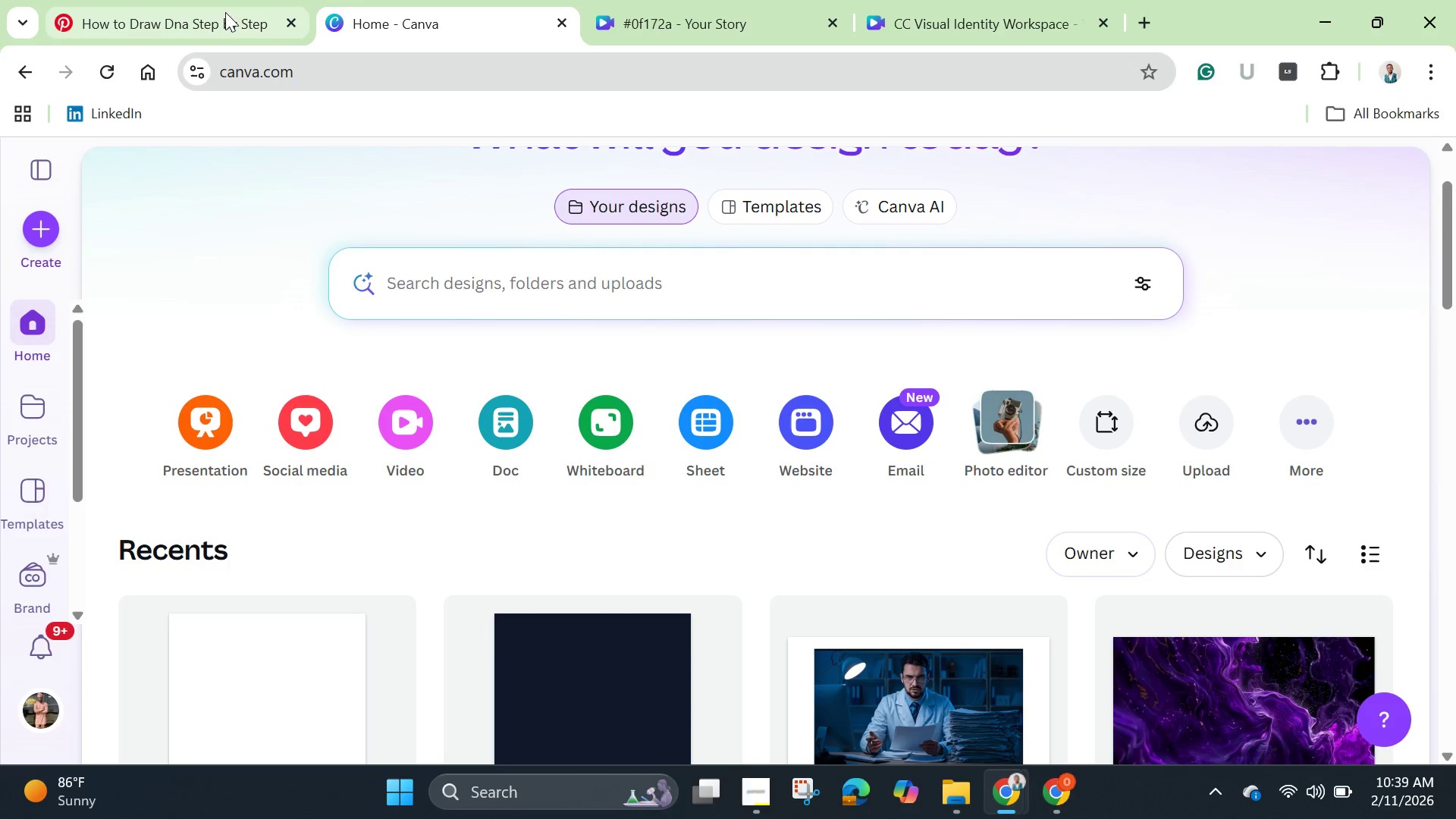 
left_click([210, 13])
 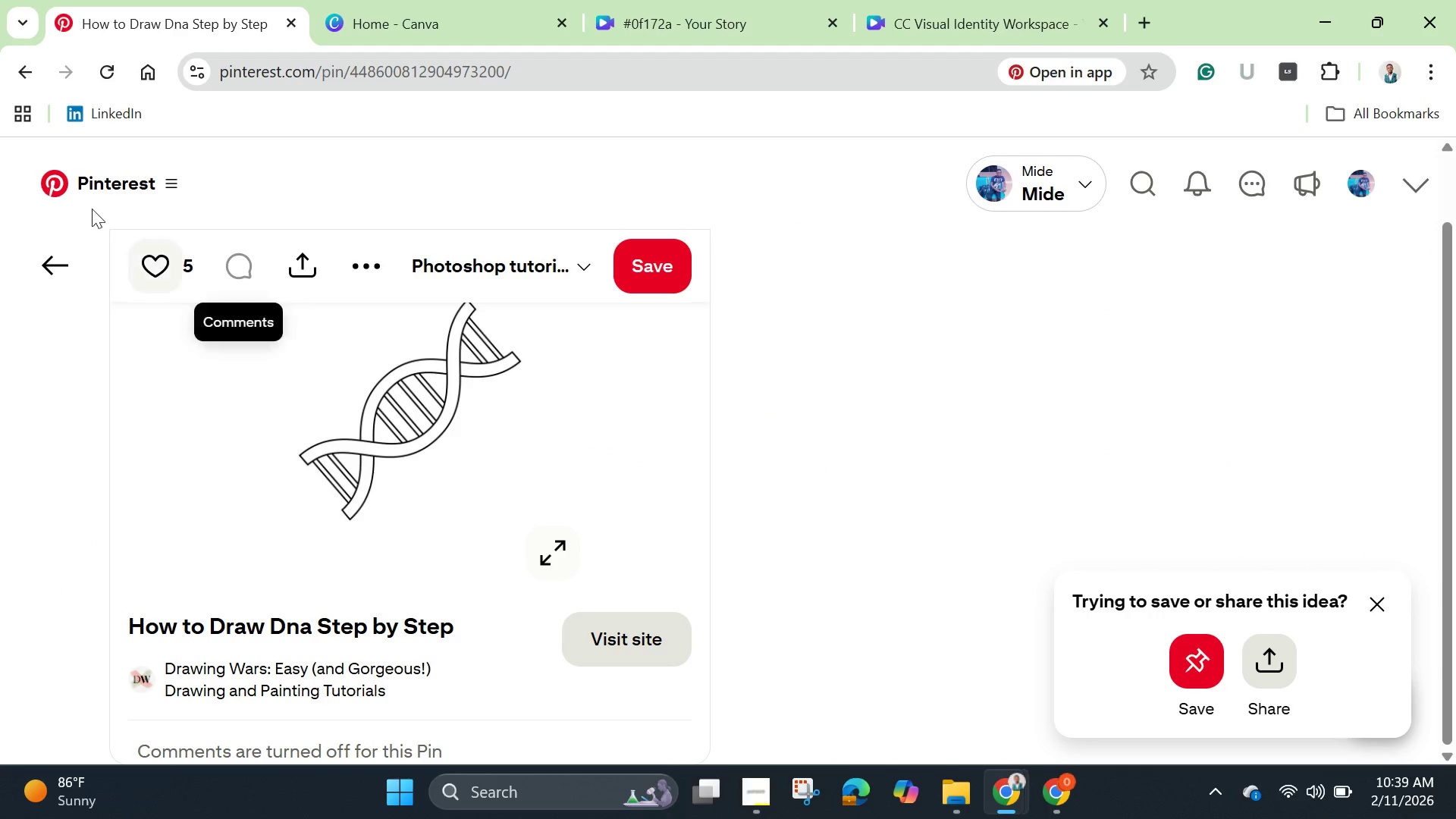 
mouse_move([80, 251])
 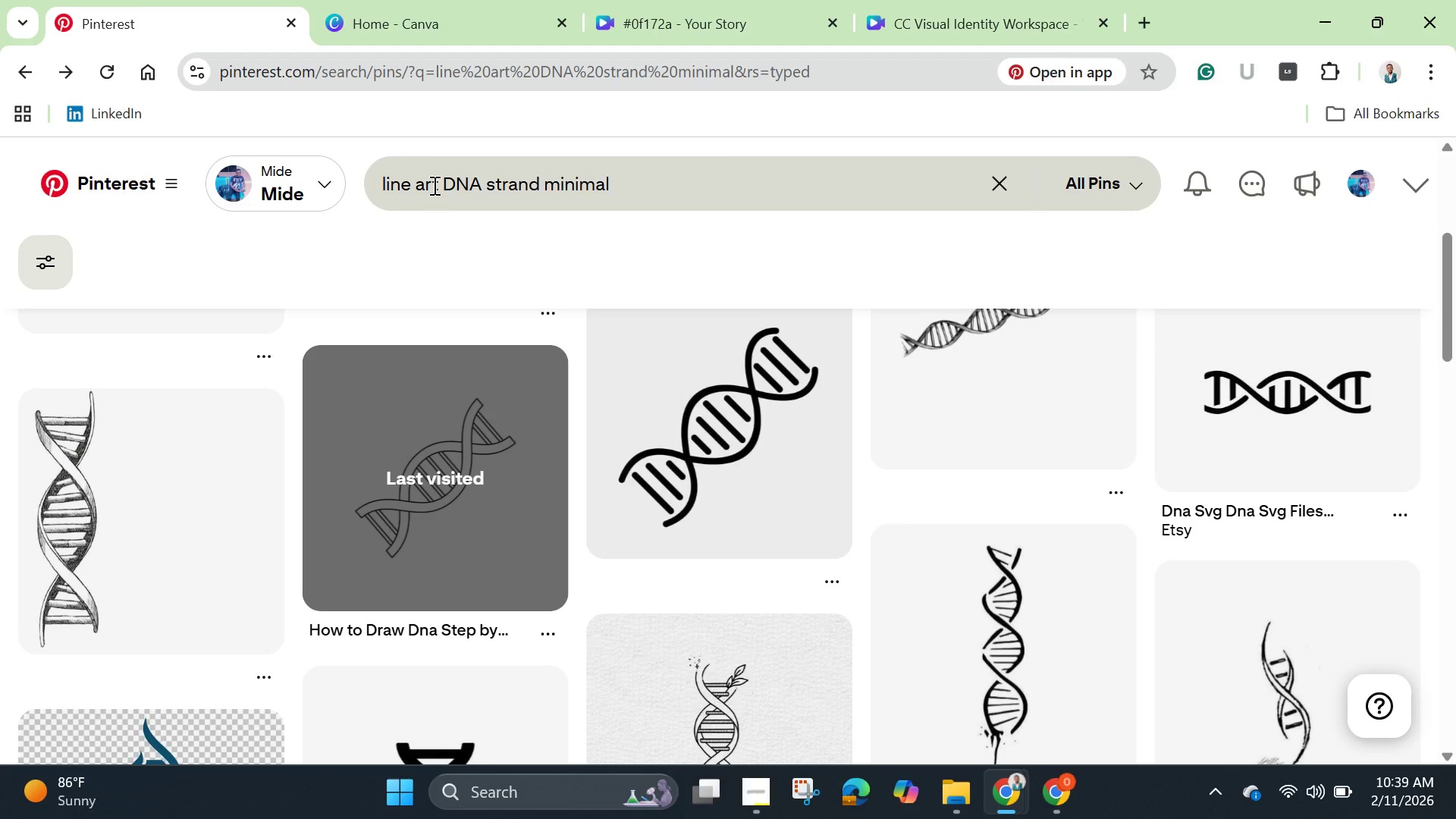 
double_click([433, 185])
 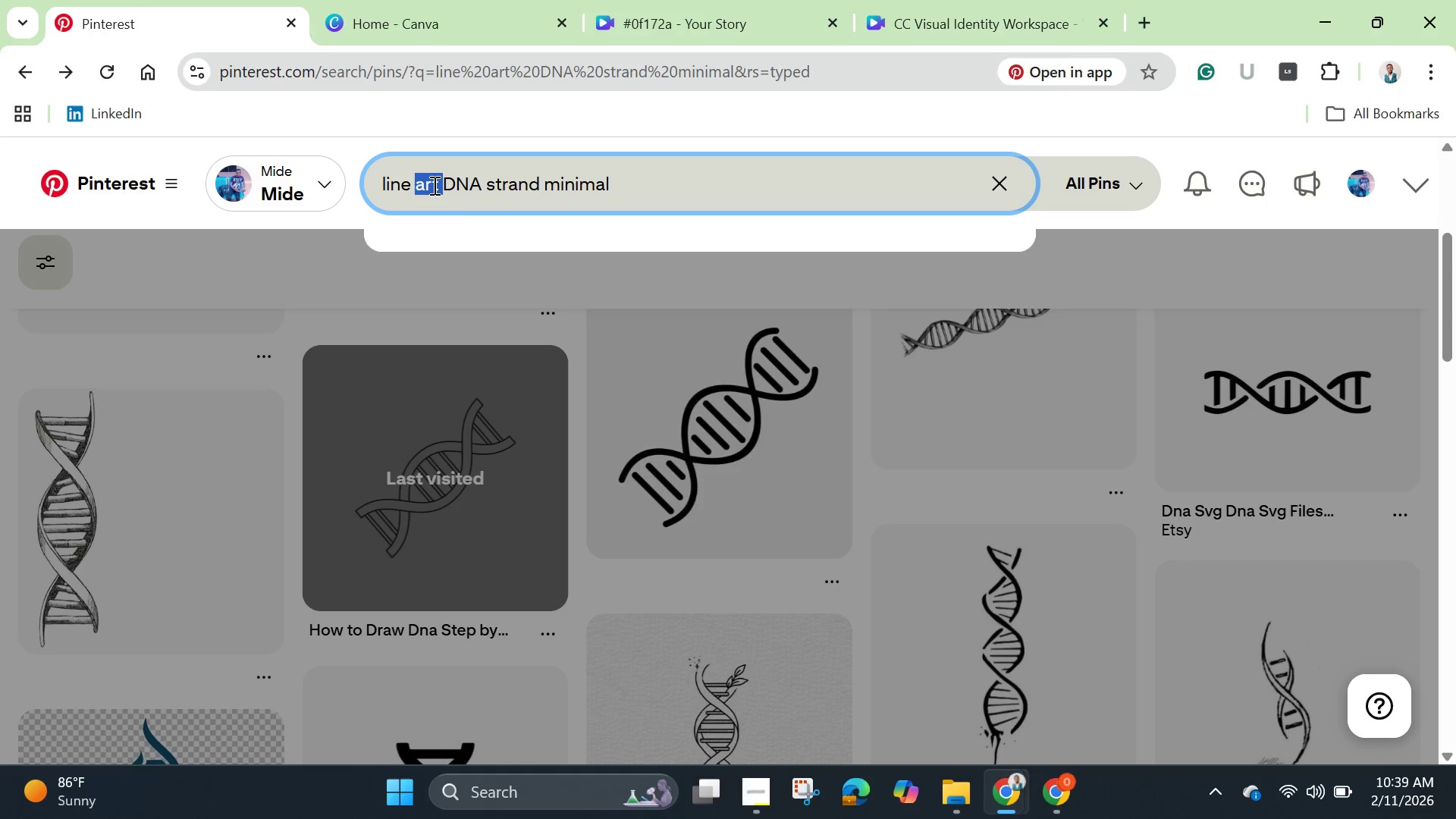 
triple_click([433, 185])
 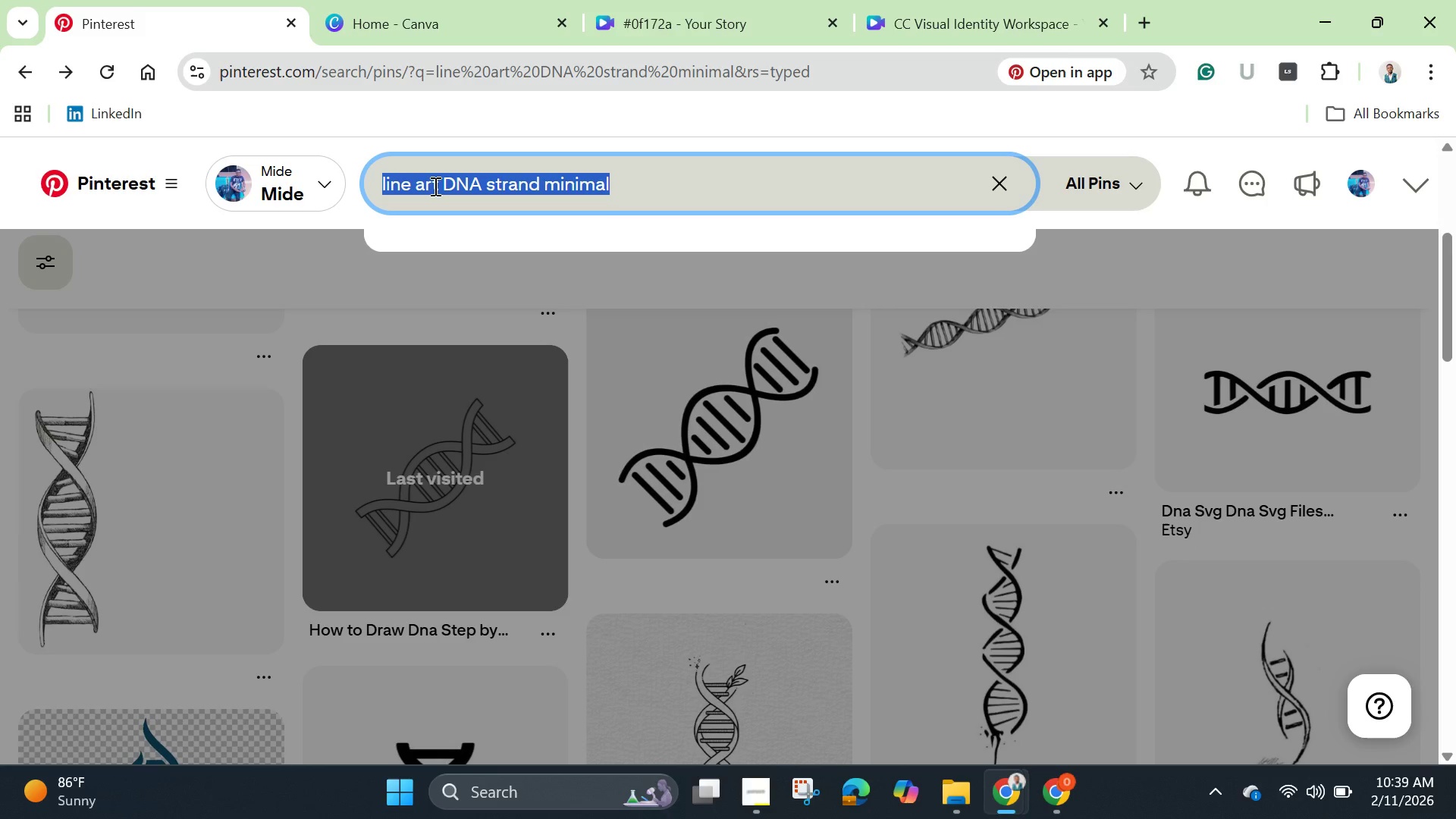 
right_click([434, 186])
 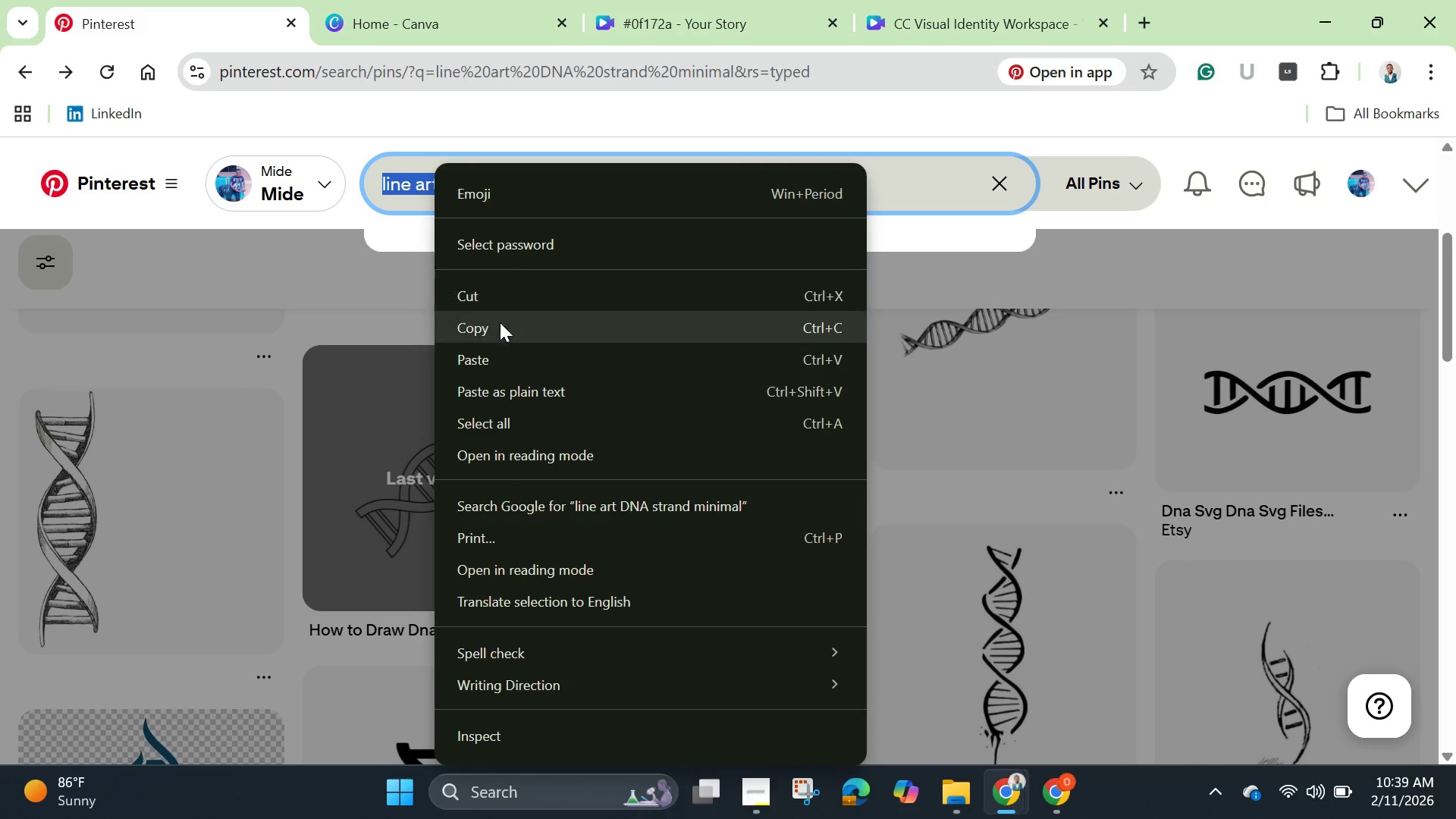 
left_click([500, 328])
 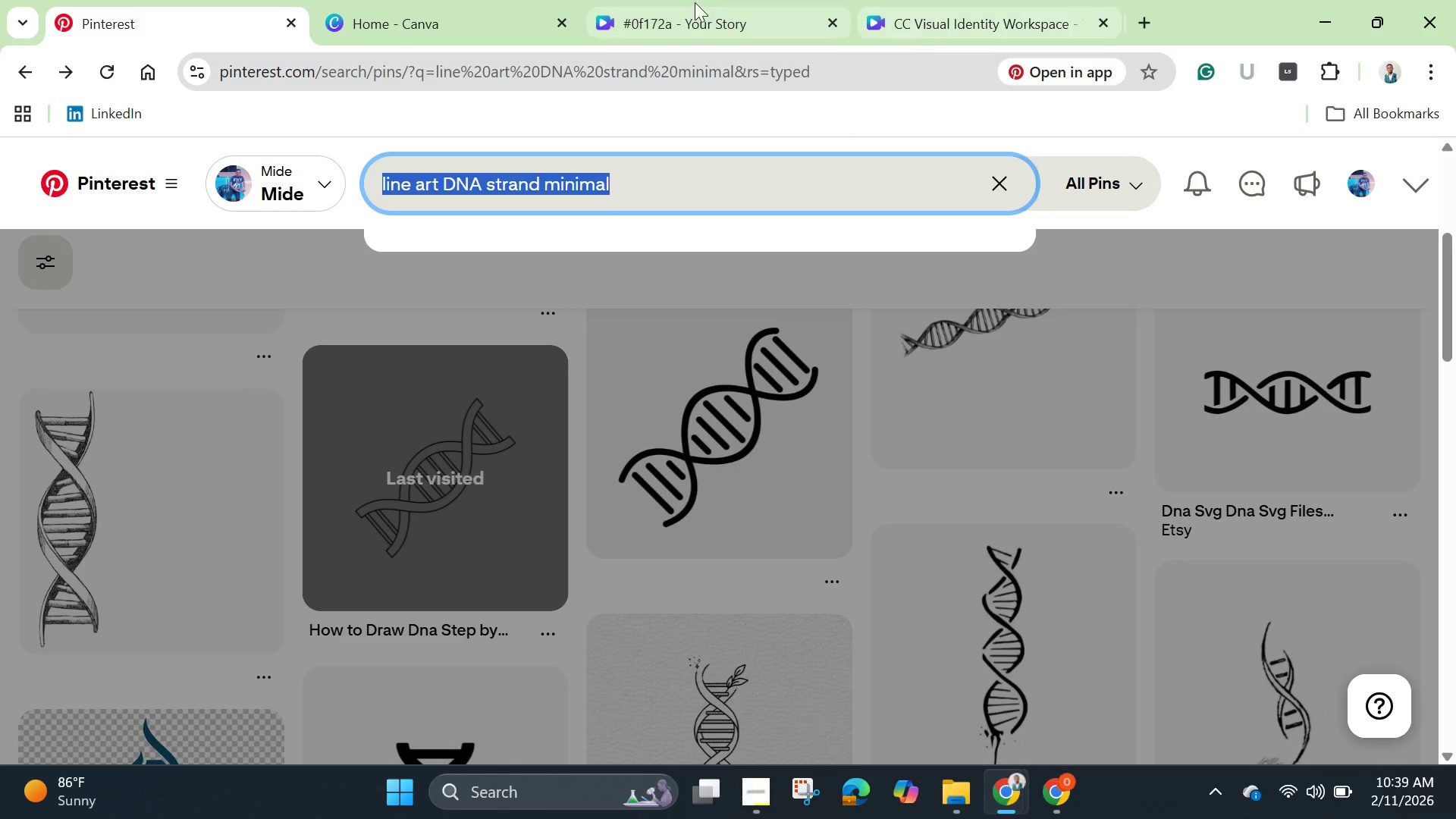 
left_click([689, 7])
 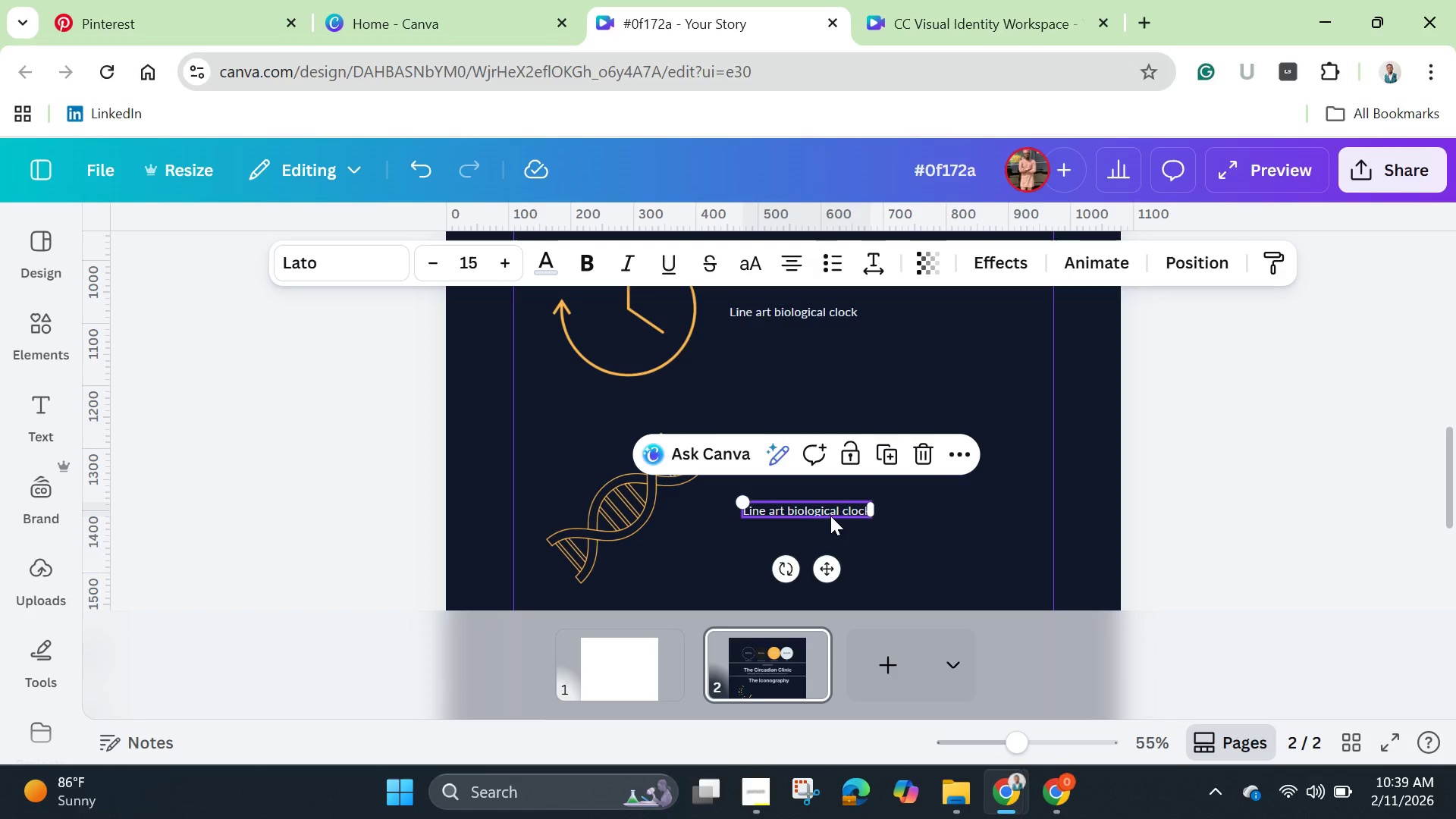 
left_click([827, 510])
 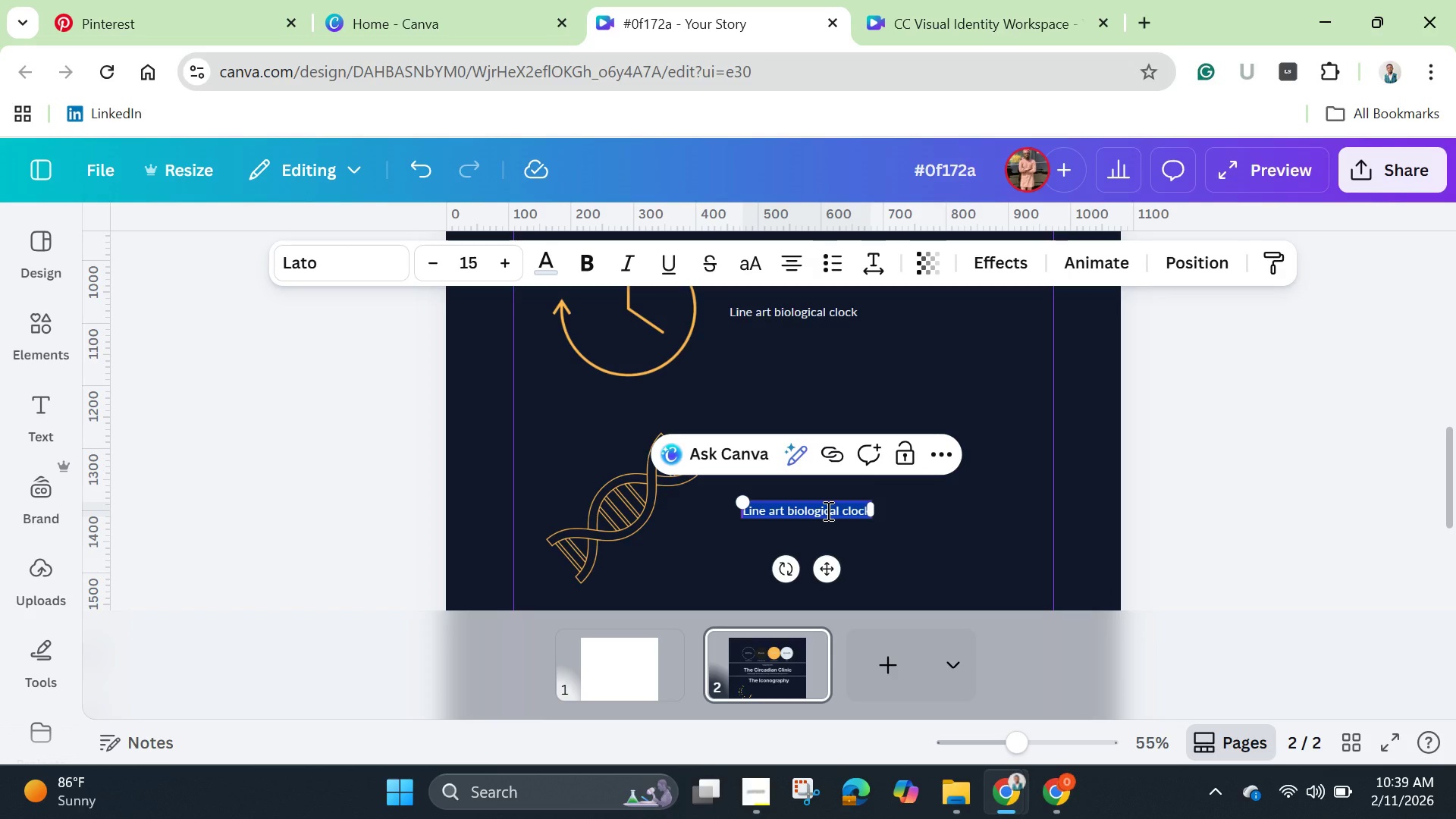 
key(Backspace)
 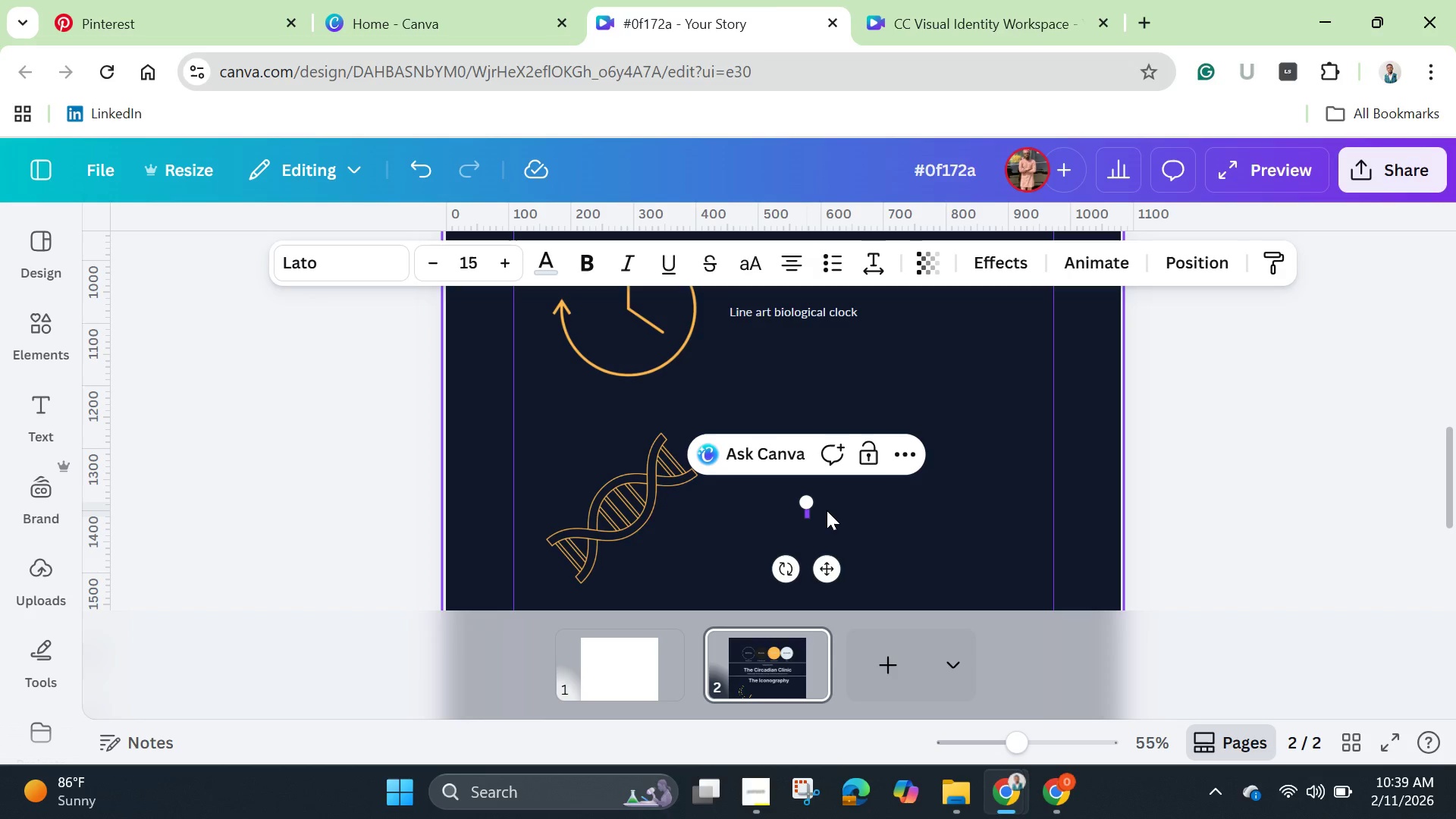 
key(Control+V)
 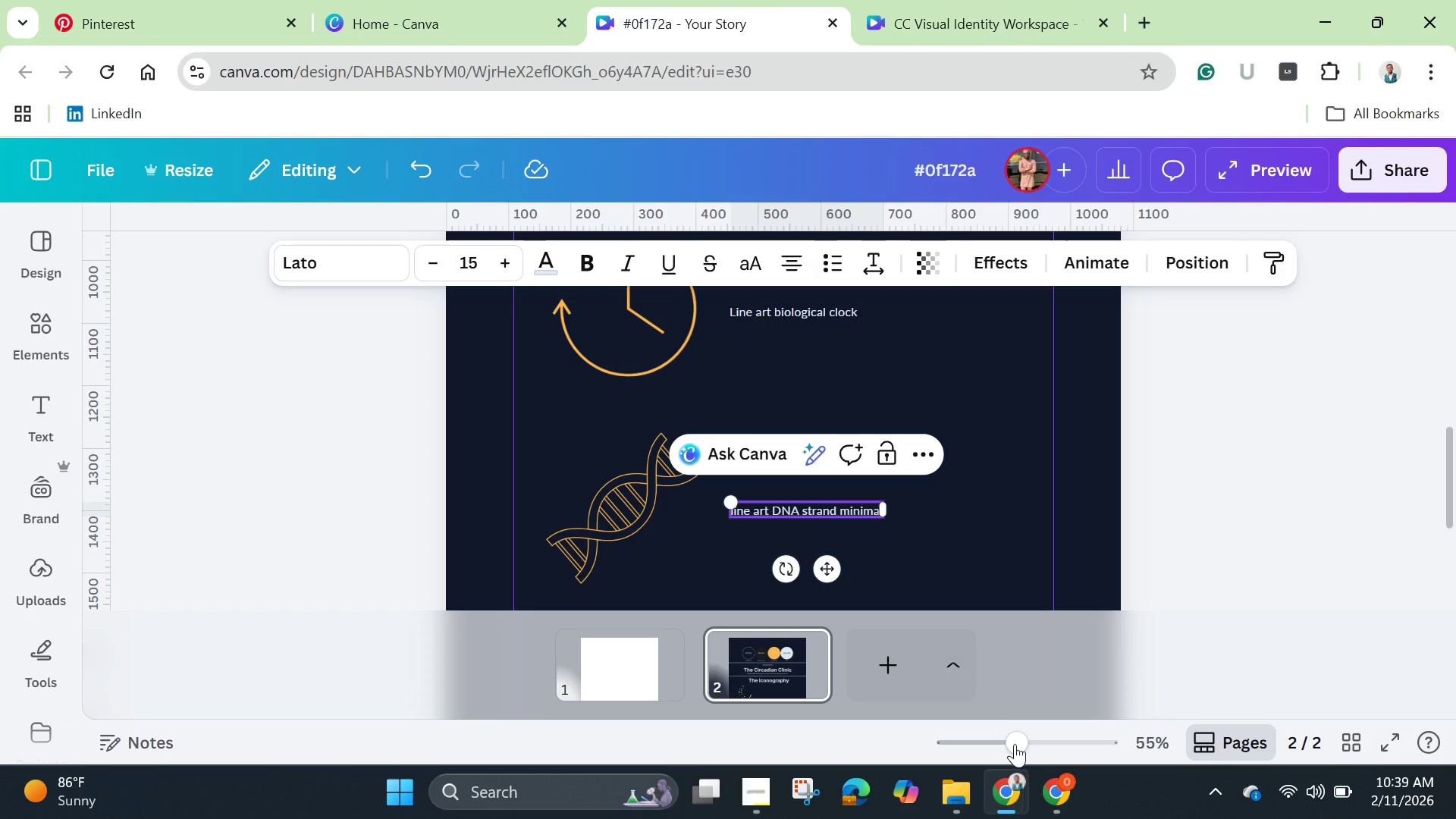 
left_click_drag(start_coordinate=[1020, 744], to_coordinate=[1047, 745])
 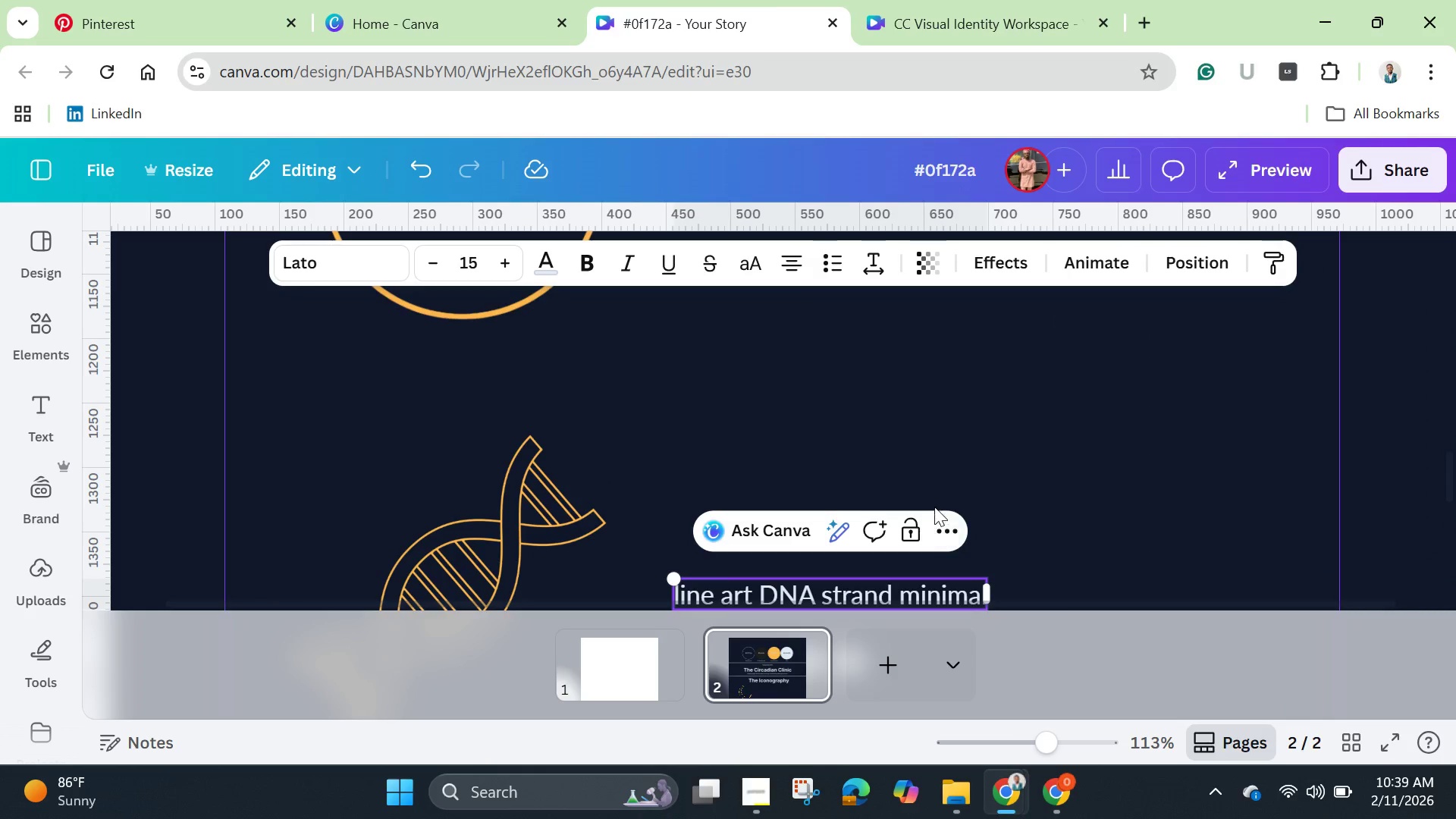 
scroll: coordinate [934, 507], scroll_direction: down, amount: 2.0
 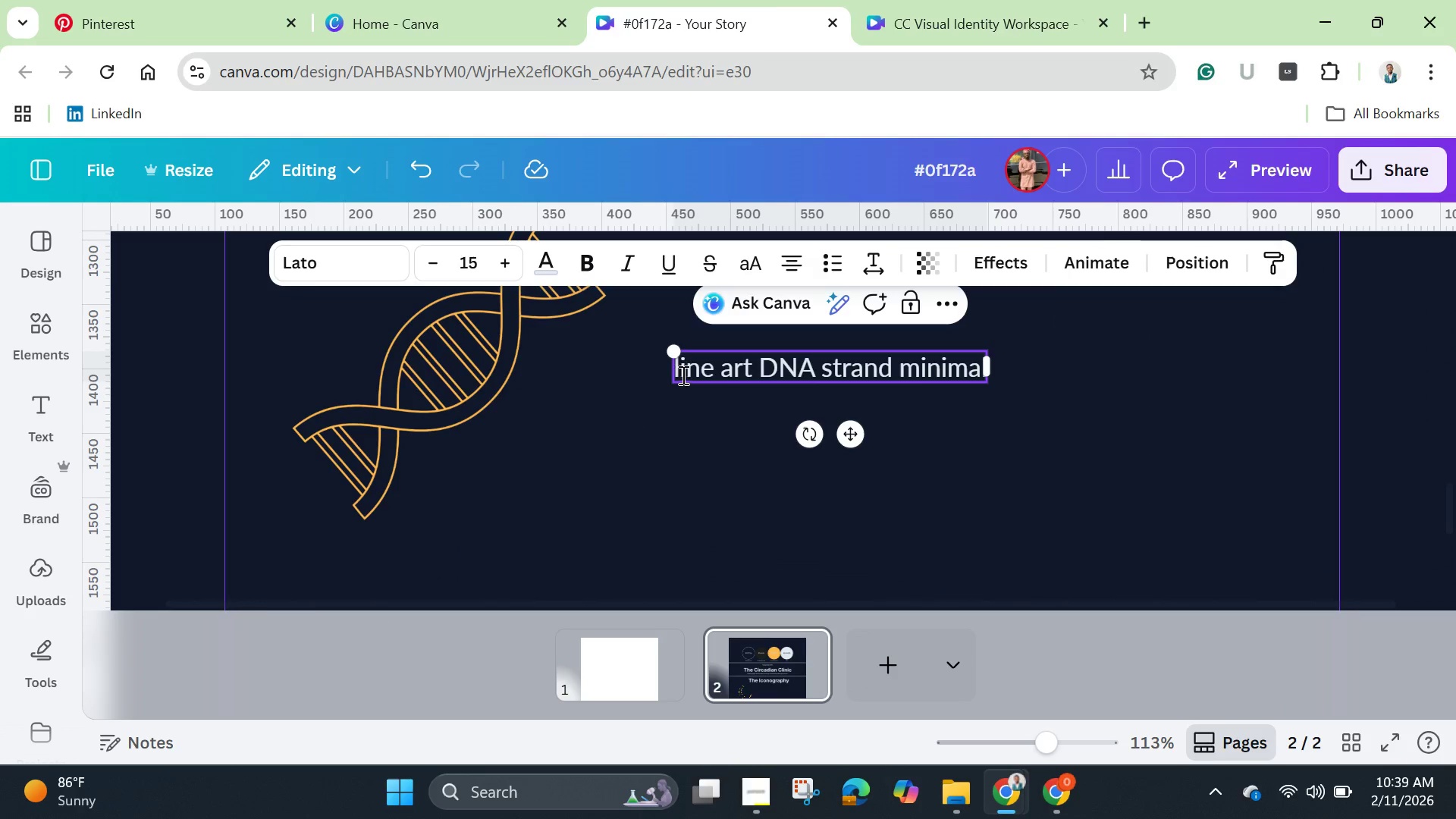 
left_click([680, 373])
 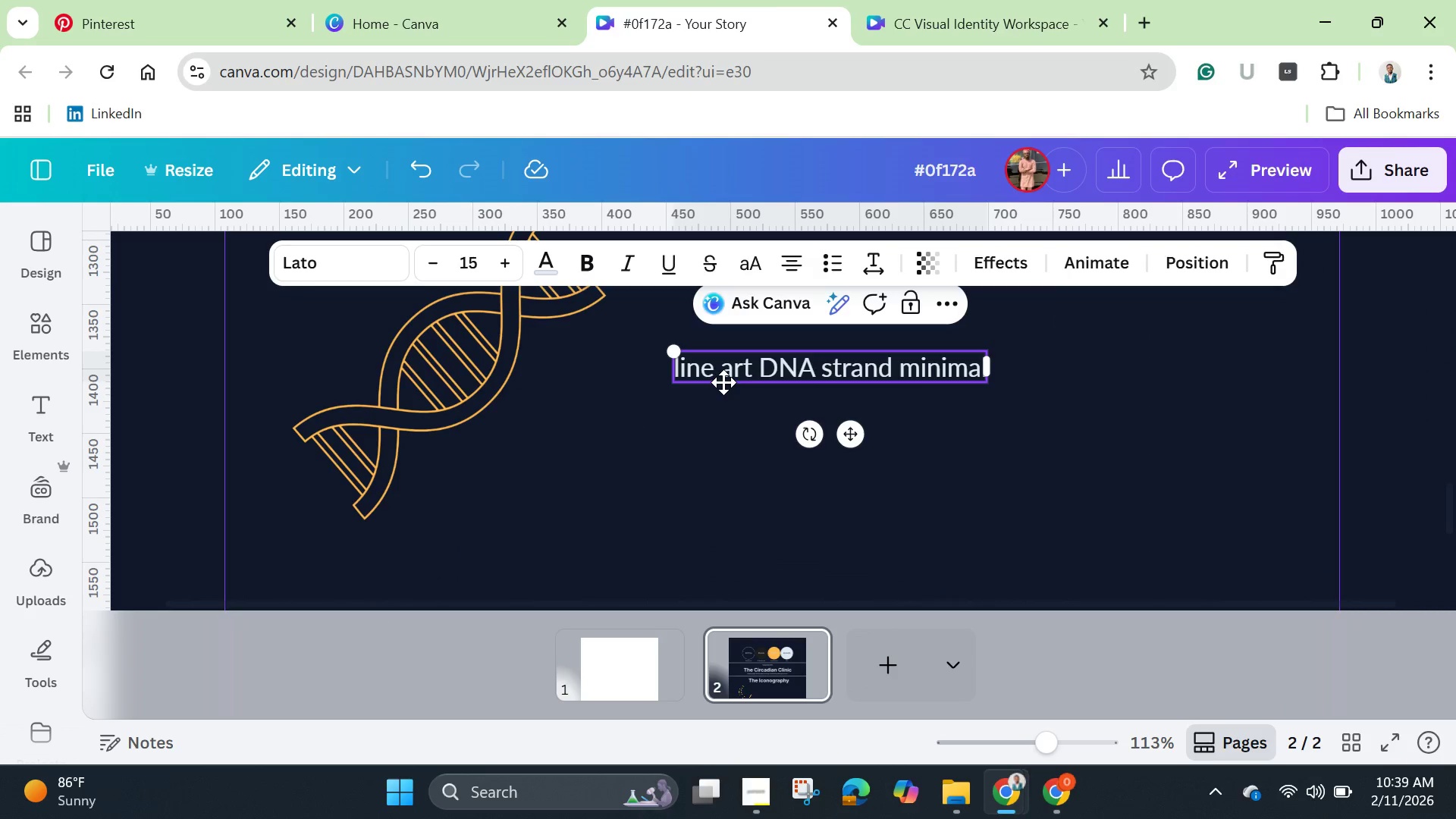 
key(Backspace)
 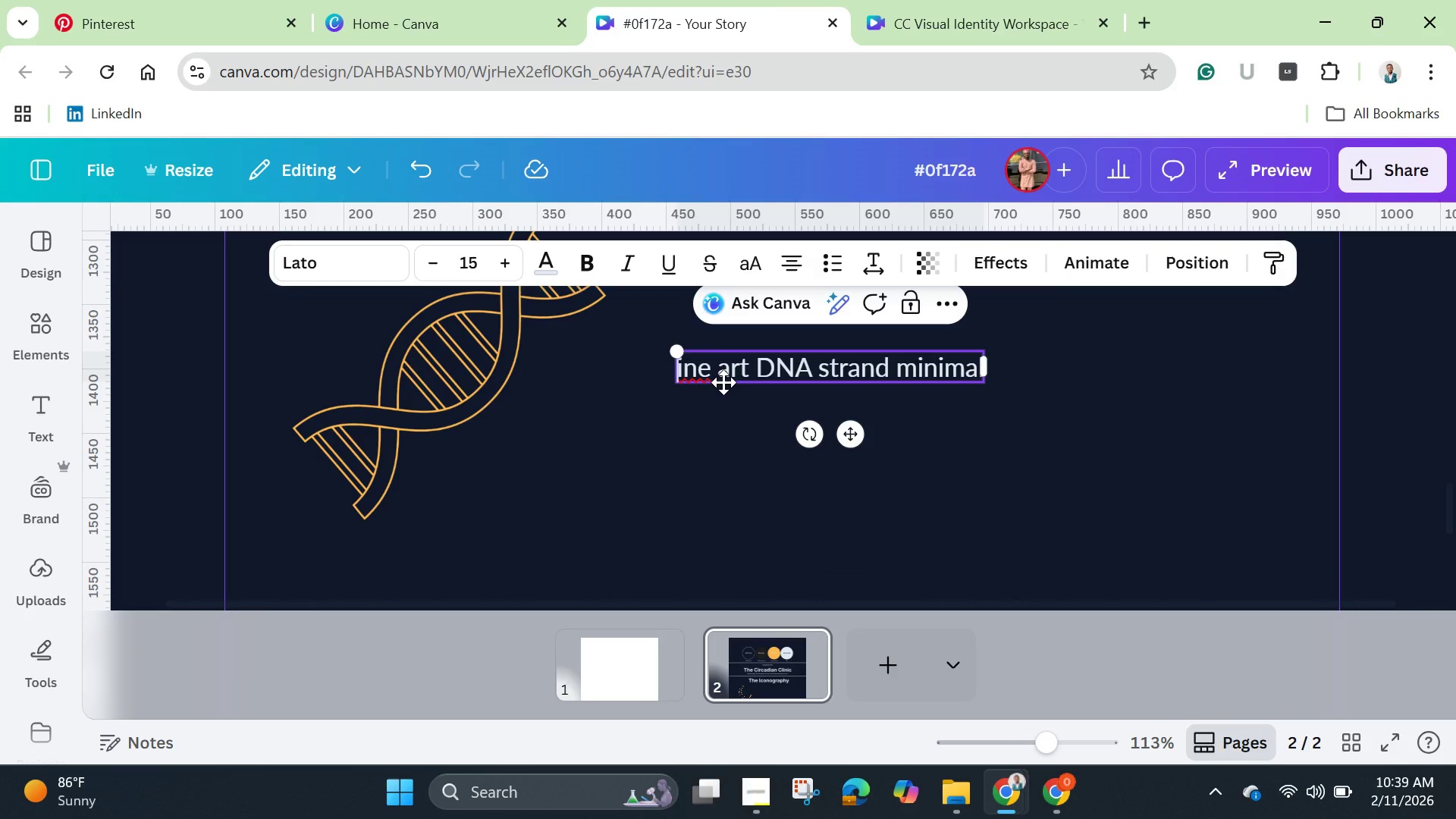 
hold_key(key=CapsLock, duration=0.69)
 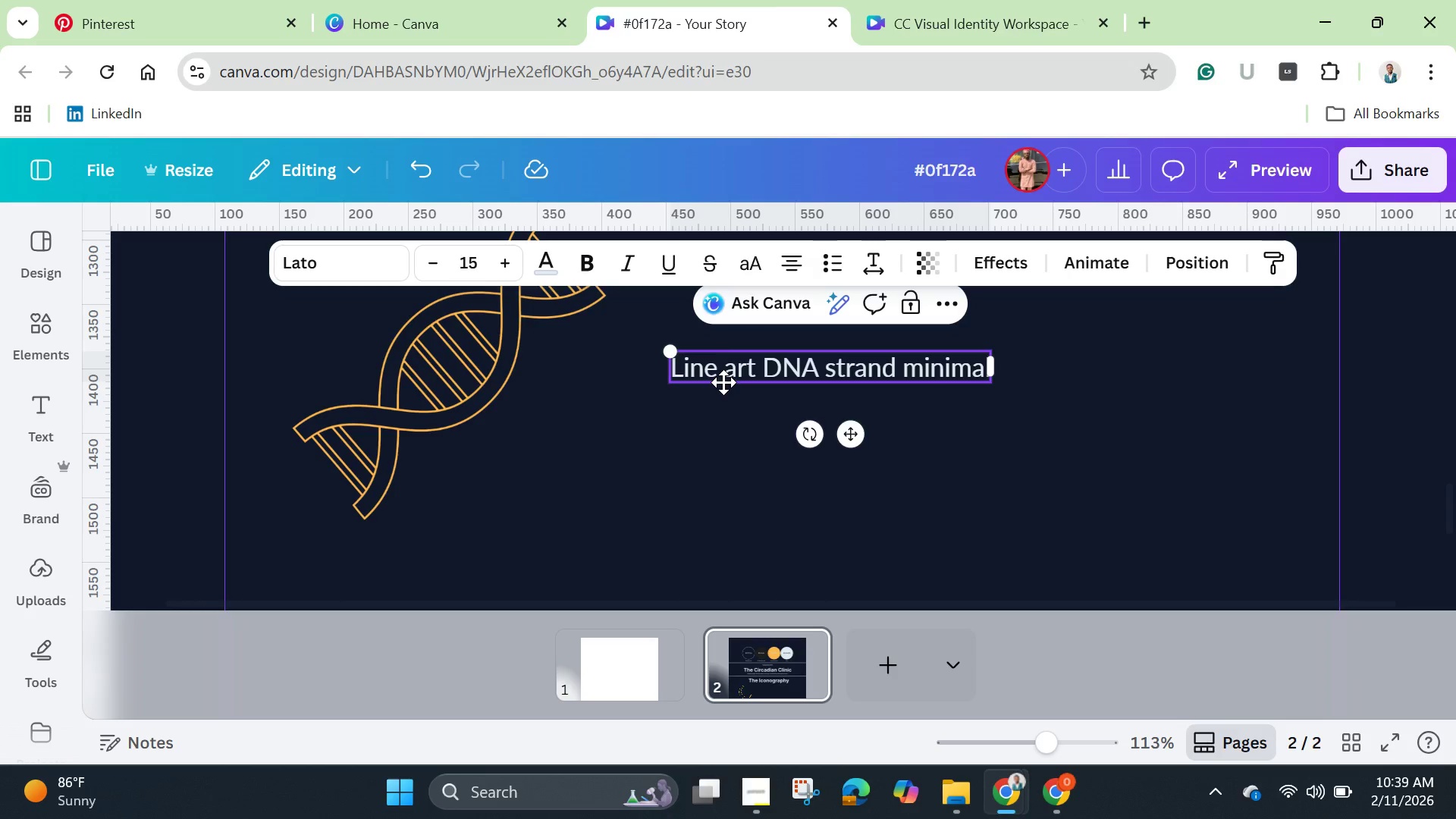 
key(L)
 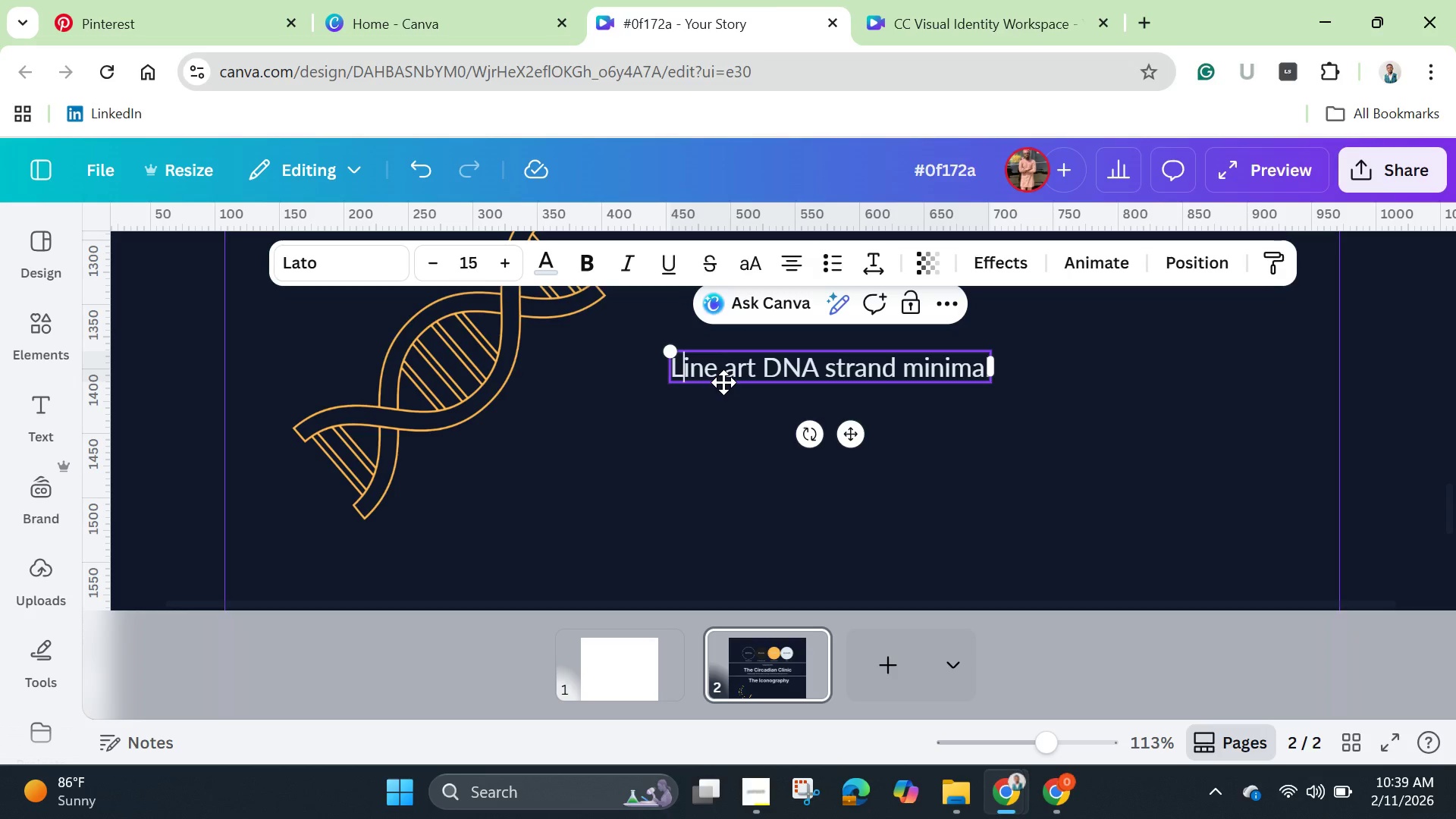 
key(CapsLock)
 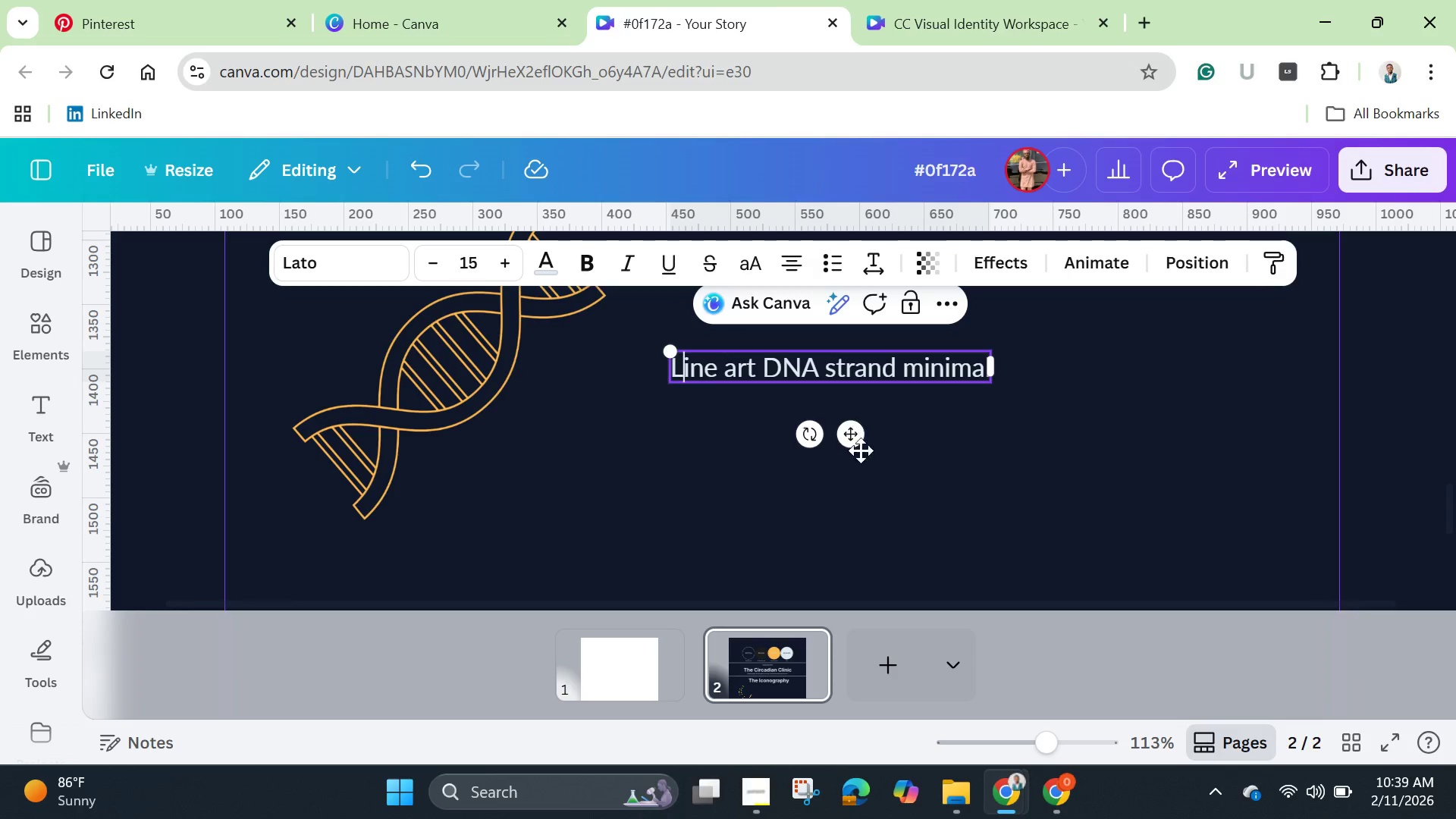 
left_click([990, 537])
 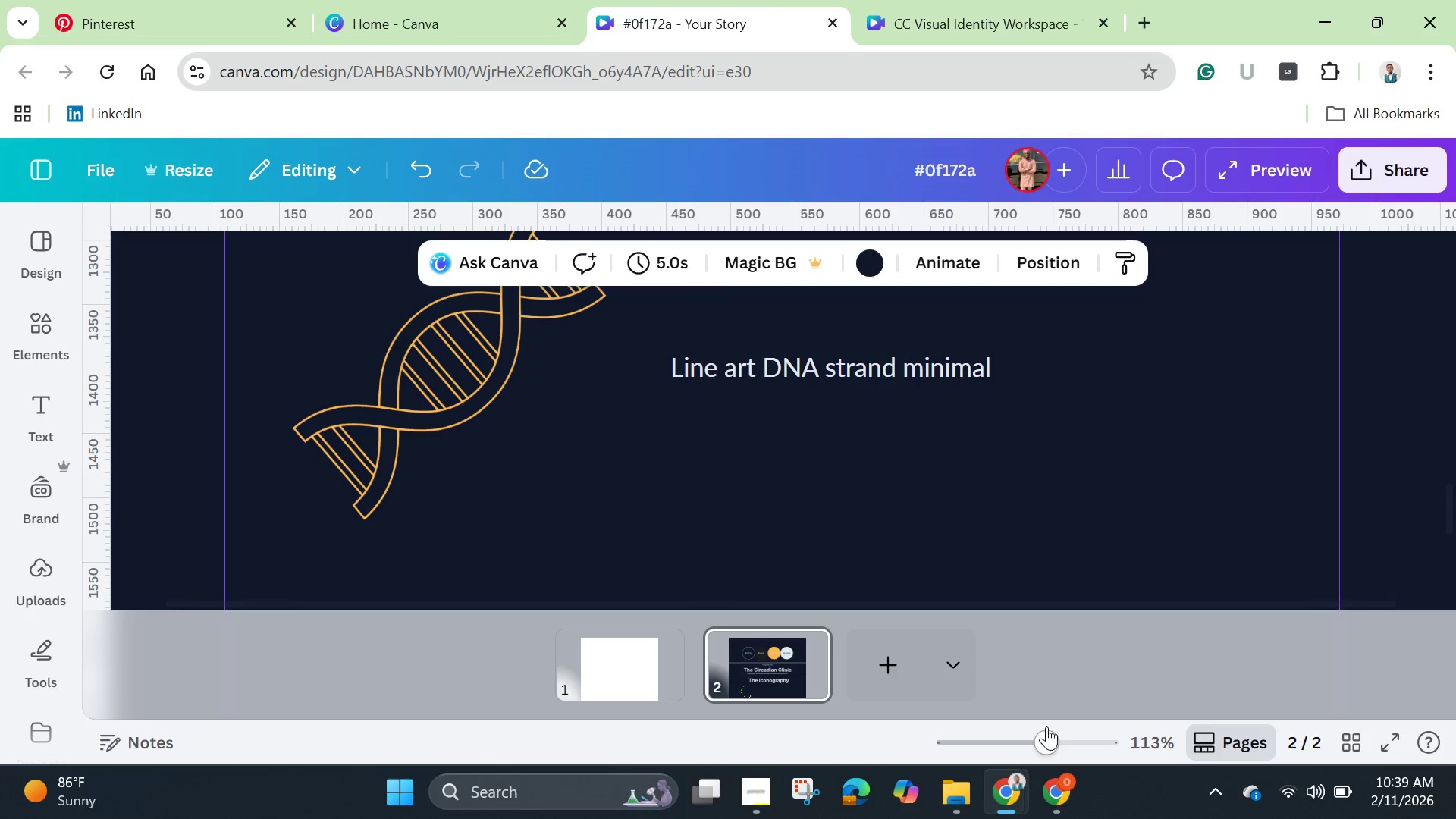 
left_click_drag(start_coordinate=[1048, 737], to_coordinate=[993, 737])
 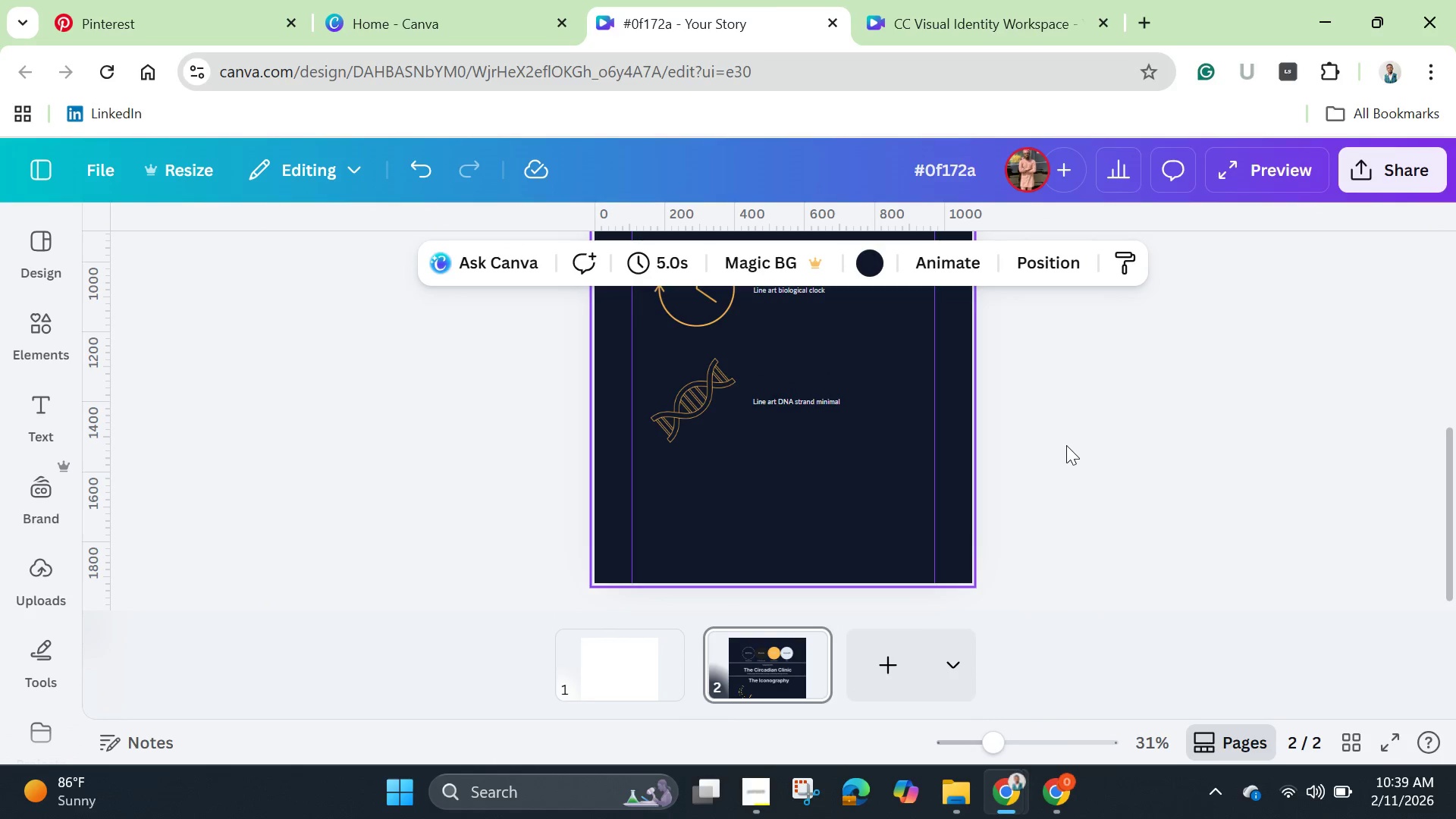 
left_click([1066, 444])
 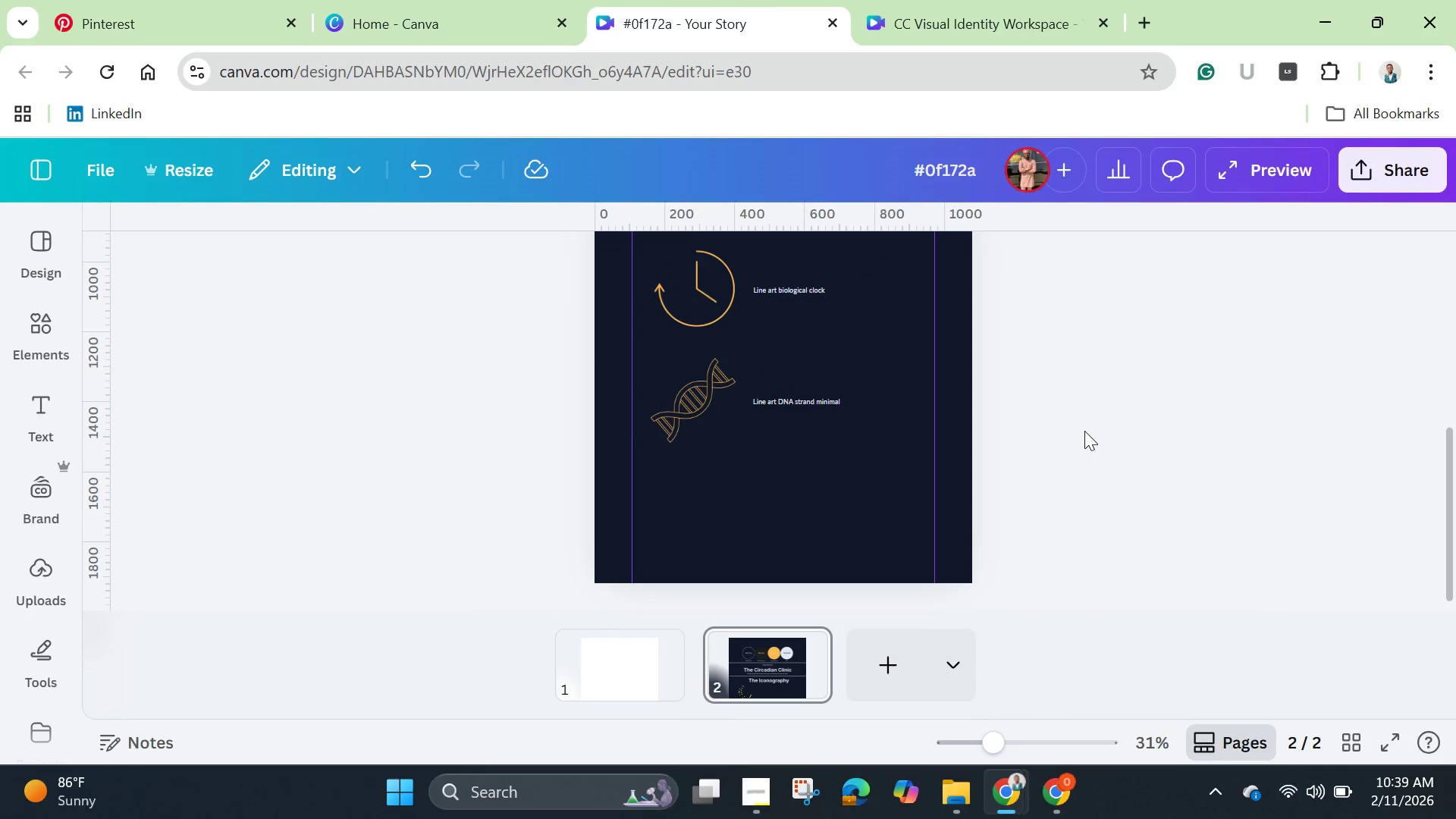 
scroll: coordinate [1084, 431], scroll_direction: up, amount: 3.0
 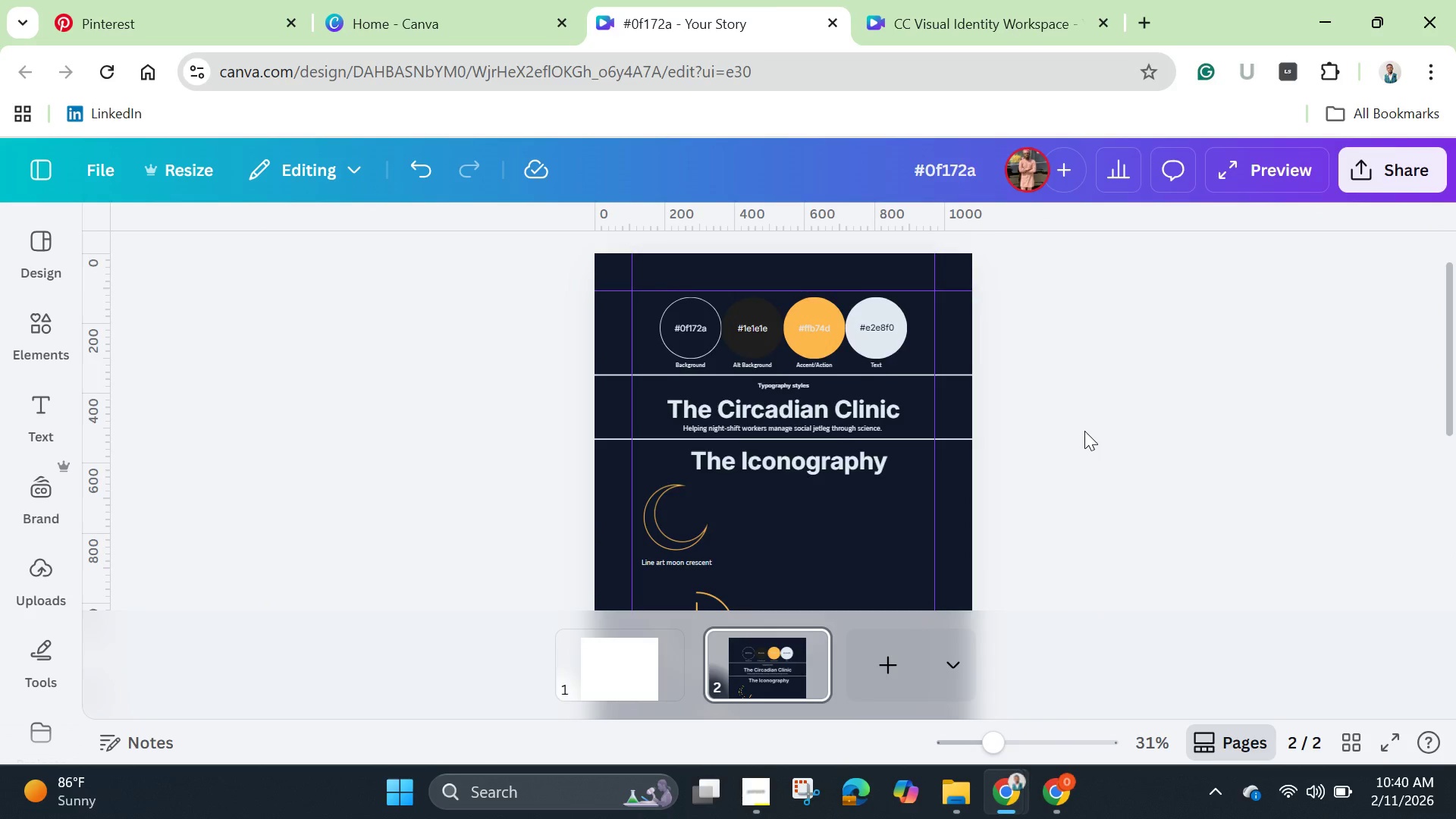 
scroll: coordinate [1084, 431], scroll_direction: down, amount: 1.0
 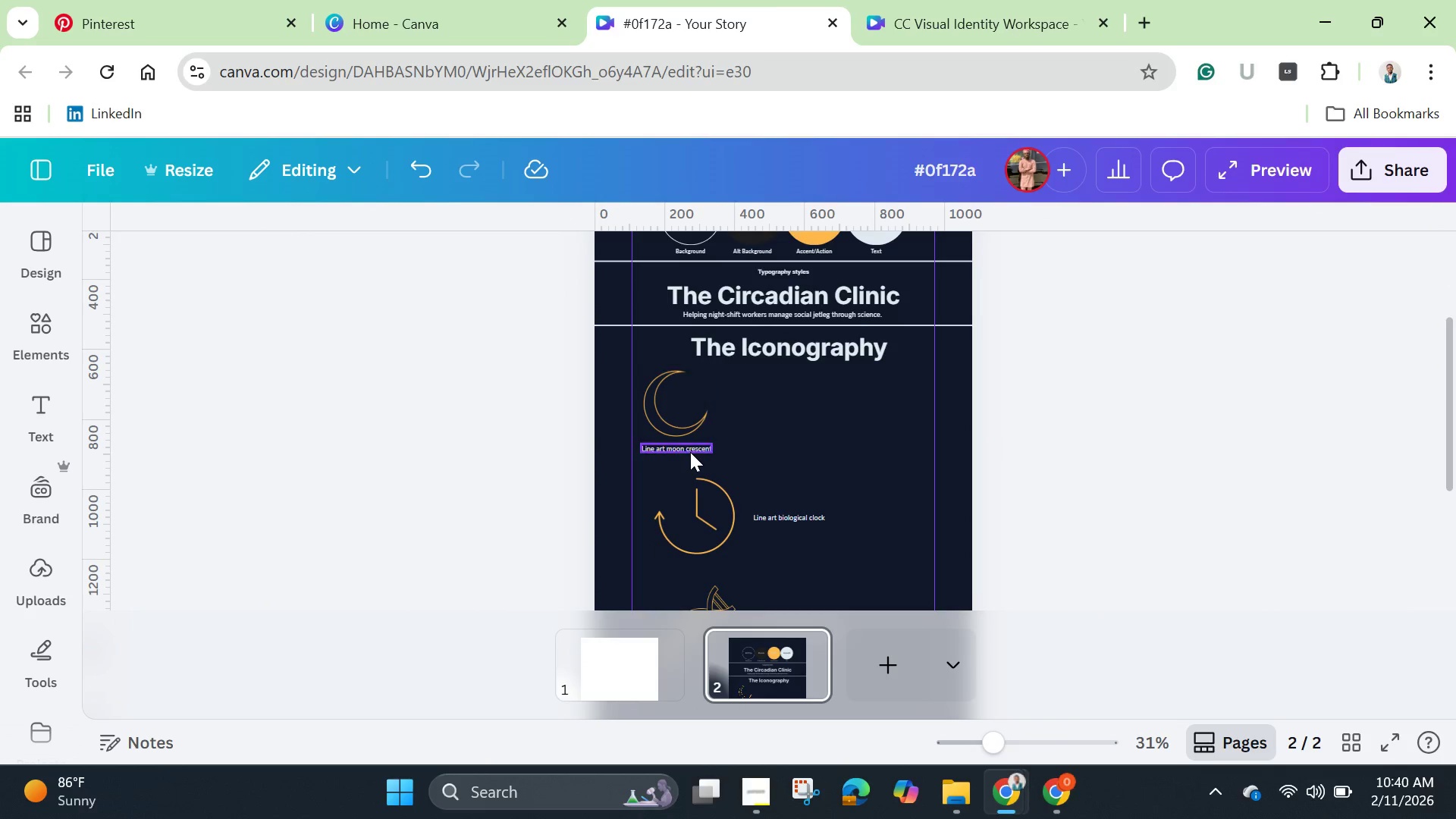 
left_click_drag(start_coordinate=[690, 452], to_coordinate=[784, 408])
 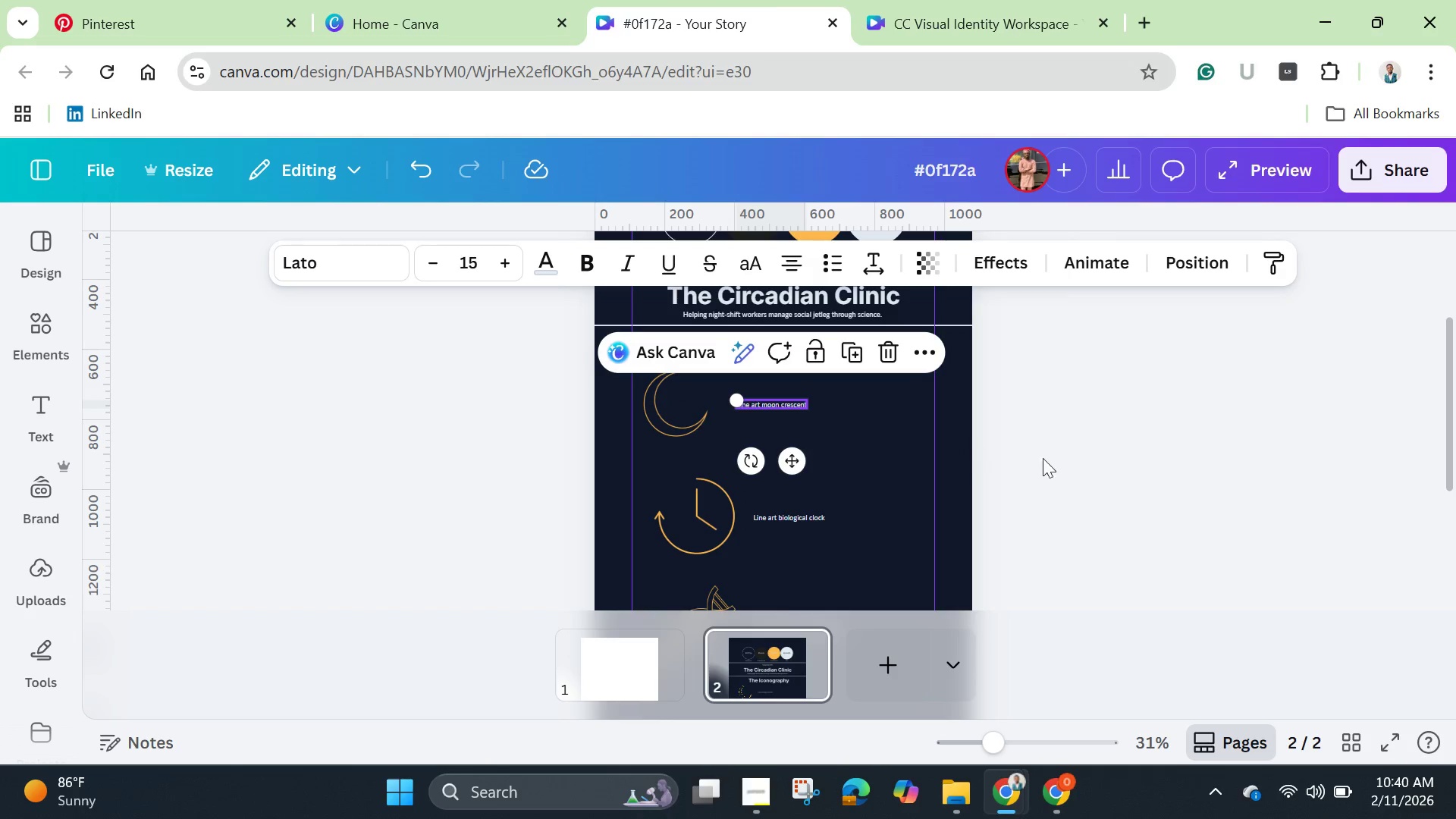 
left_click([1088, 457])
 